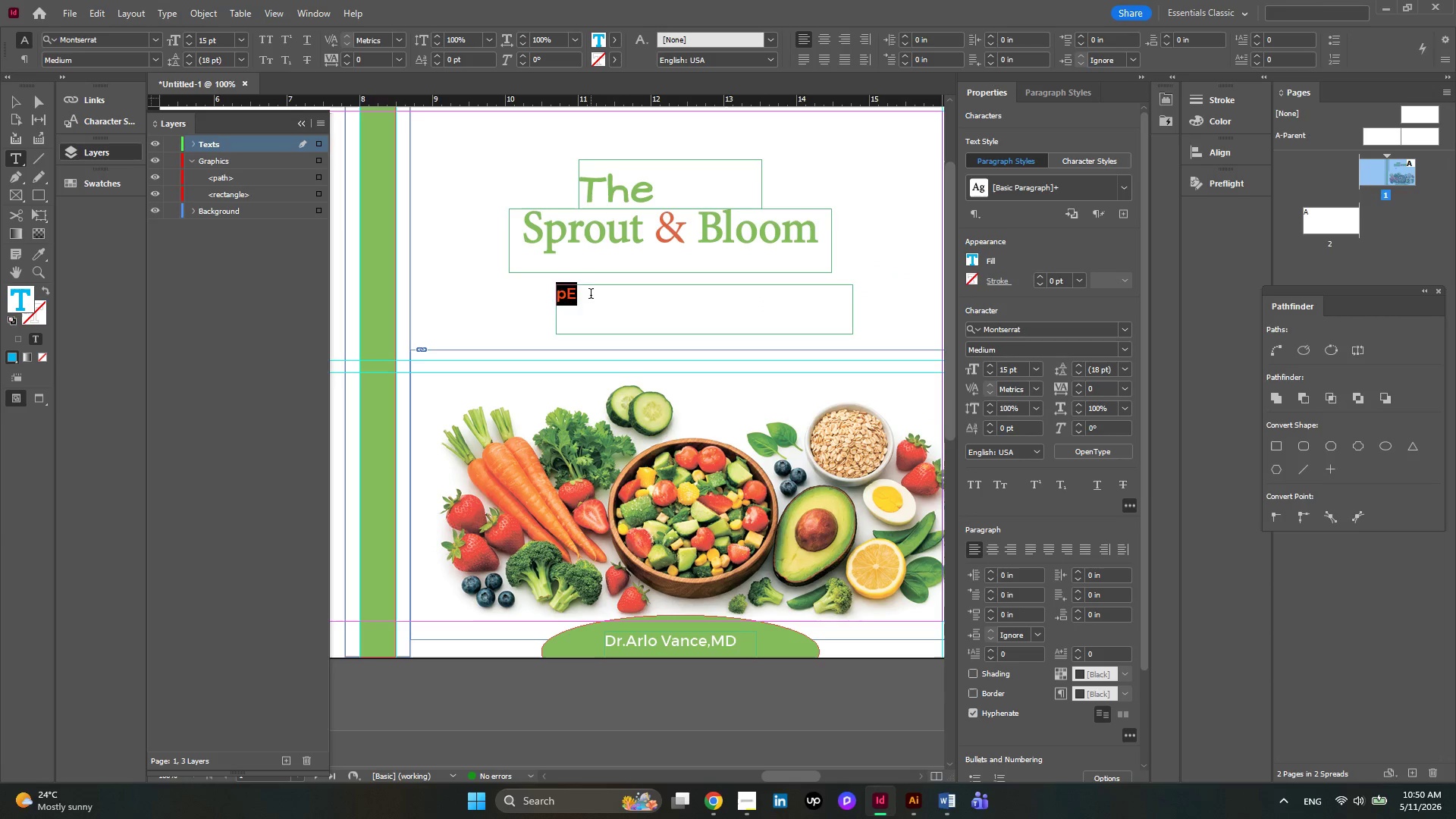 
double_click([591, 295])
 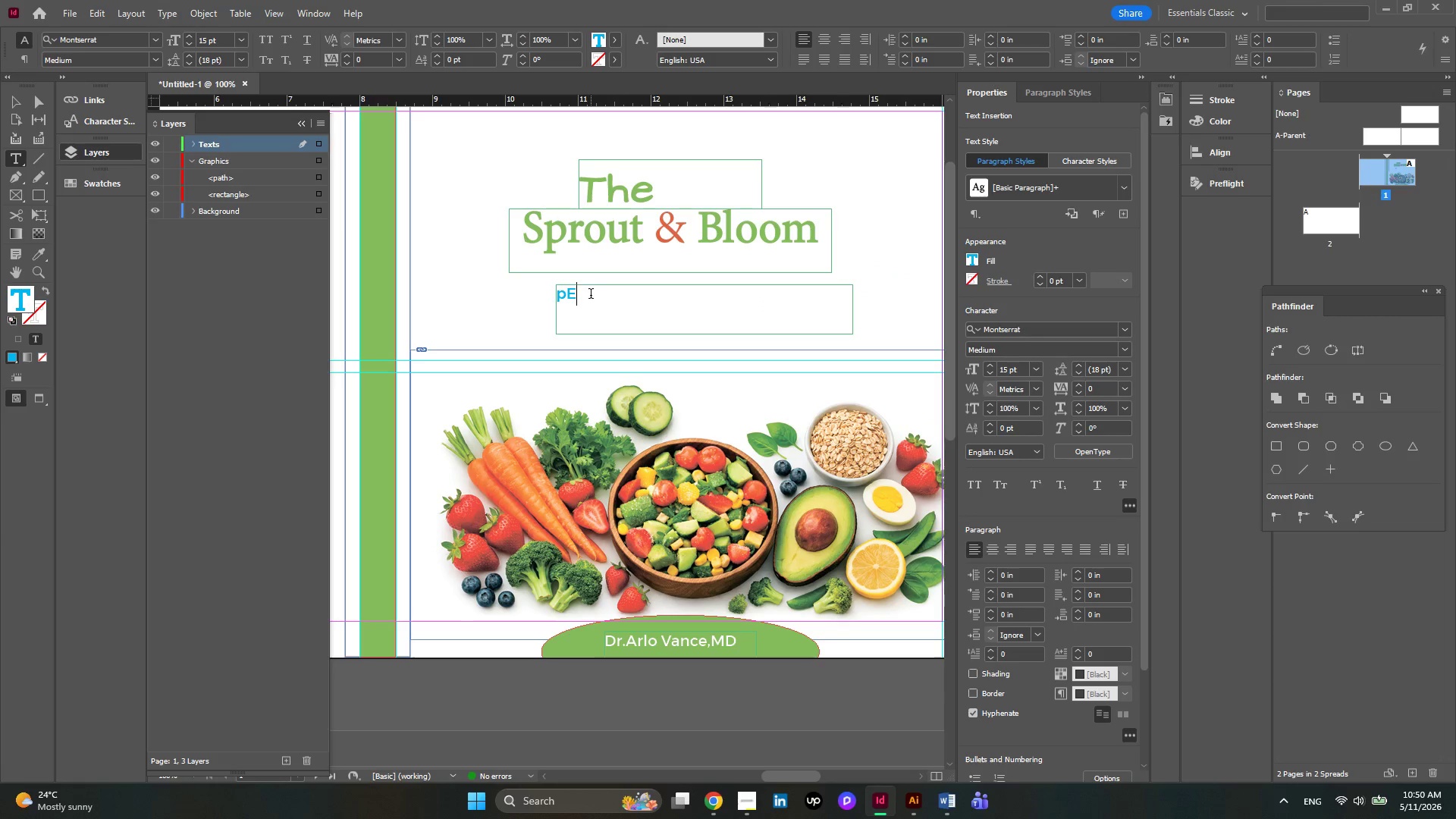 
key(Backspace)
key(Backspace)
type(Pediat)
 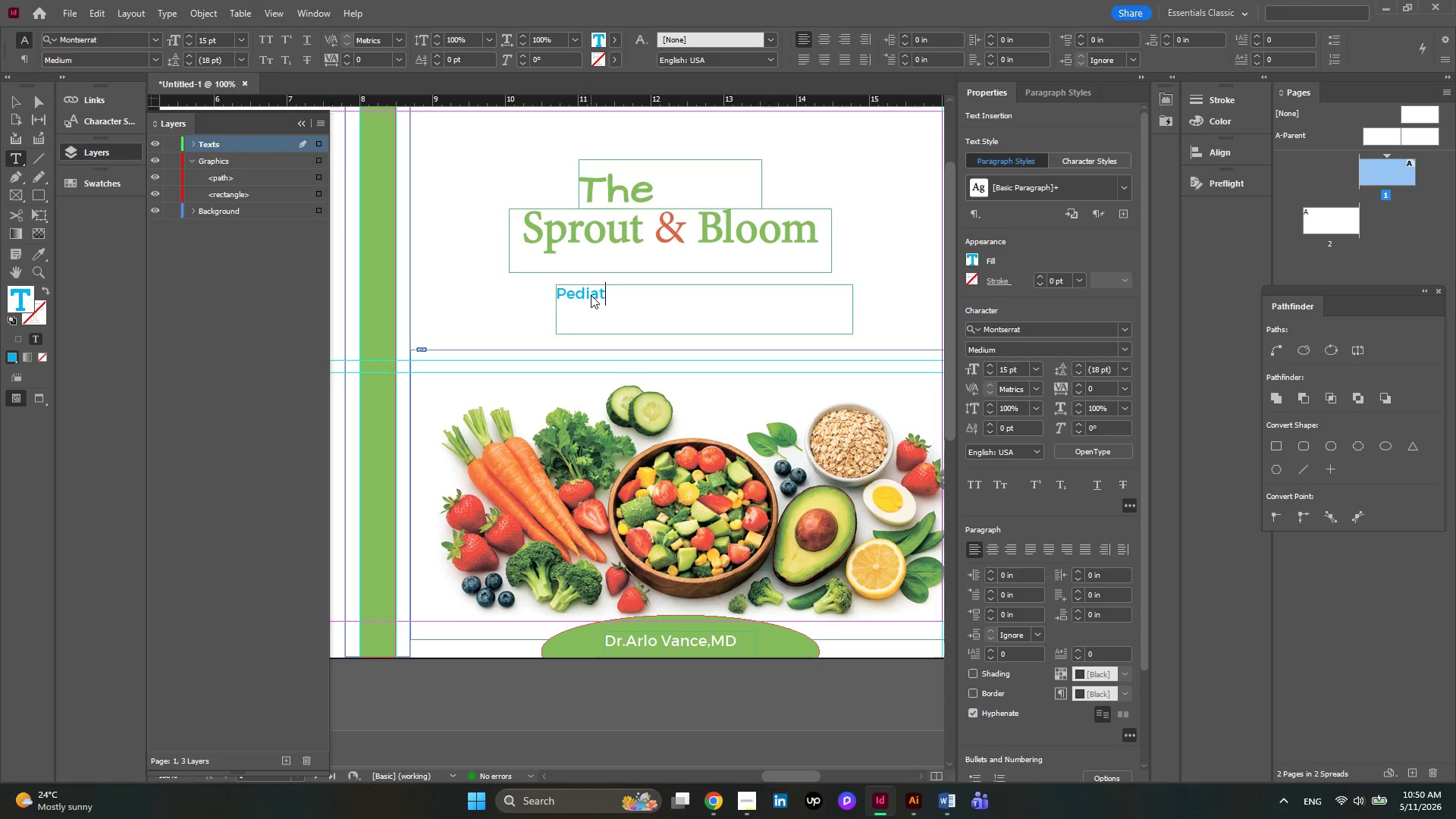 
type(ric Wellness Cookbook)
 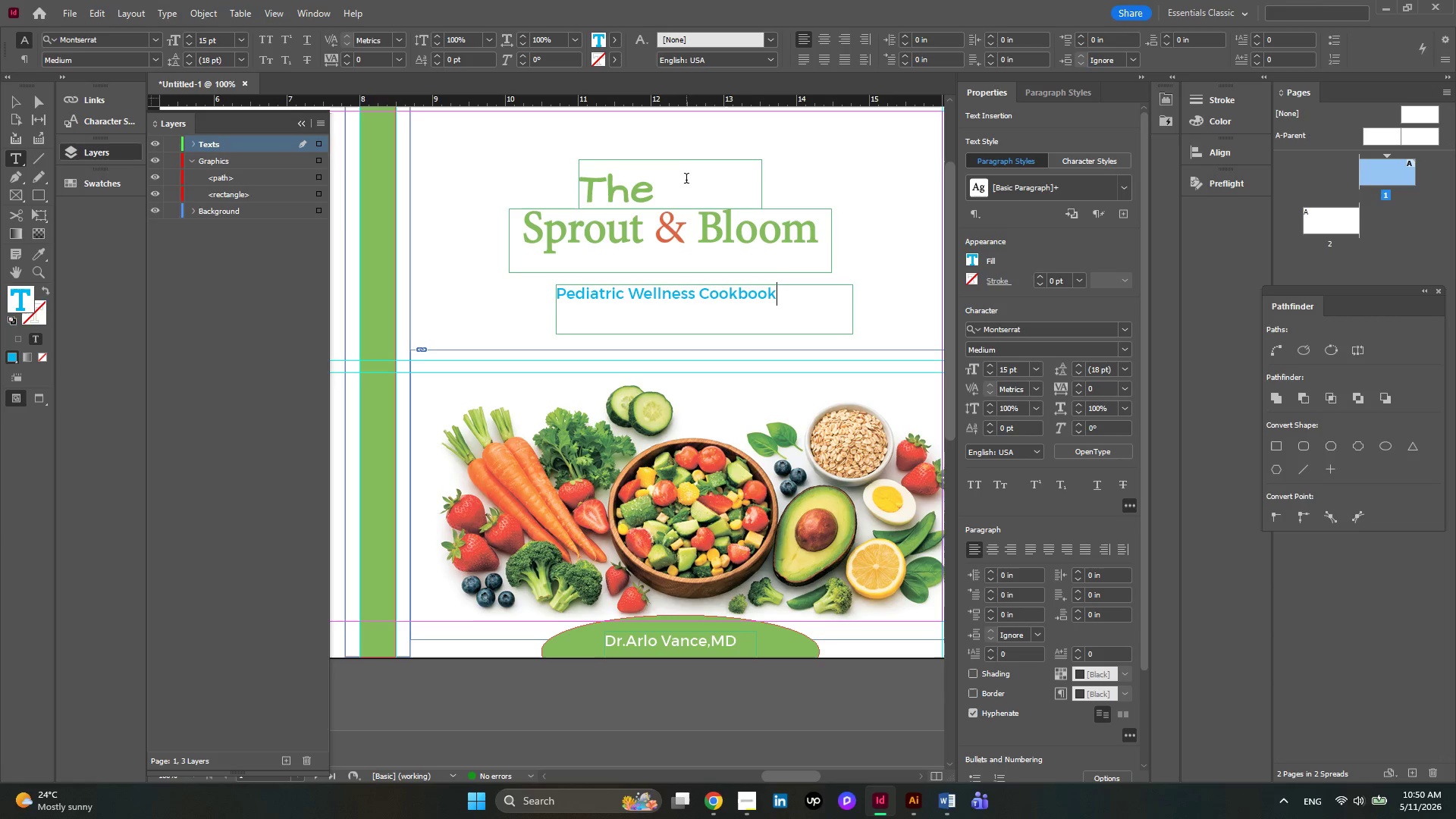 
wait(5.94)
 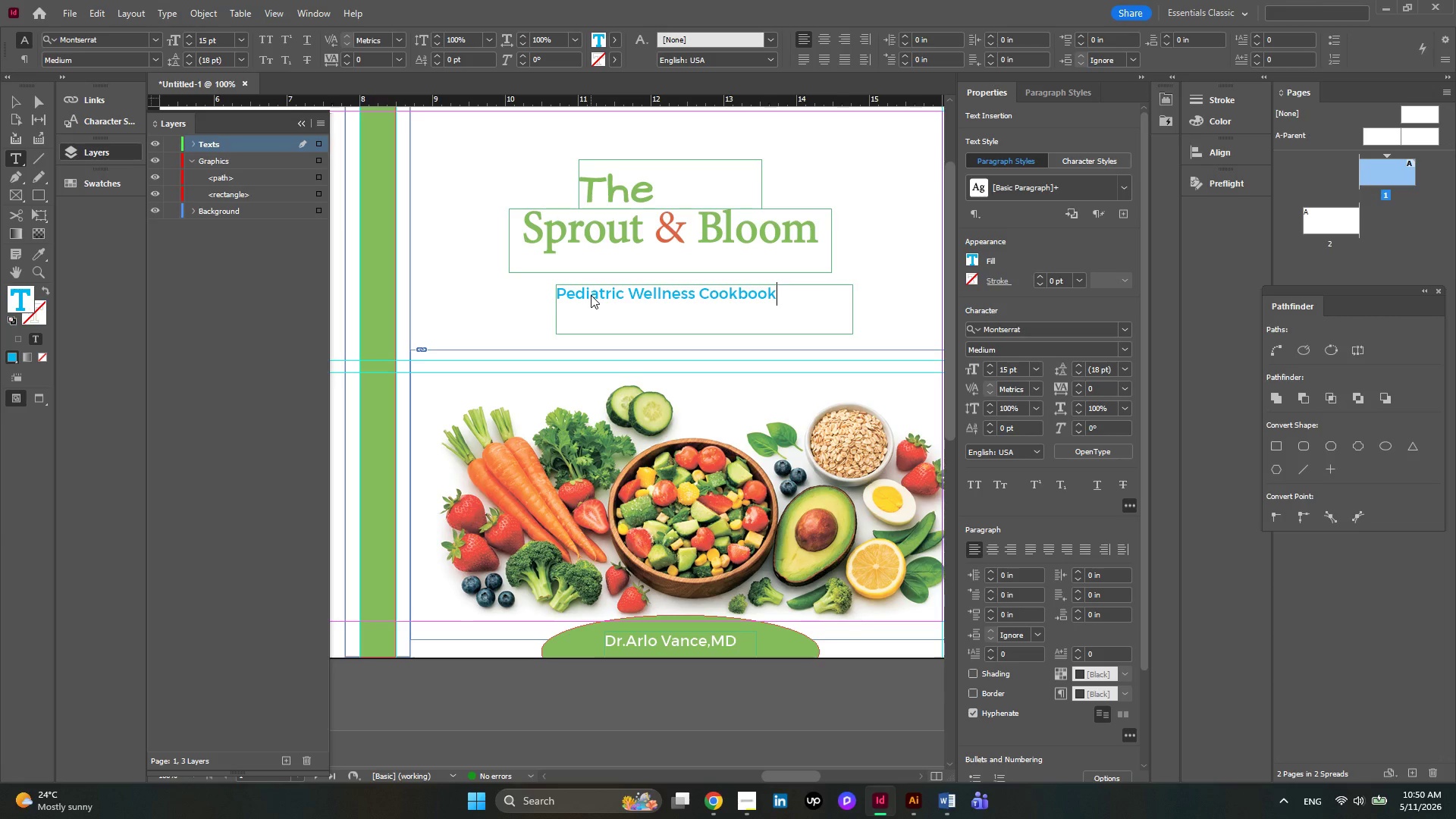 
left_click_drag(start_coordinate=[691, 232], to_coordinate=[659, 234])
 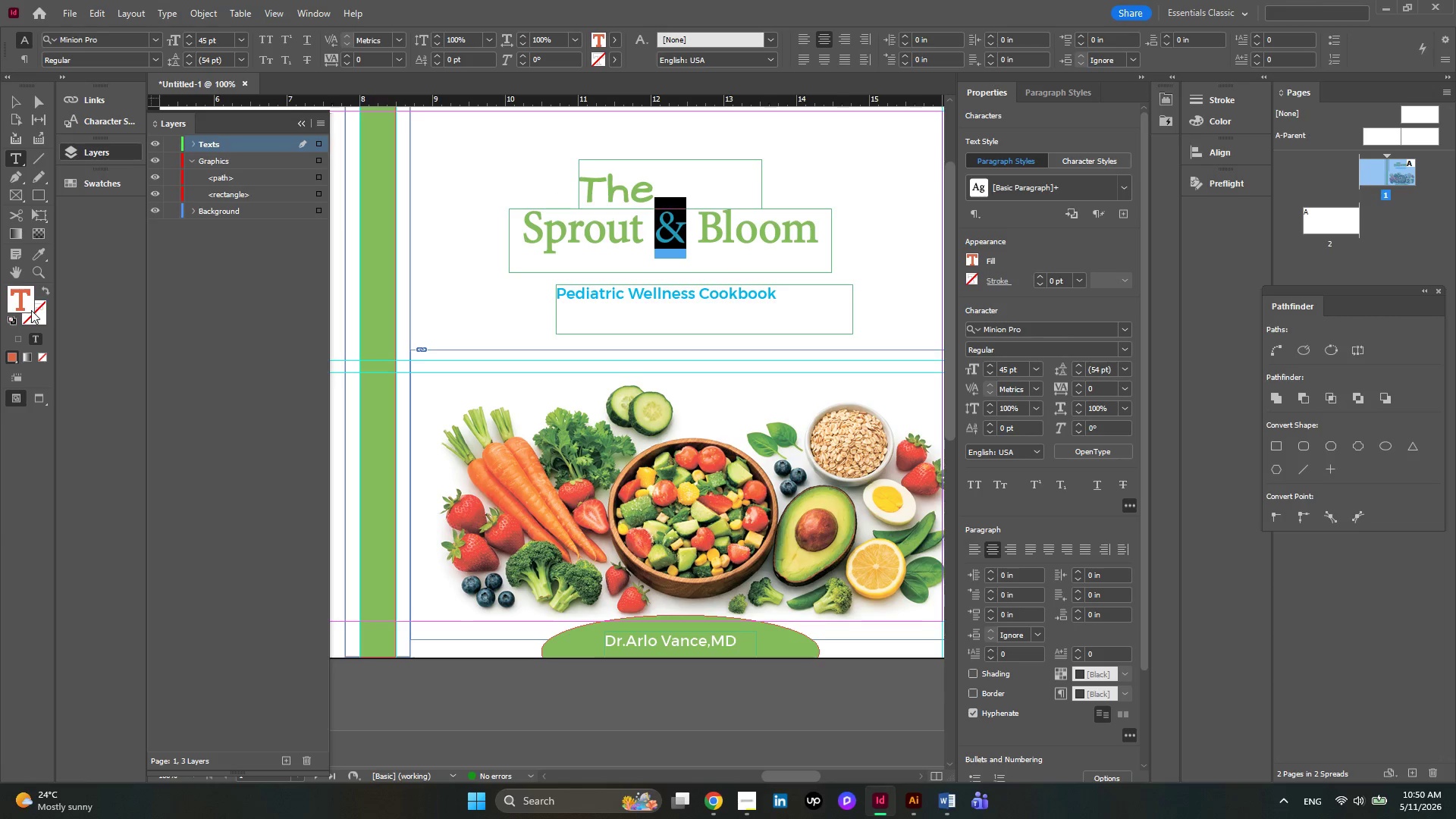 
left_click([36, 253])
 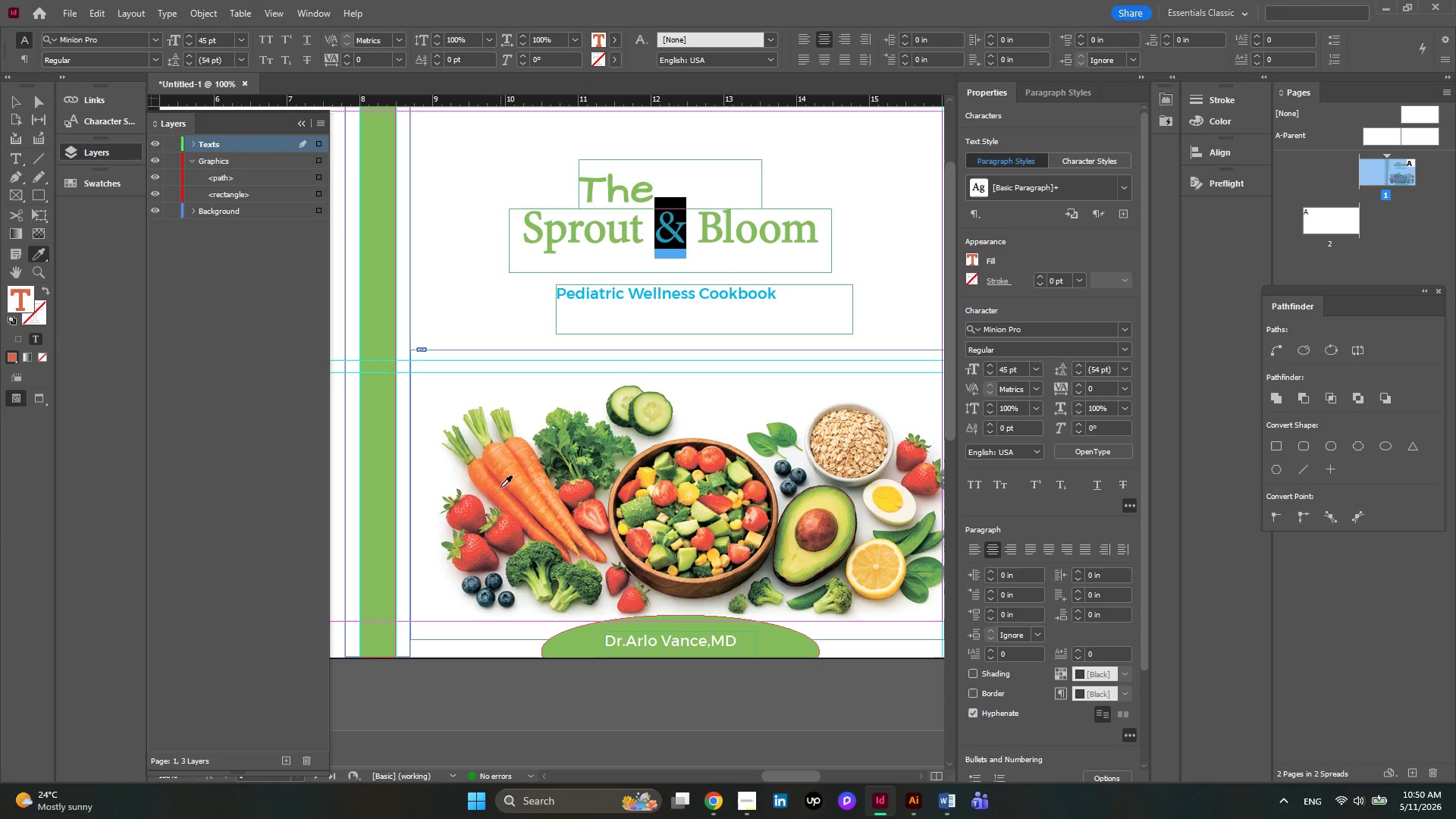 
left_click([500, 487])
 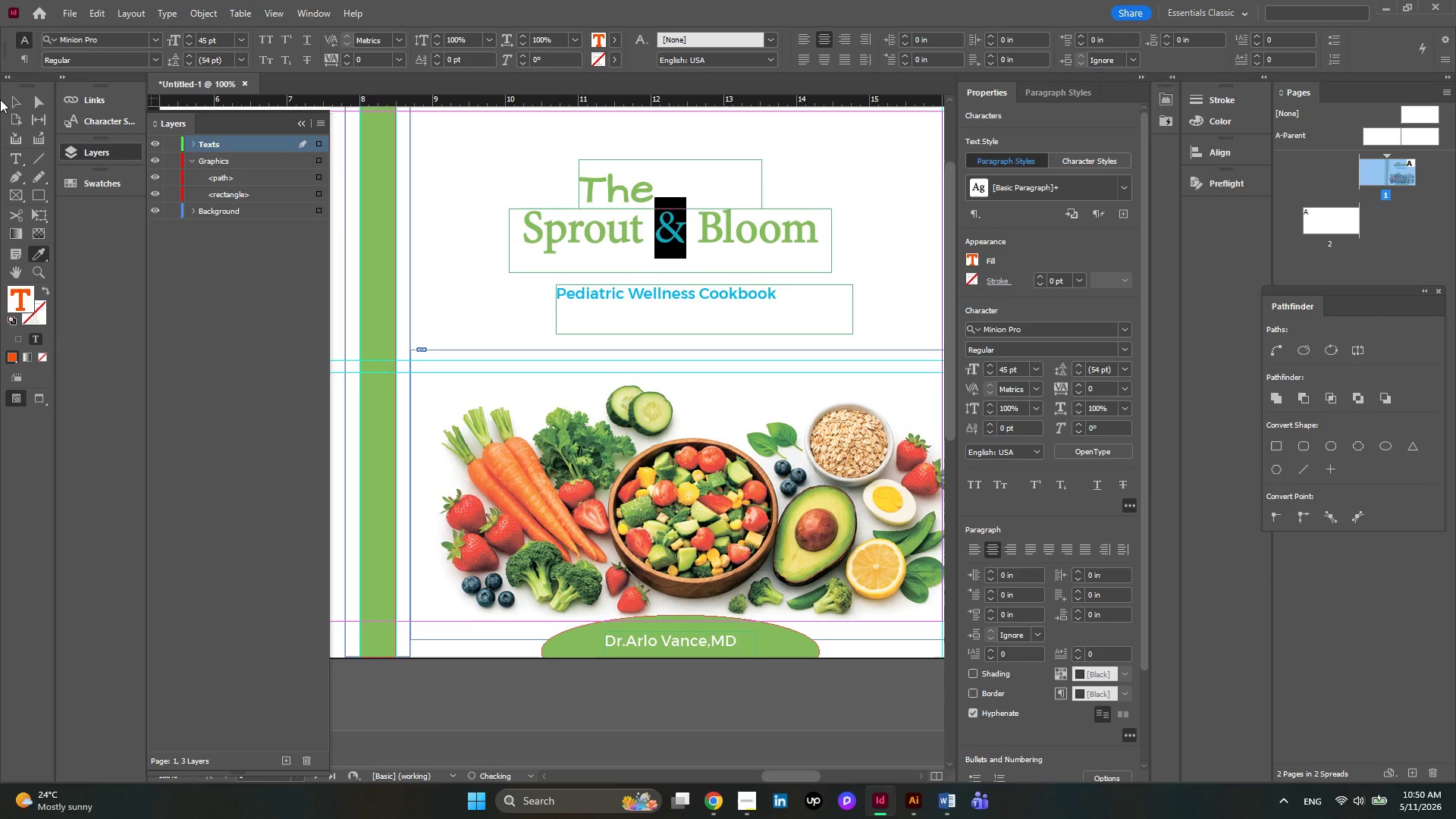 
left_click([8, 98])
 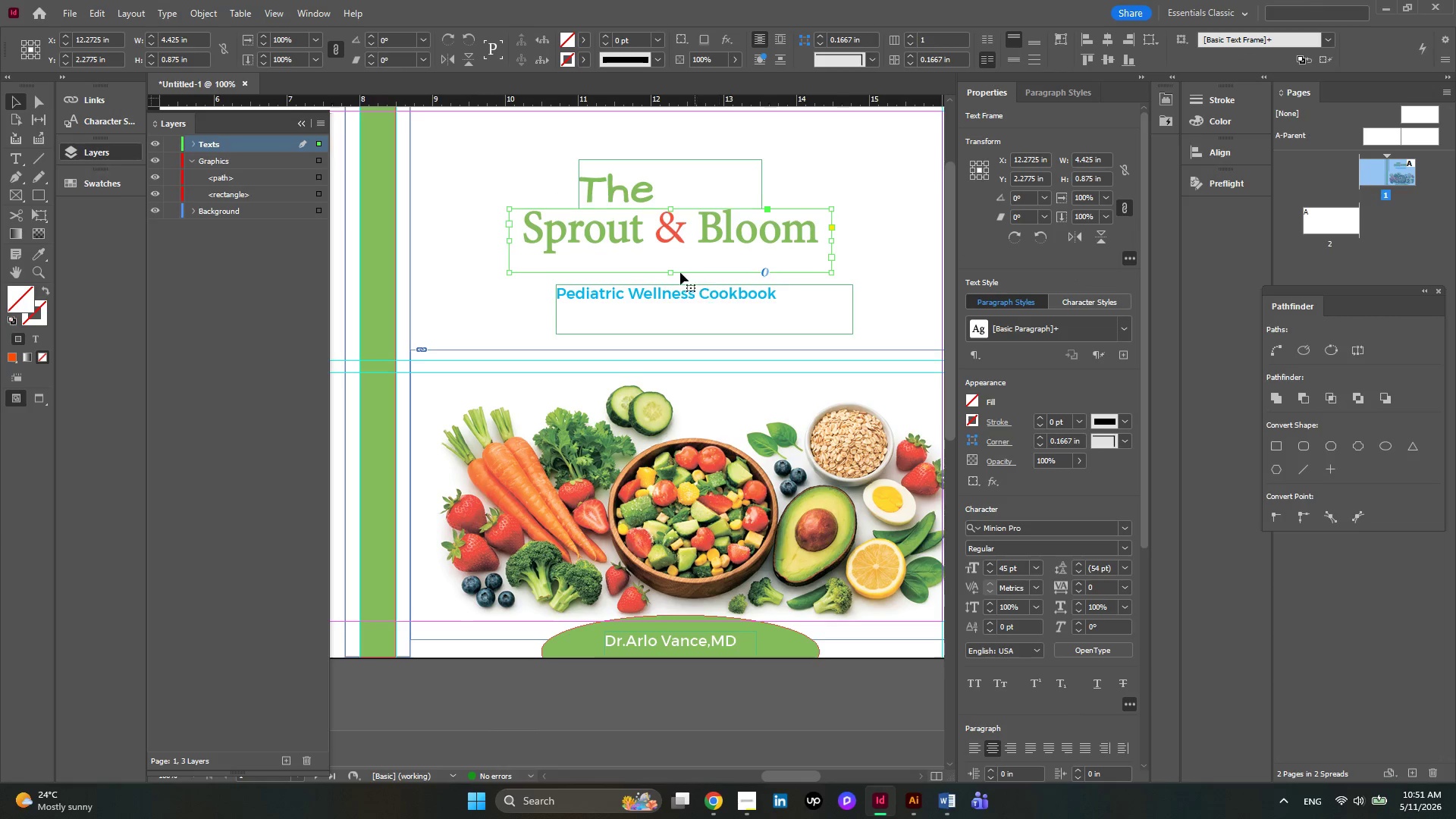 
left_click([656, 290])
 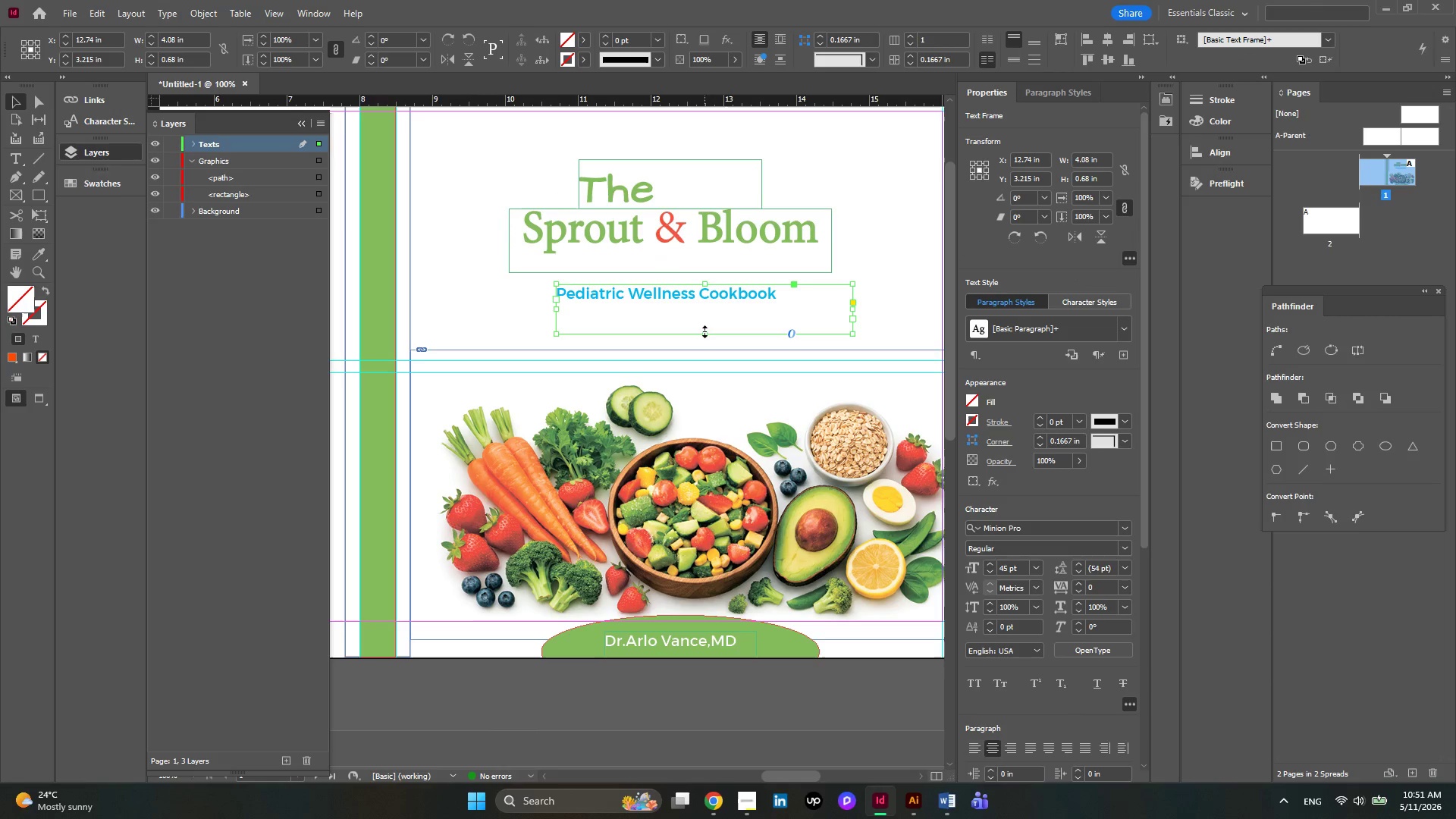 
left_click_drag(start_coordinate=[704, 331], to_coordinate=[703, 326])
 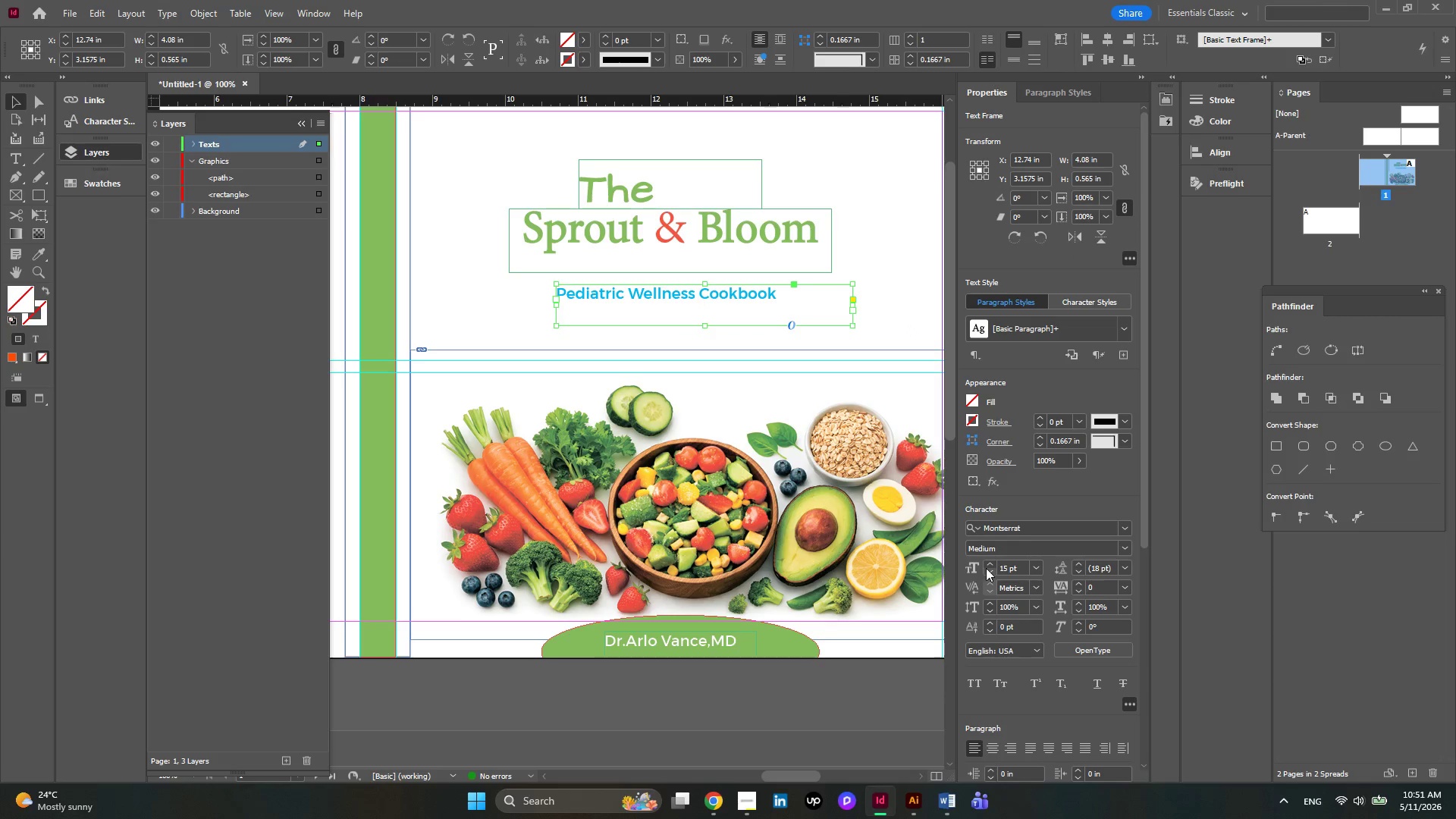 
double_click([987, 566])
 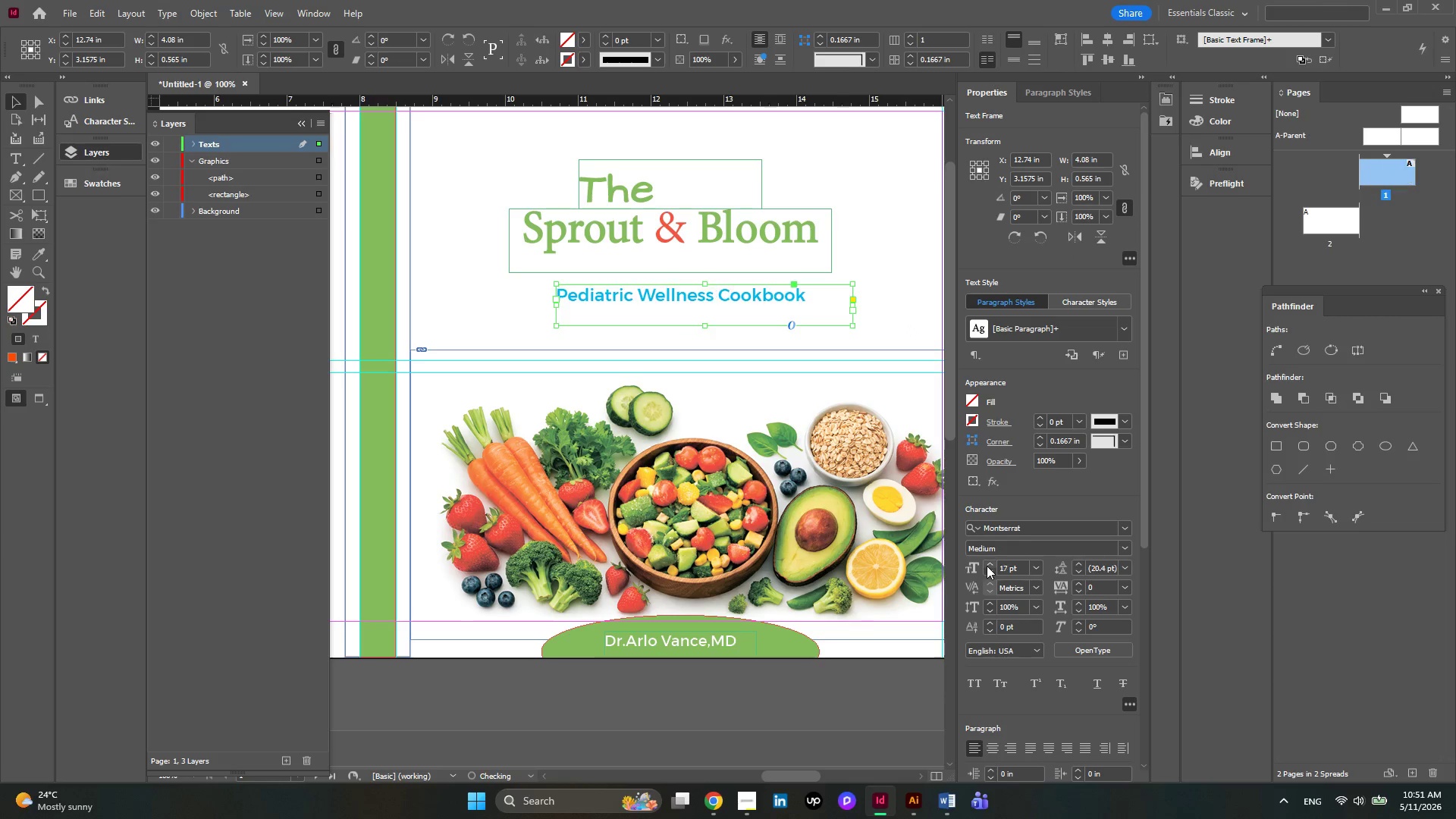 
triple_click([987, 566])
 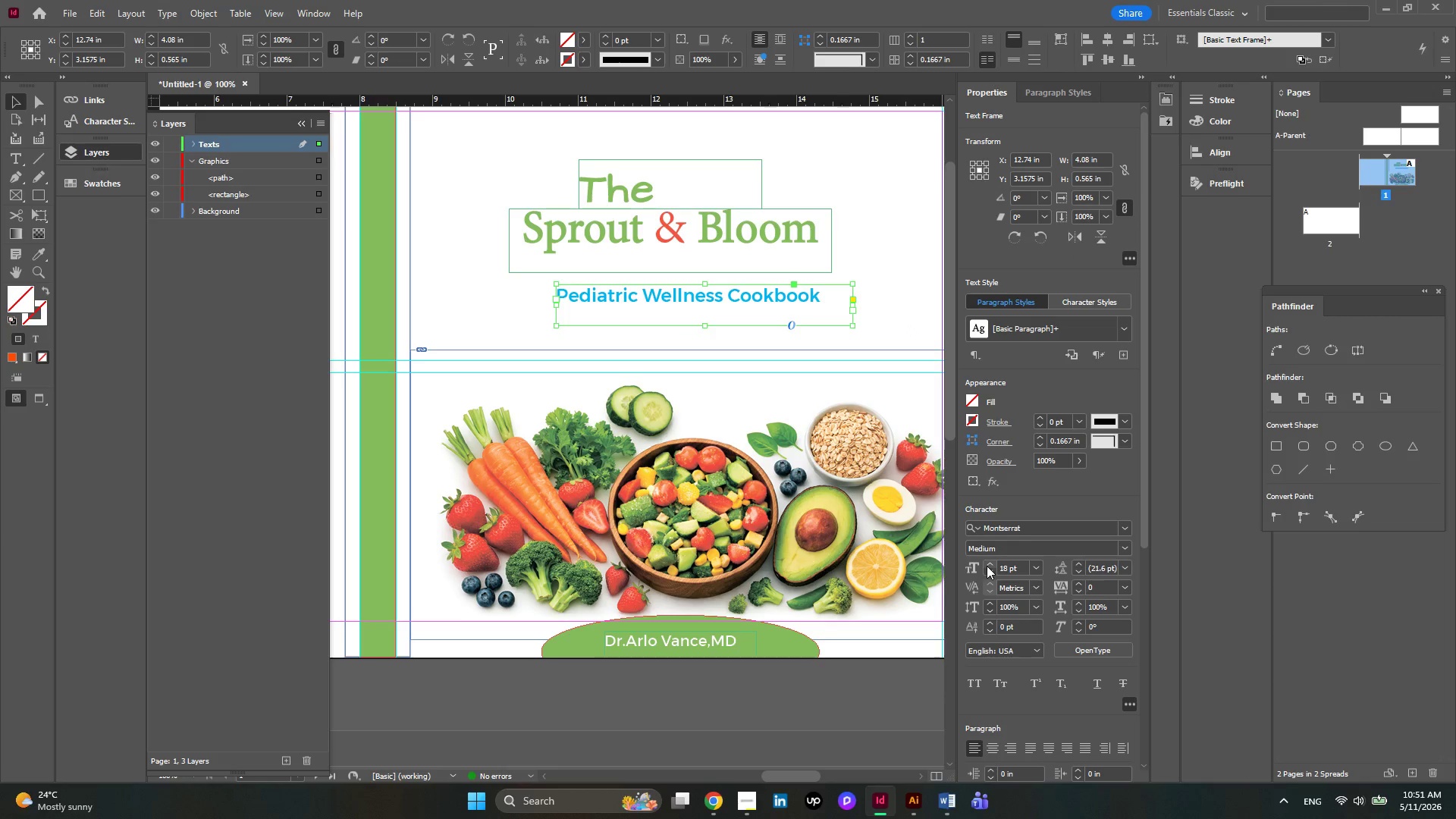 
left_click([987, 566])
 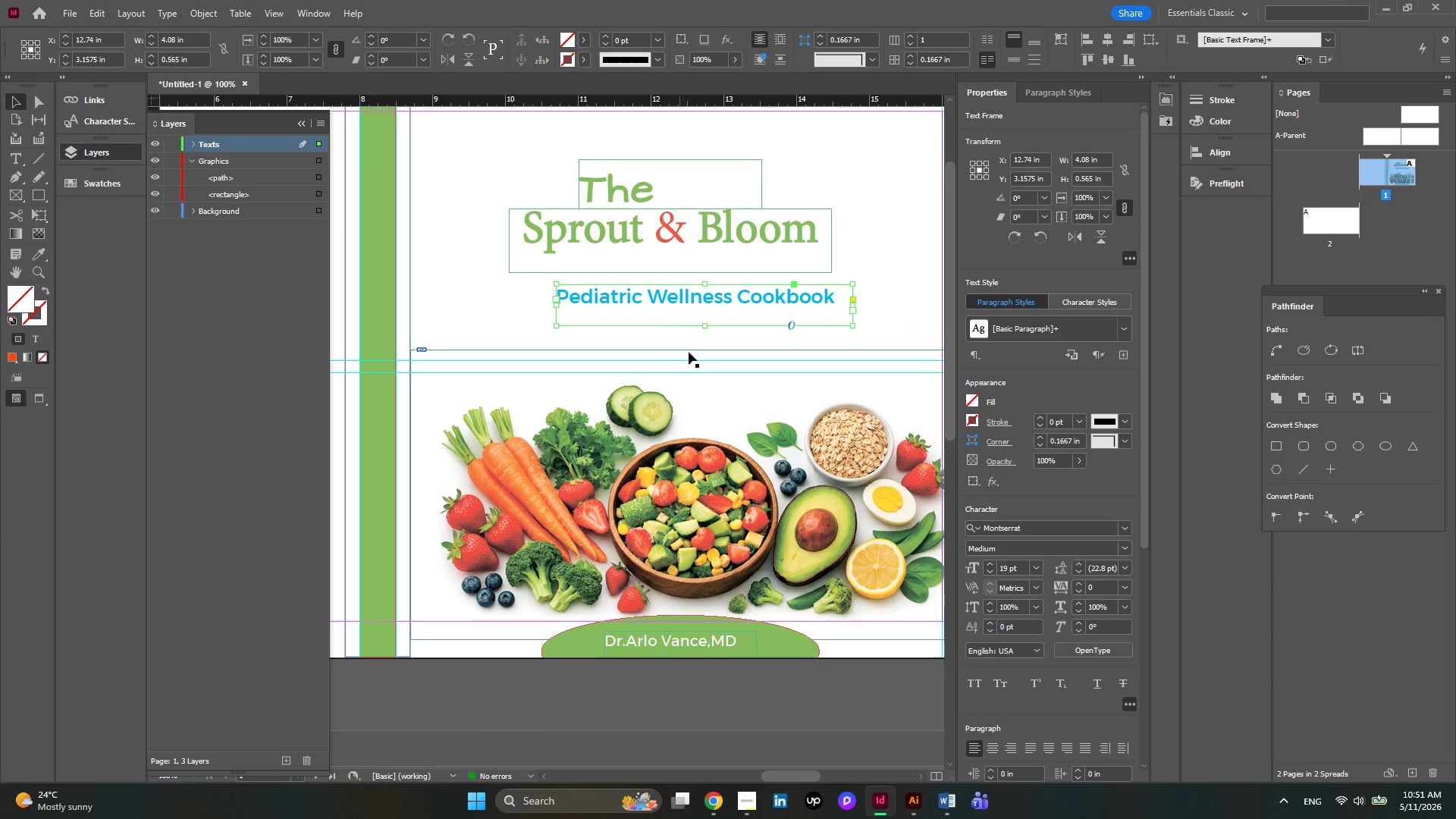 
left_click_drag(start_coordinate=[701, 328], to_coordinate=[701, 316])
 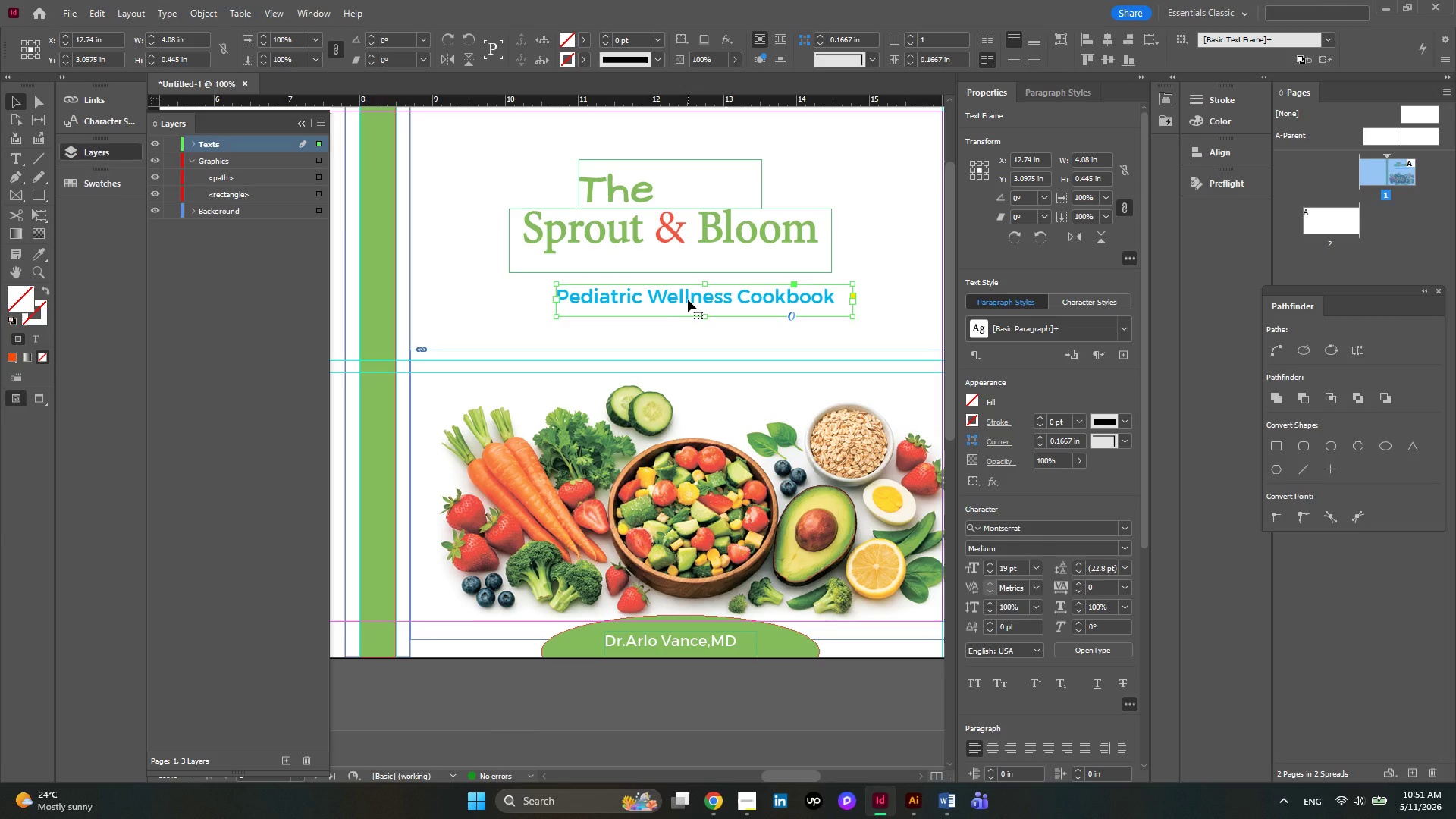 
hold_key(key=AltLeft, duration=1.34)
left_click_drag(start_coordinate=[688, 300], to_coordinate=[688, 335])
 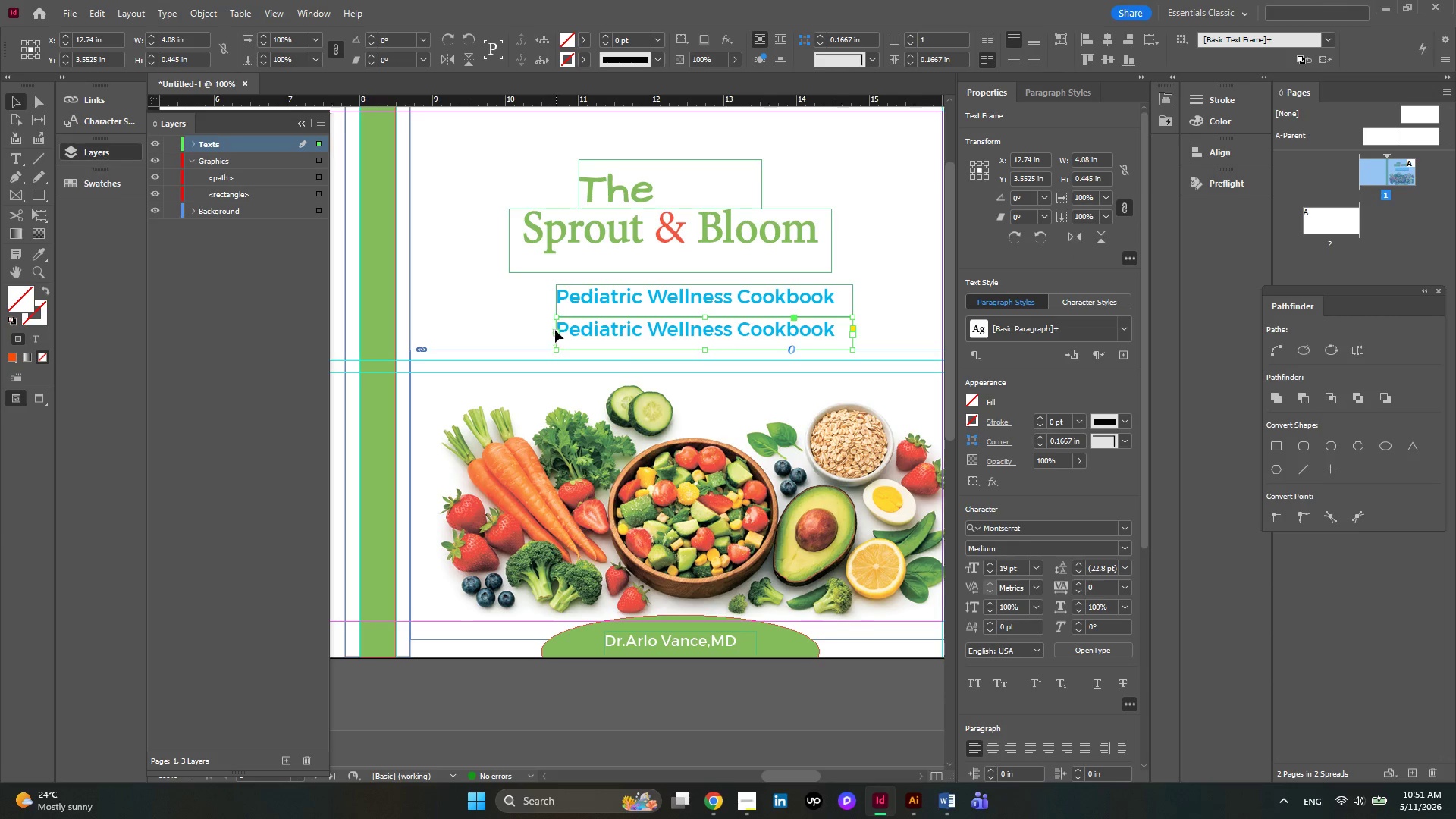 
left_click_drag(start_coordinate=[555, 321], to_coordinate=[468, 324])
 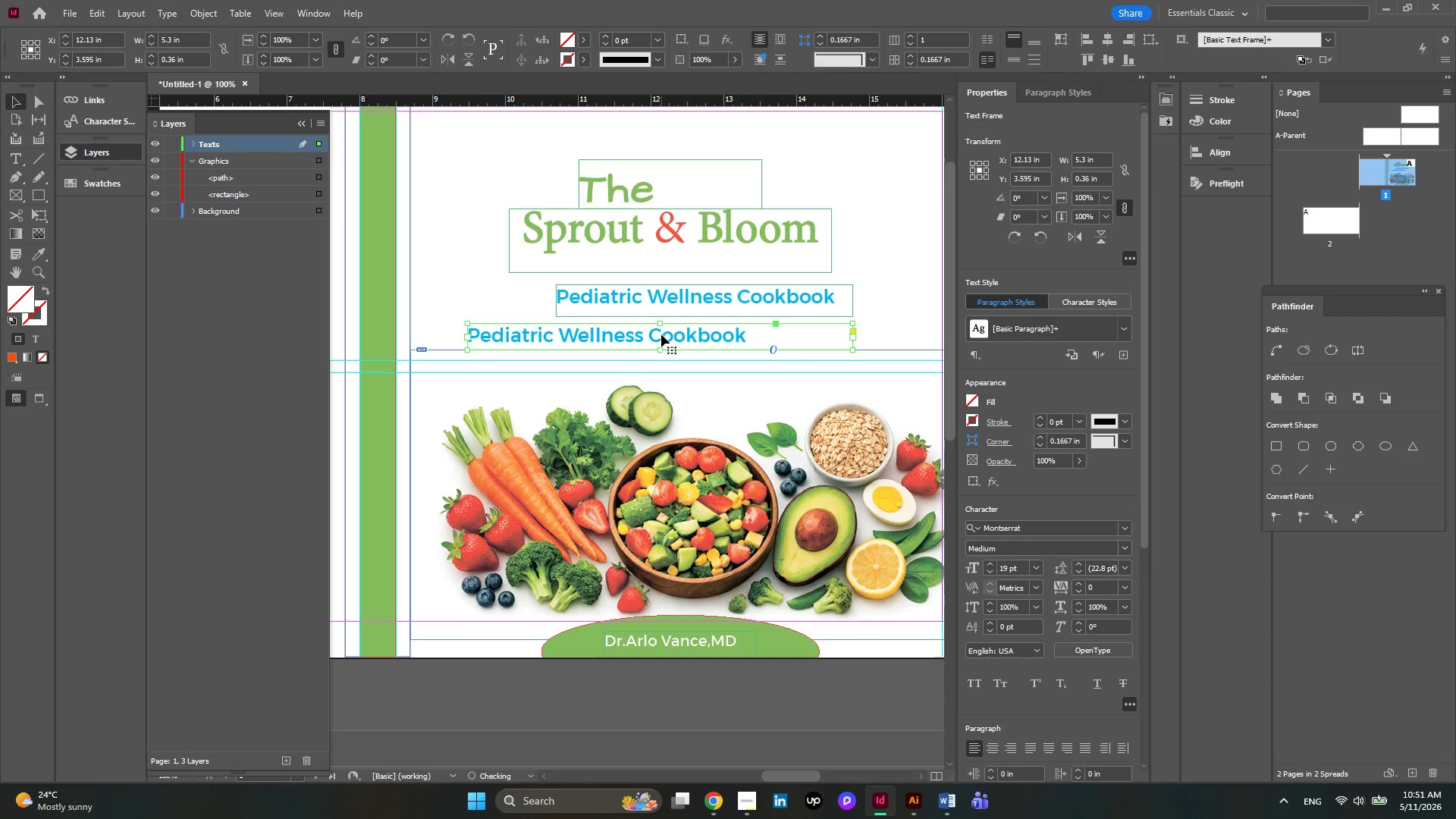 
double_click([661, 334])
 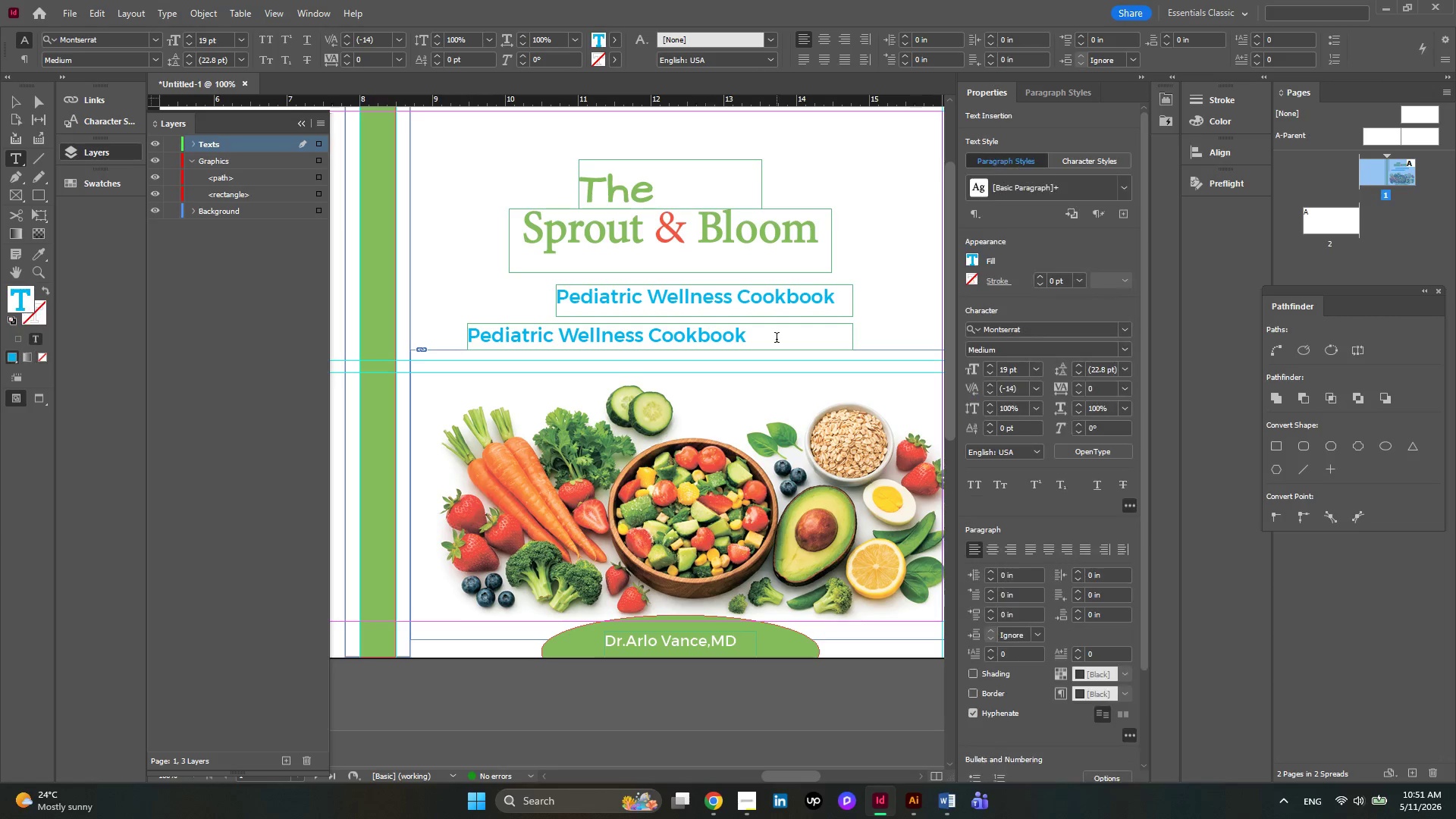 
left_click_drag(start_coordinate=[777, 339], to_coordinate=[461, 334])
 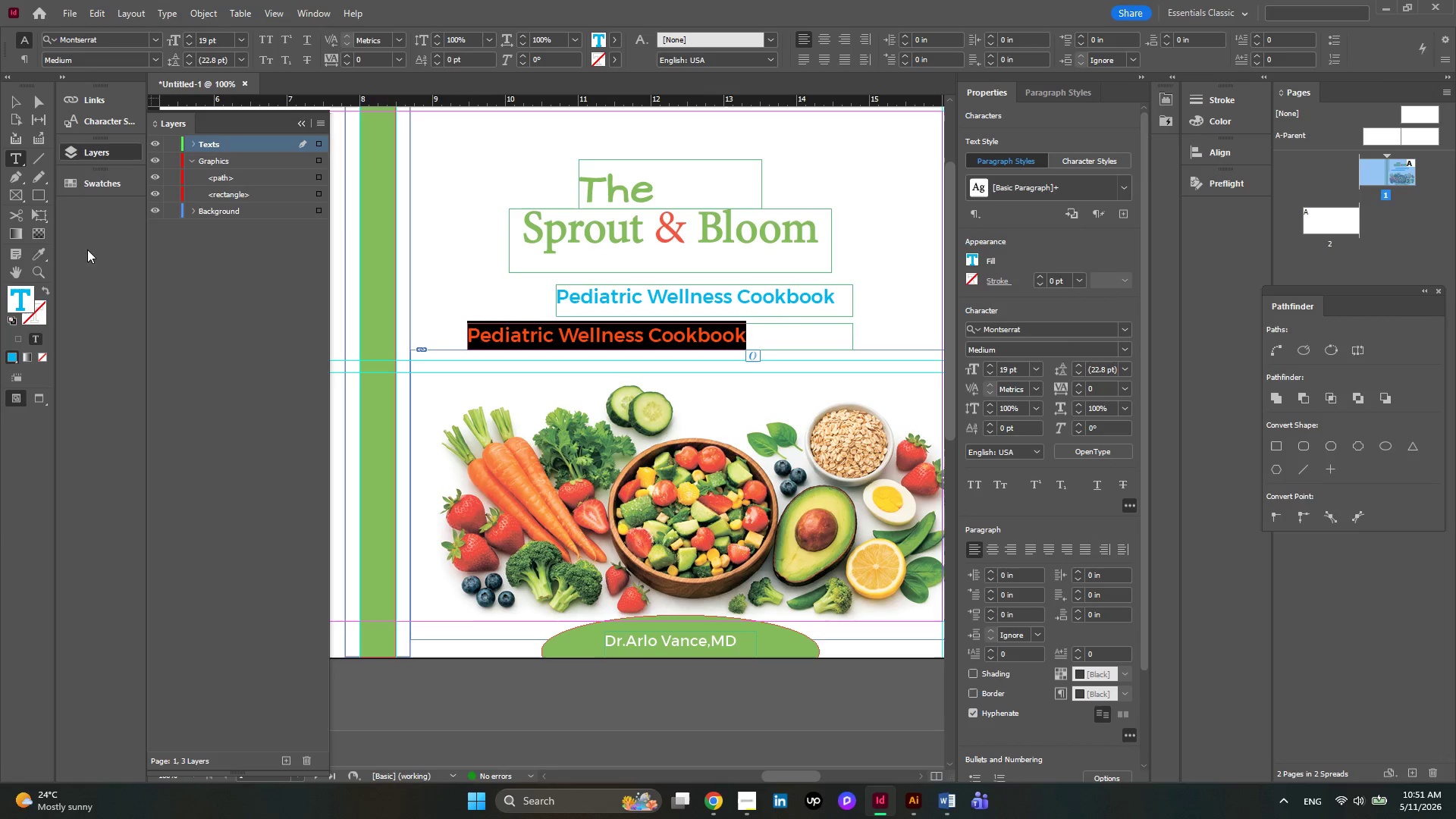 
double_click([39, 254])
 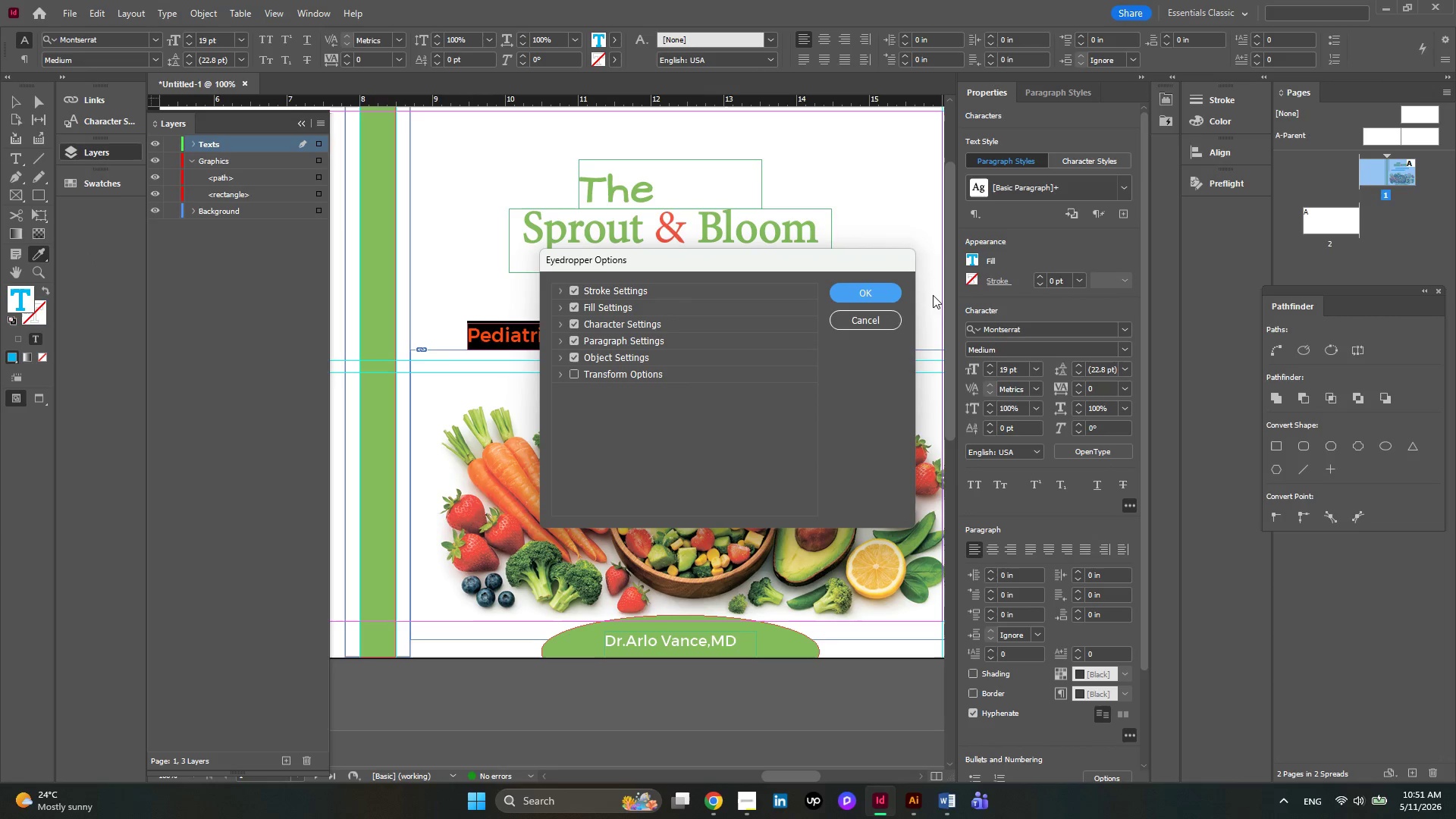 
left_click([858, 321])
 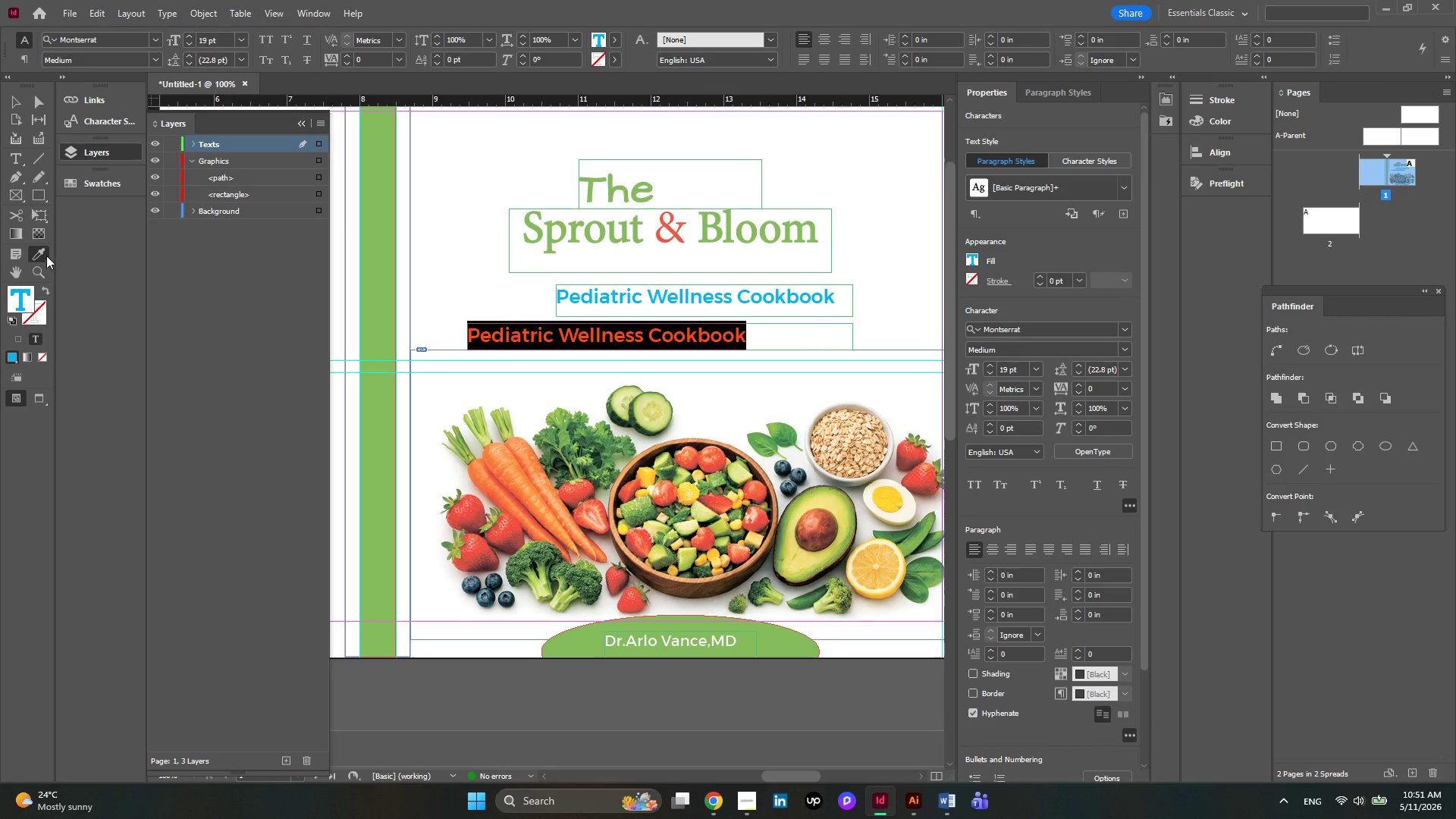 
left_click([46, 256])
 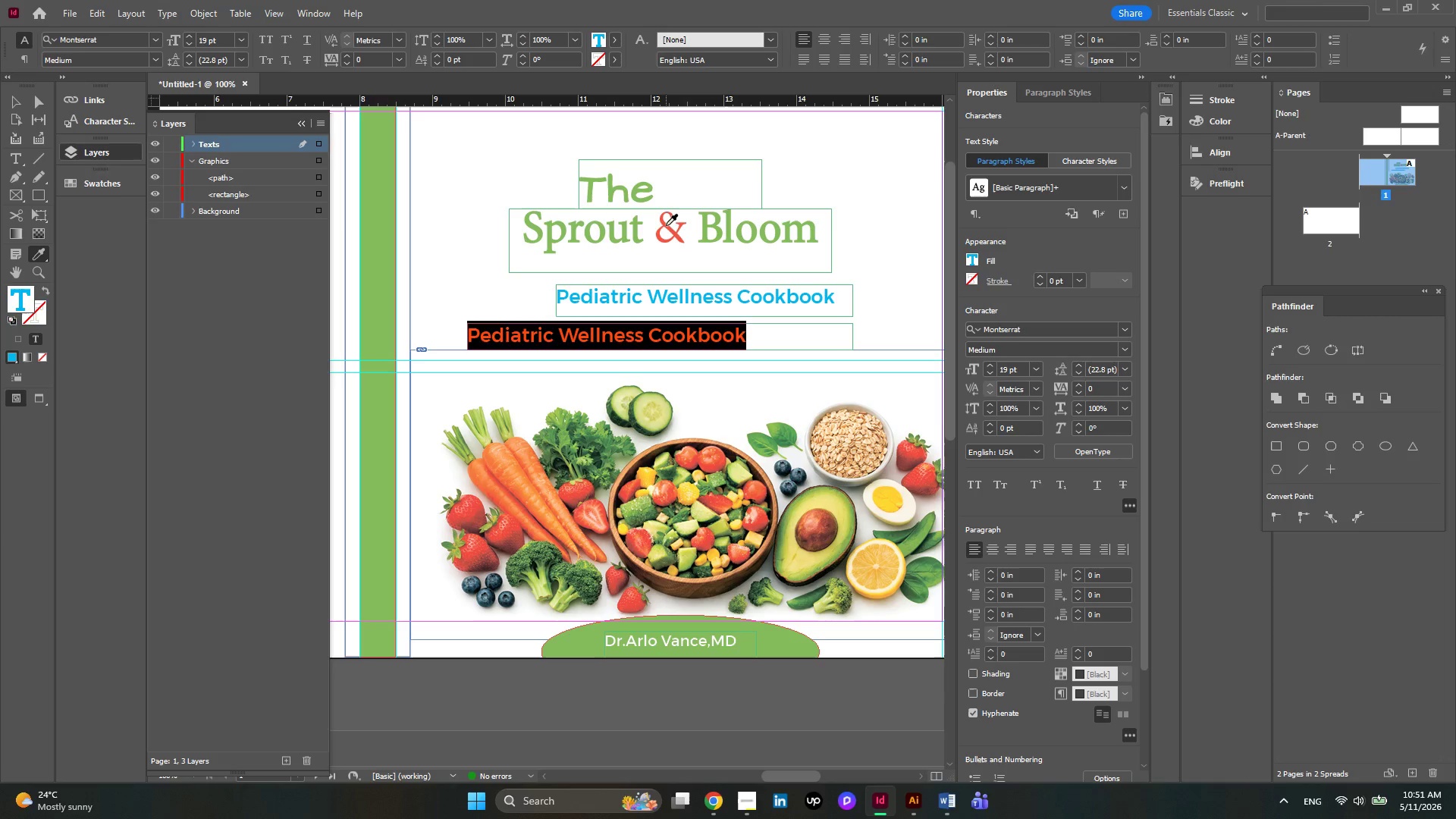 
left_click([666, 228])
 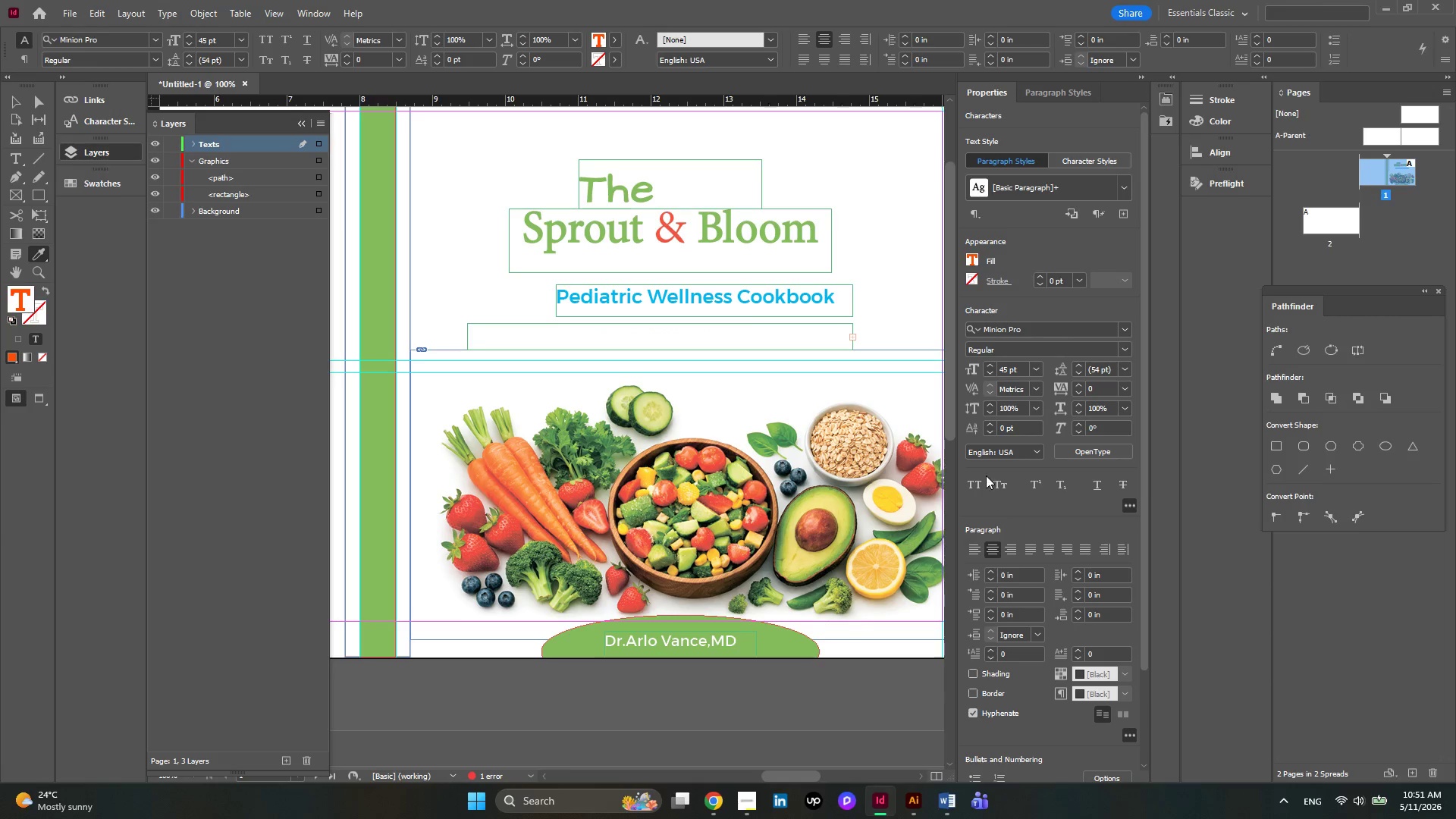 
wait(6.09)
 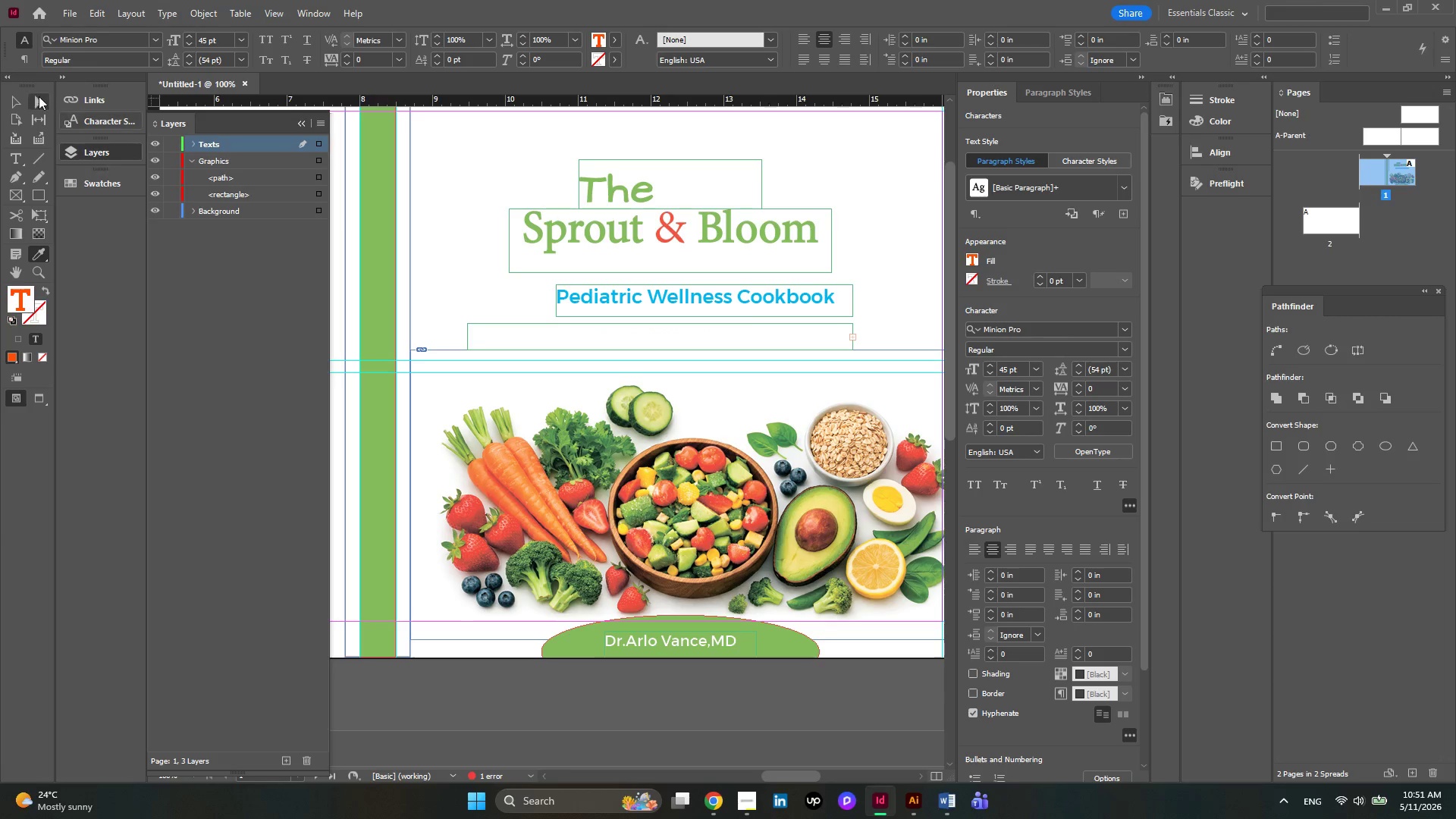 
double_click([990, 371])
 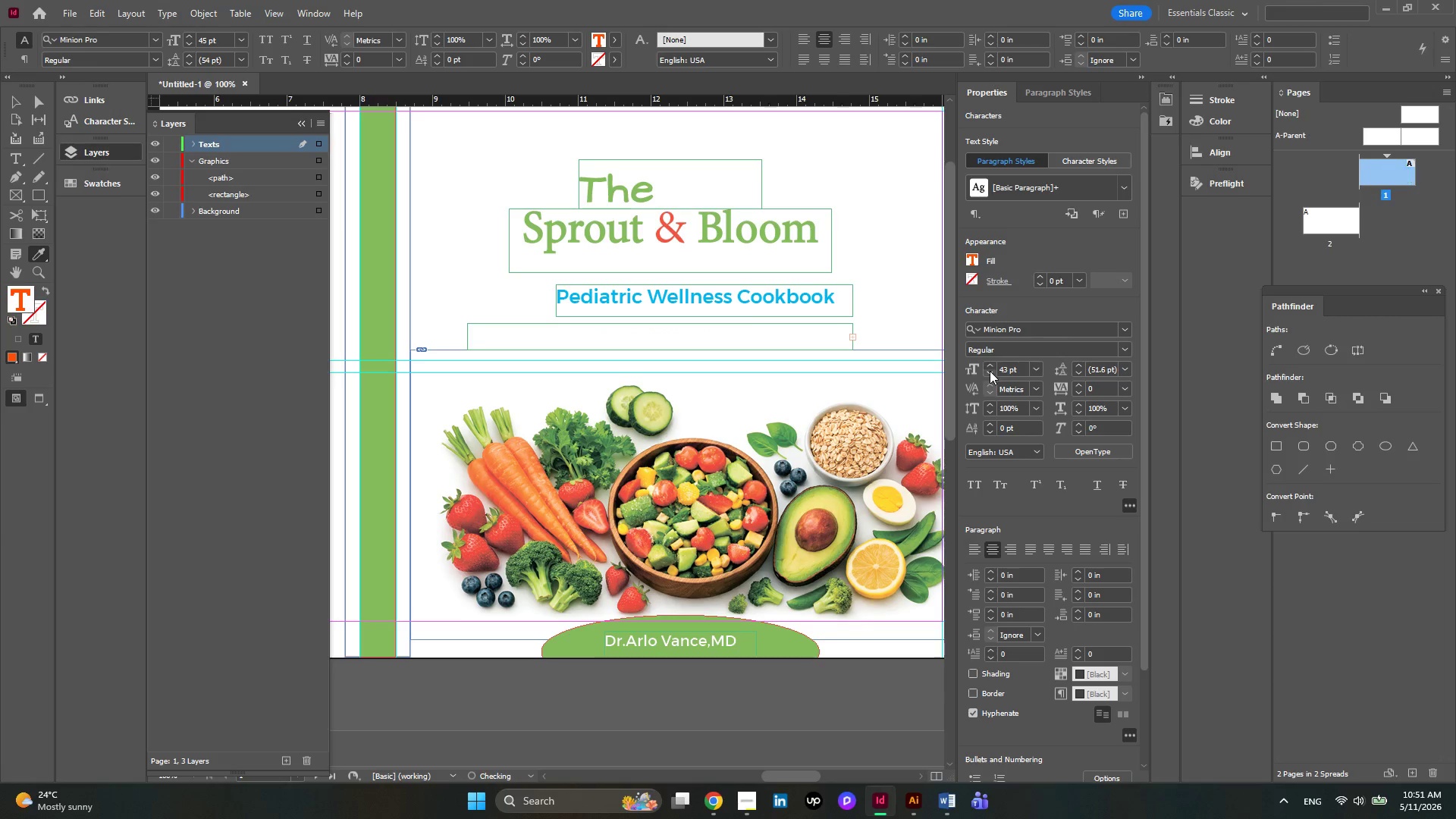 
triple_click([990, 371])
 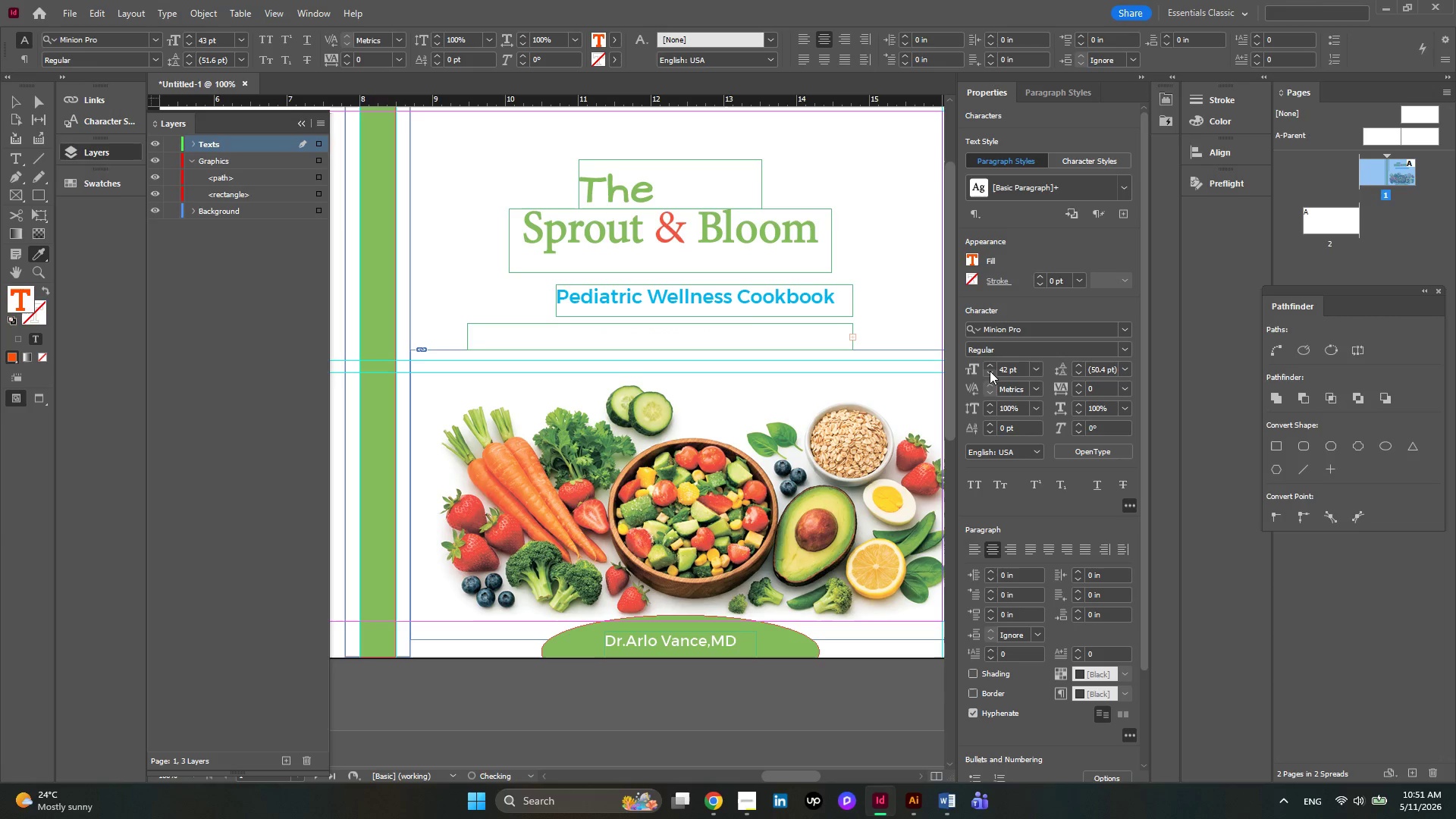 
triple_click([990, 371])
 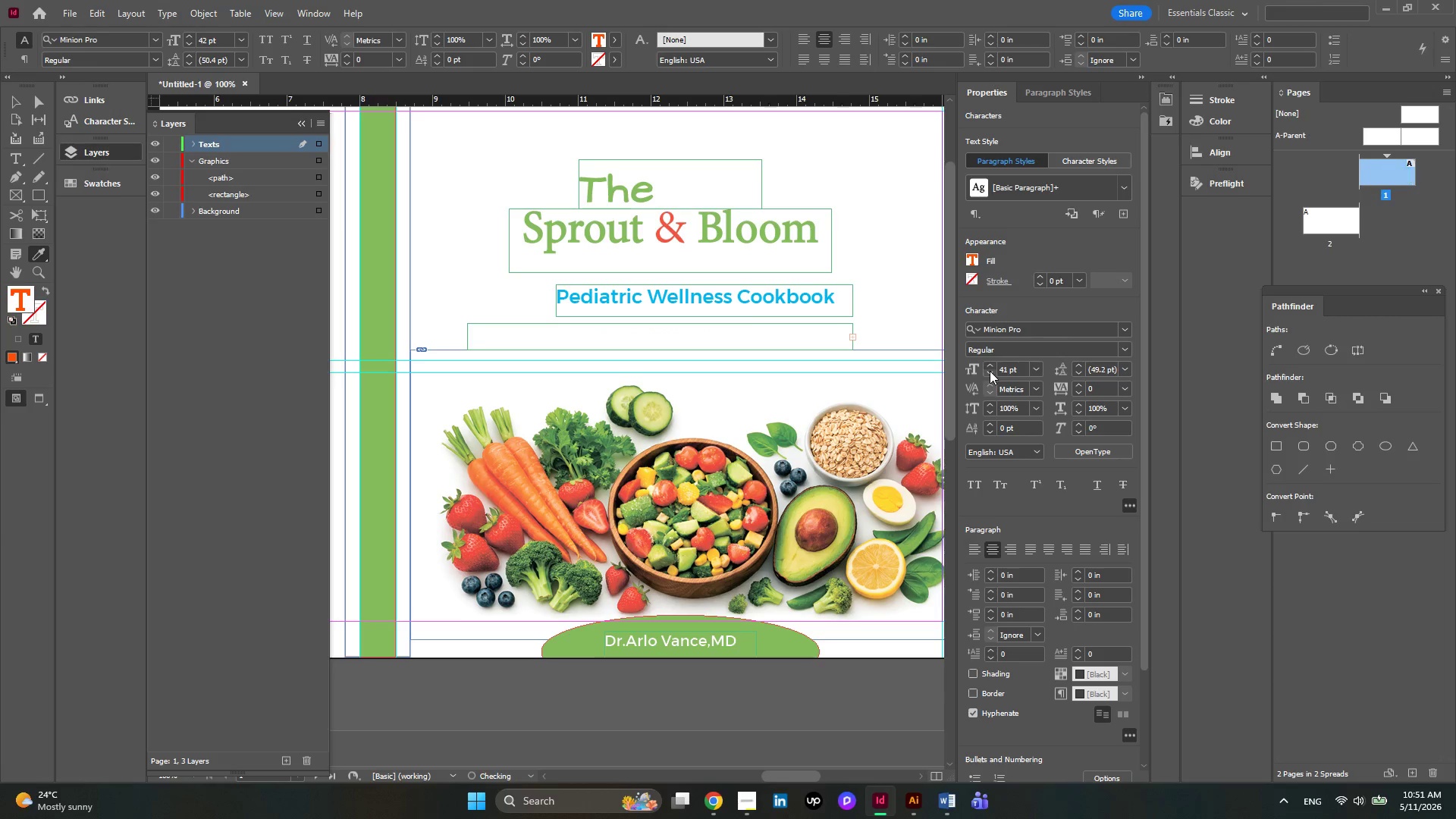 
triple_click([990, 371])
 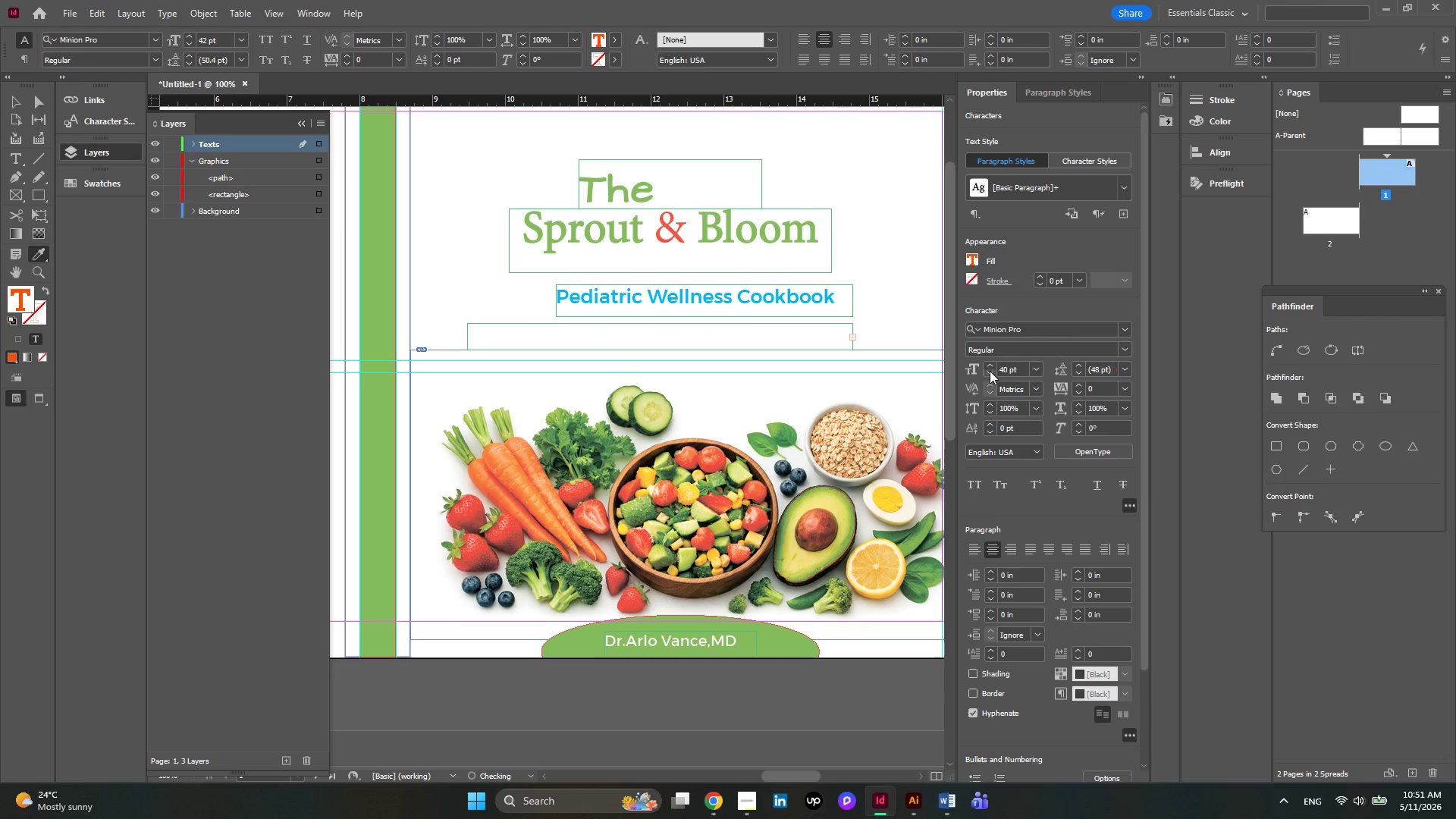 
triple_click([990, 371])
 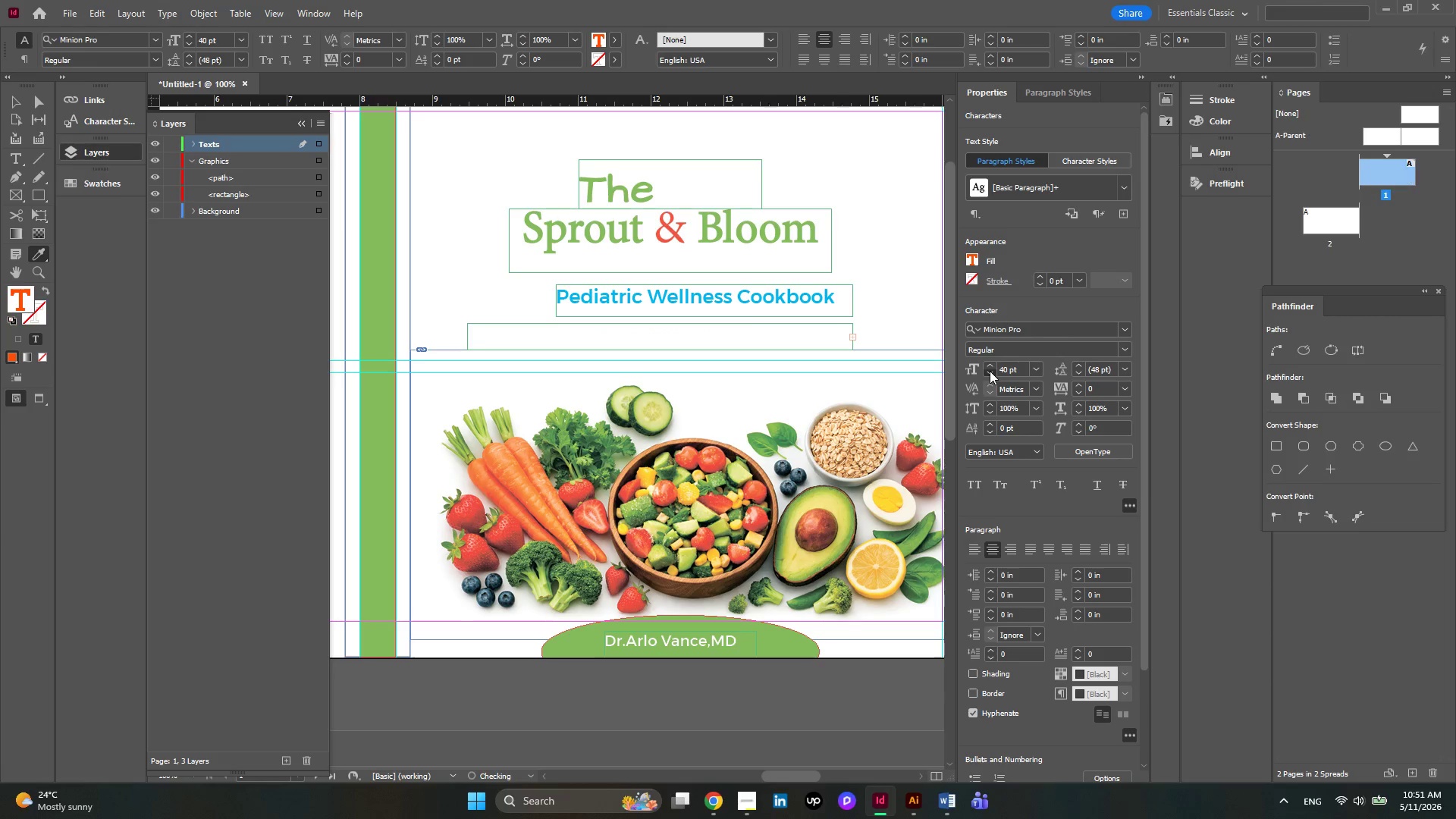 
triple_click([990, 371])
 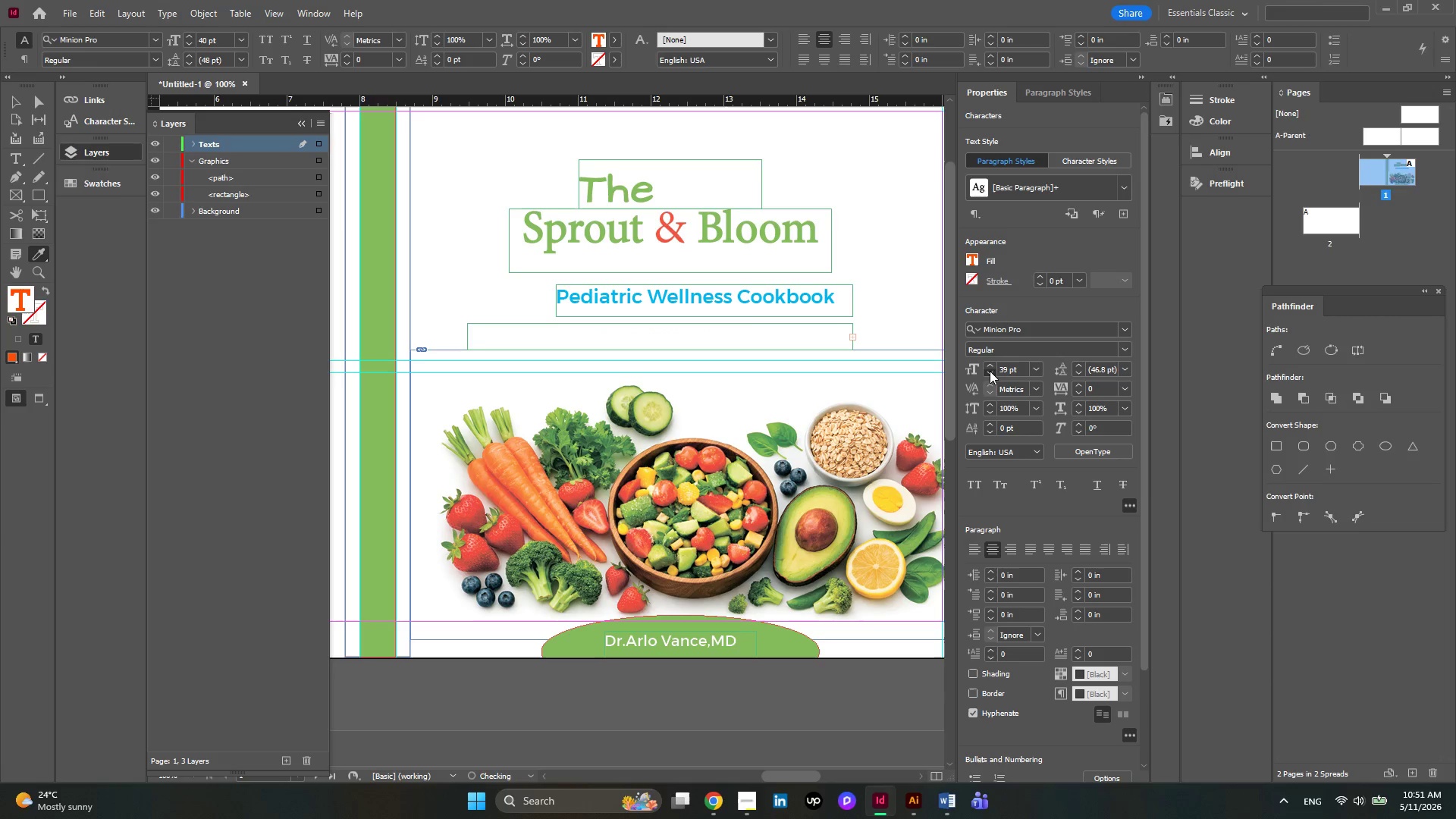 
triple_click([990, 371])
 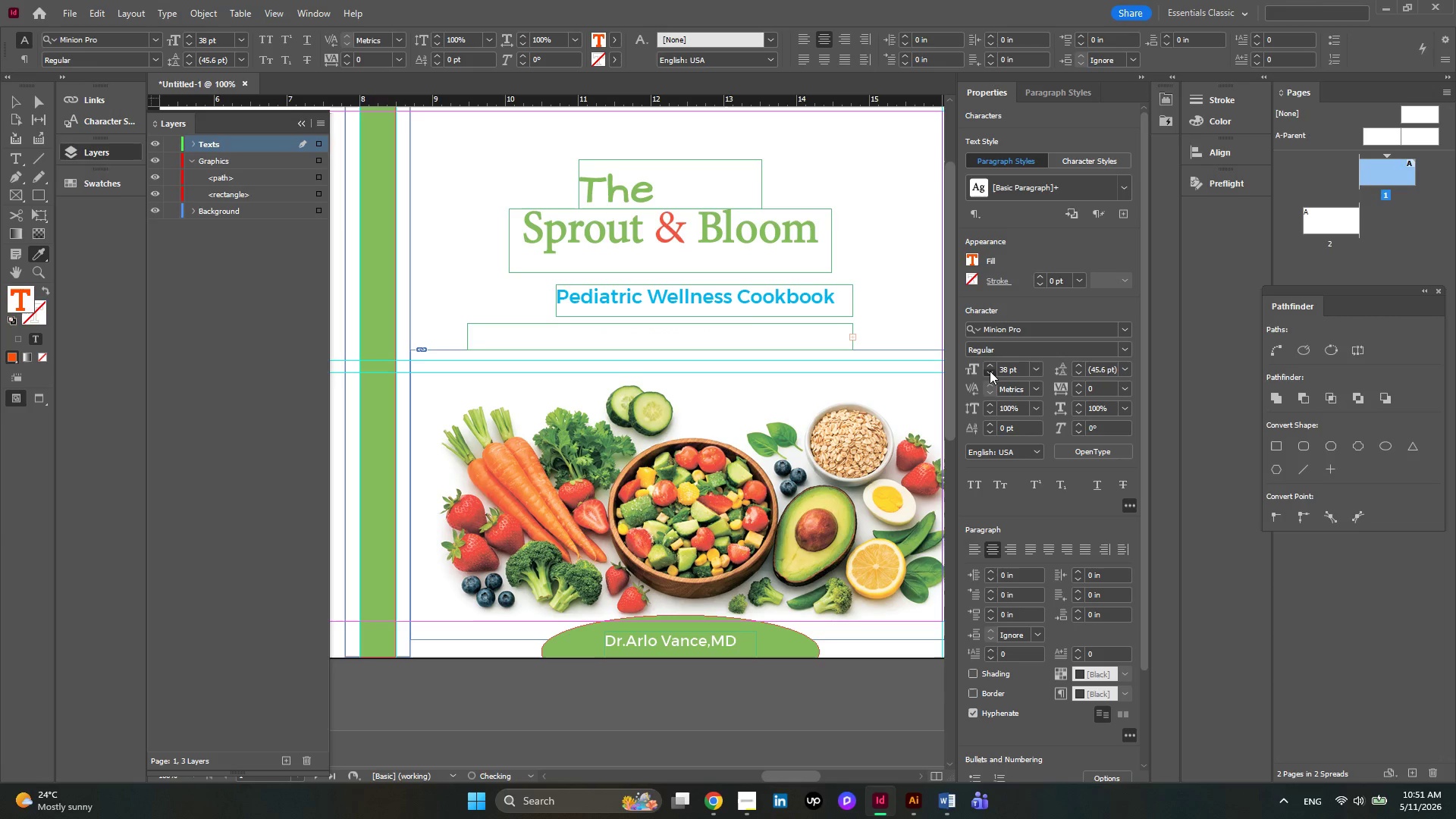 
triple_click([990, 371])
 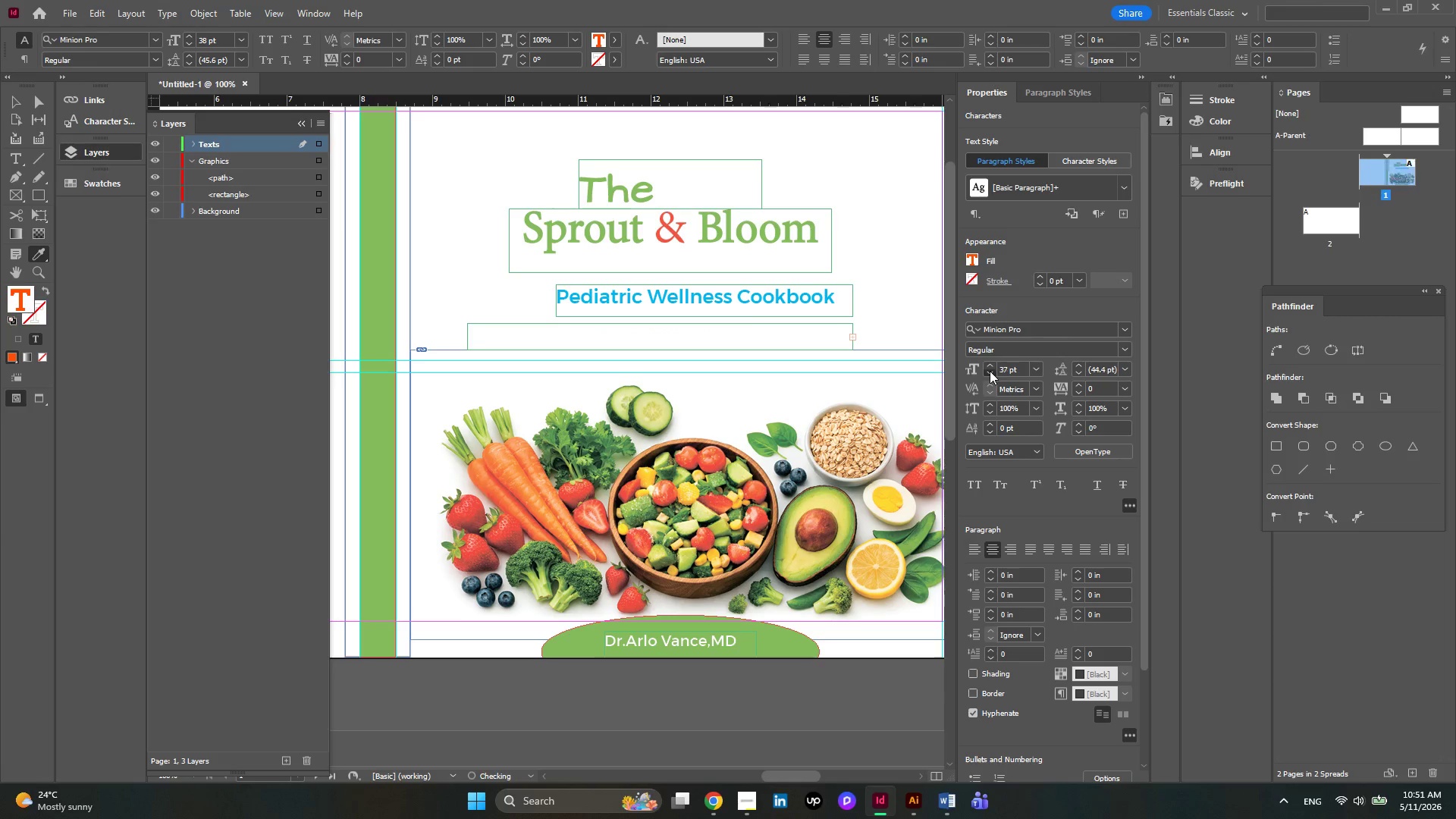 
triple_click([990, 371])
 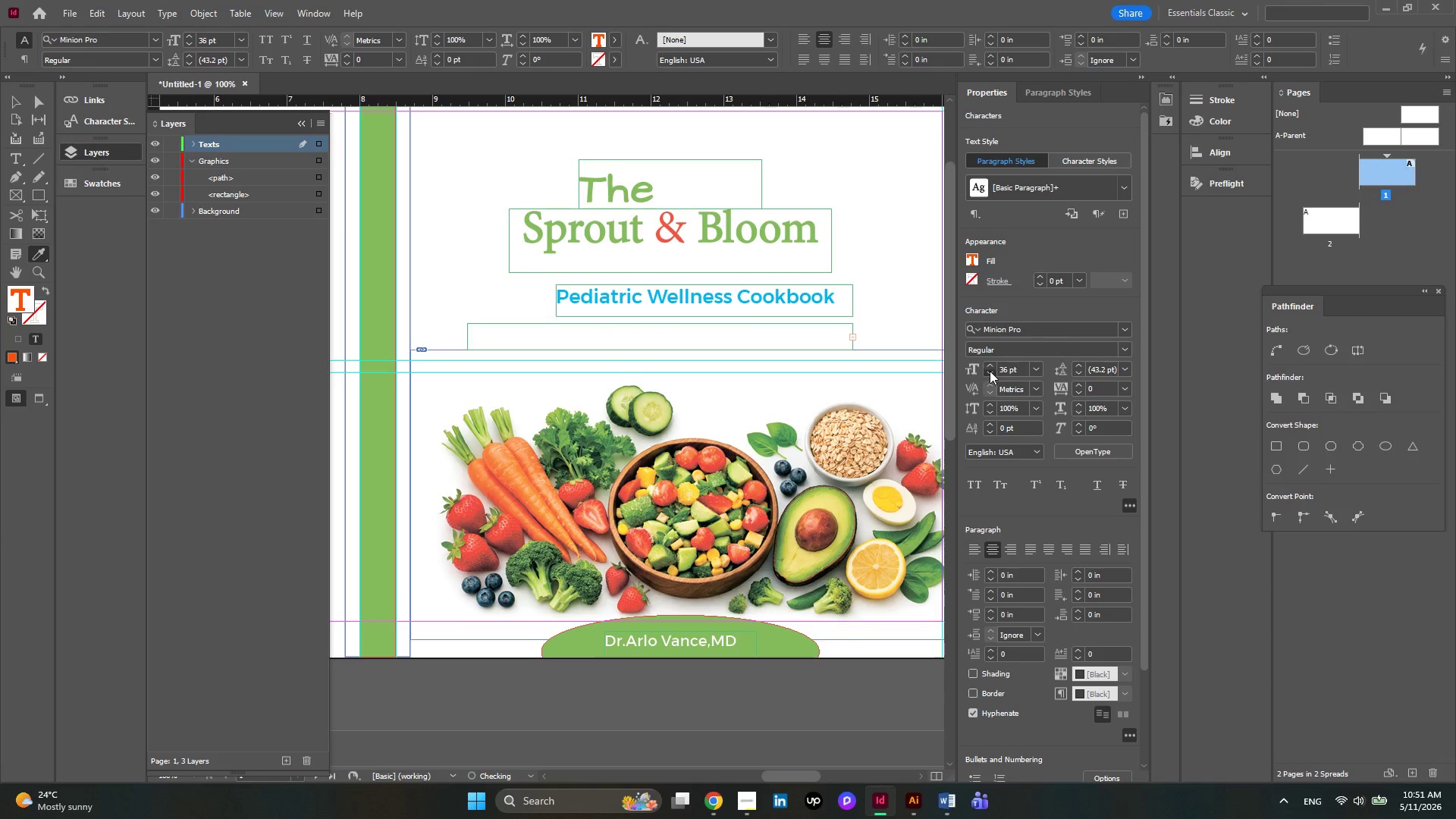 
triple_click([990, 371])
 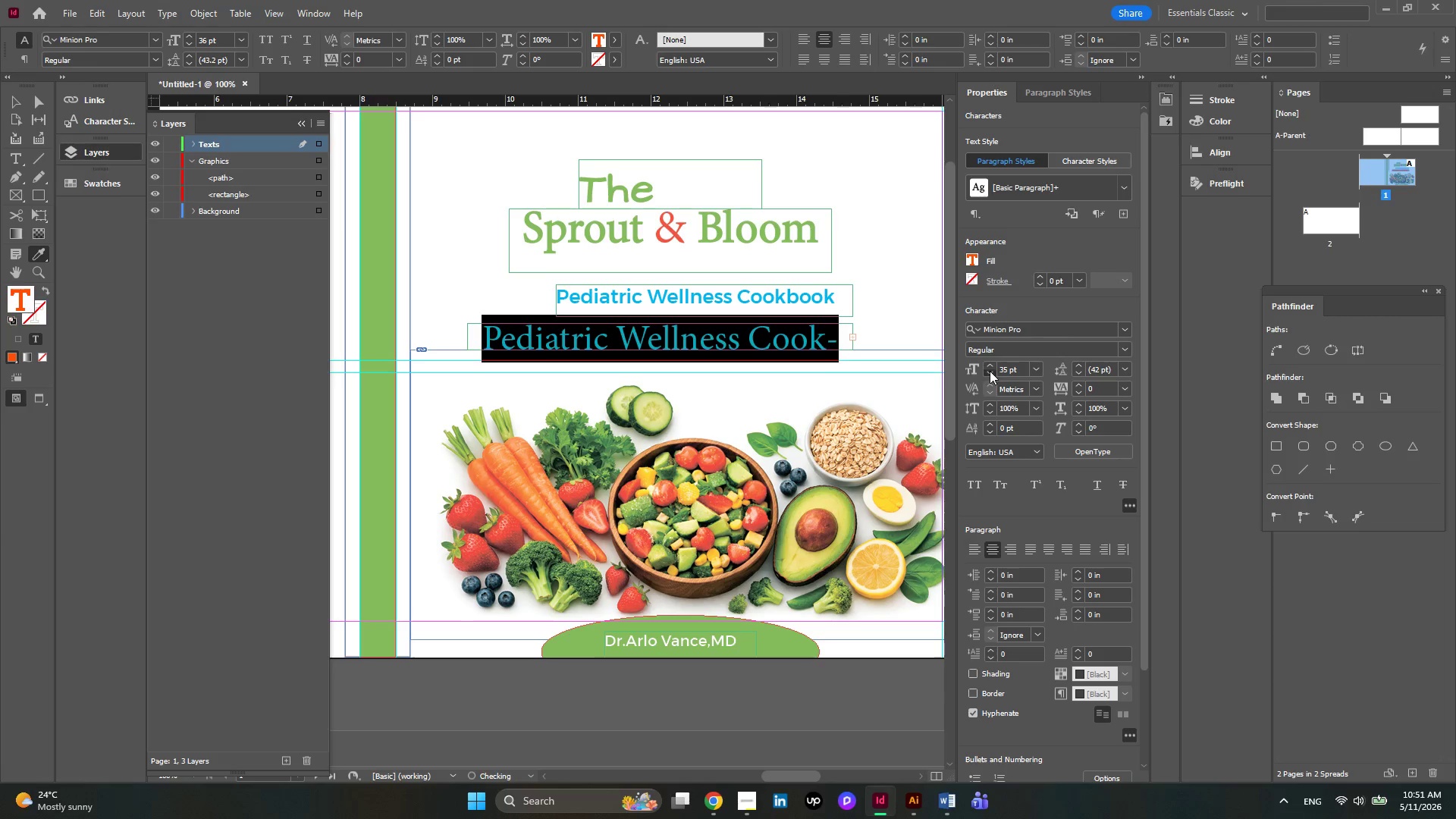 
triple_click([990, 371])
 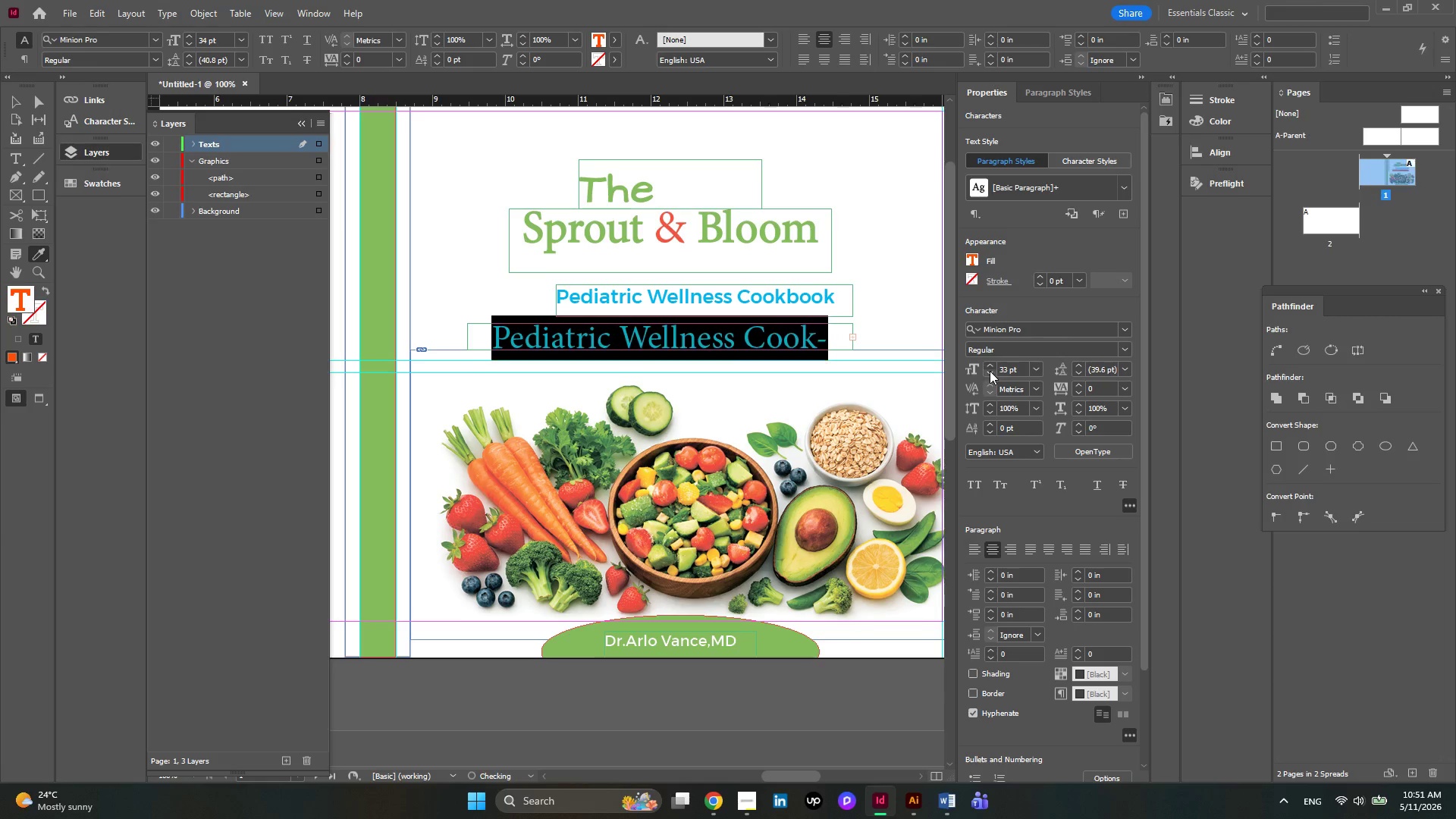 
triple_click([990, 371])
 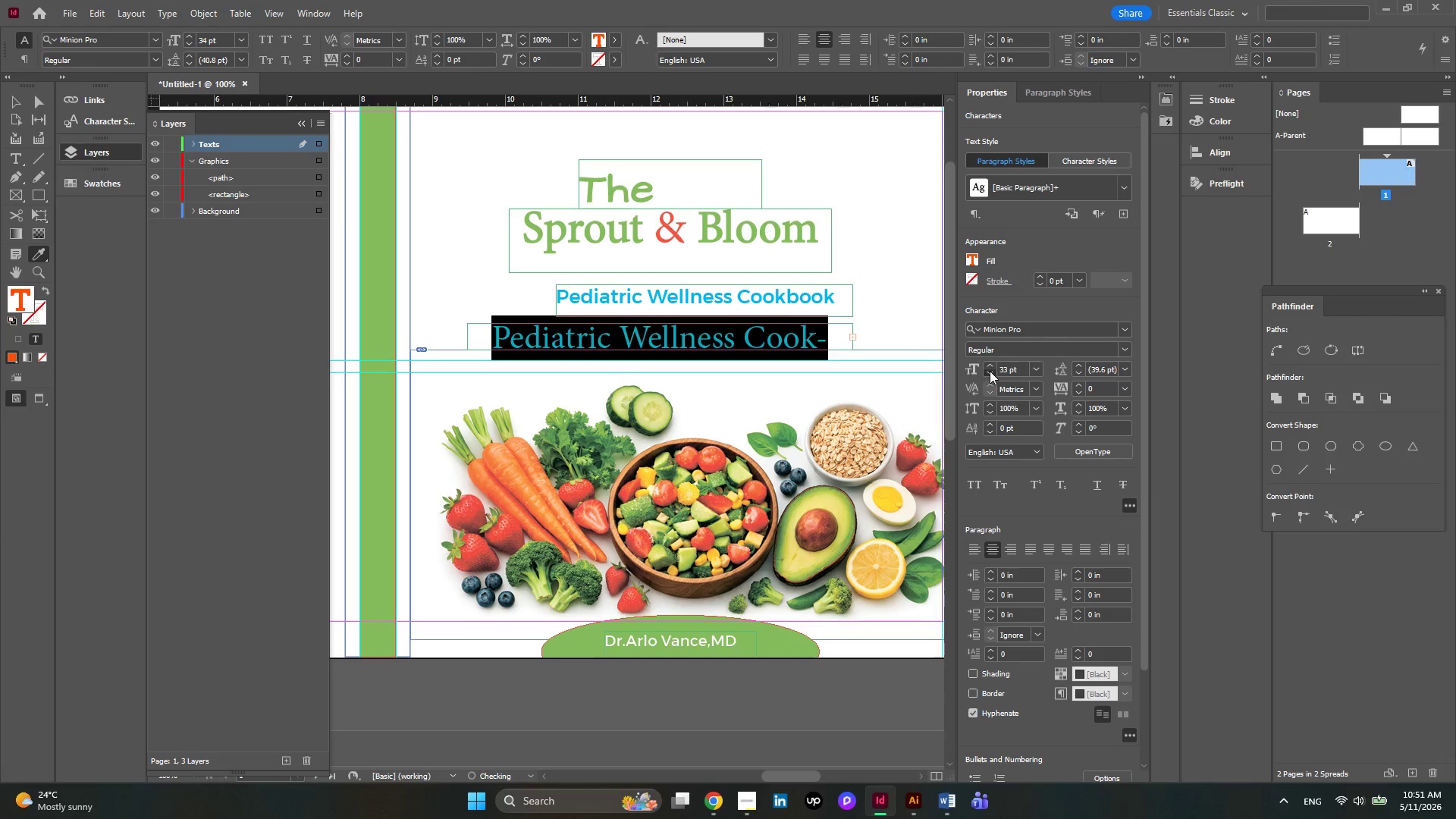 
triple_click([990, 371])
 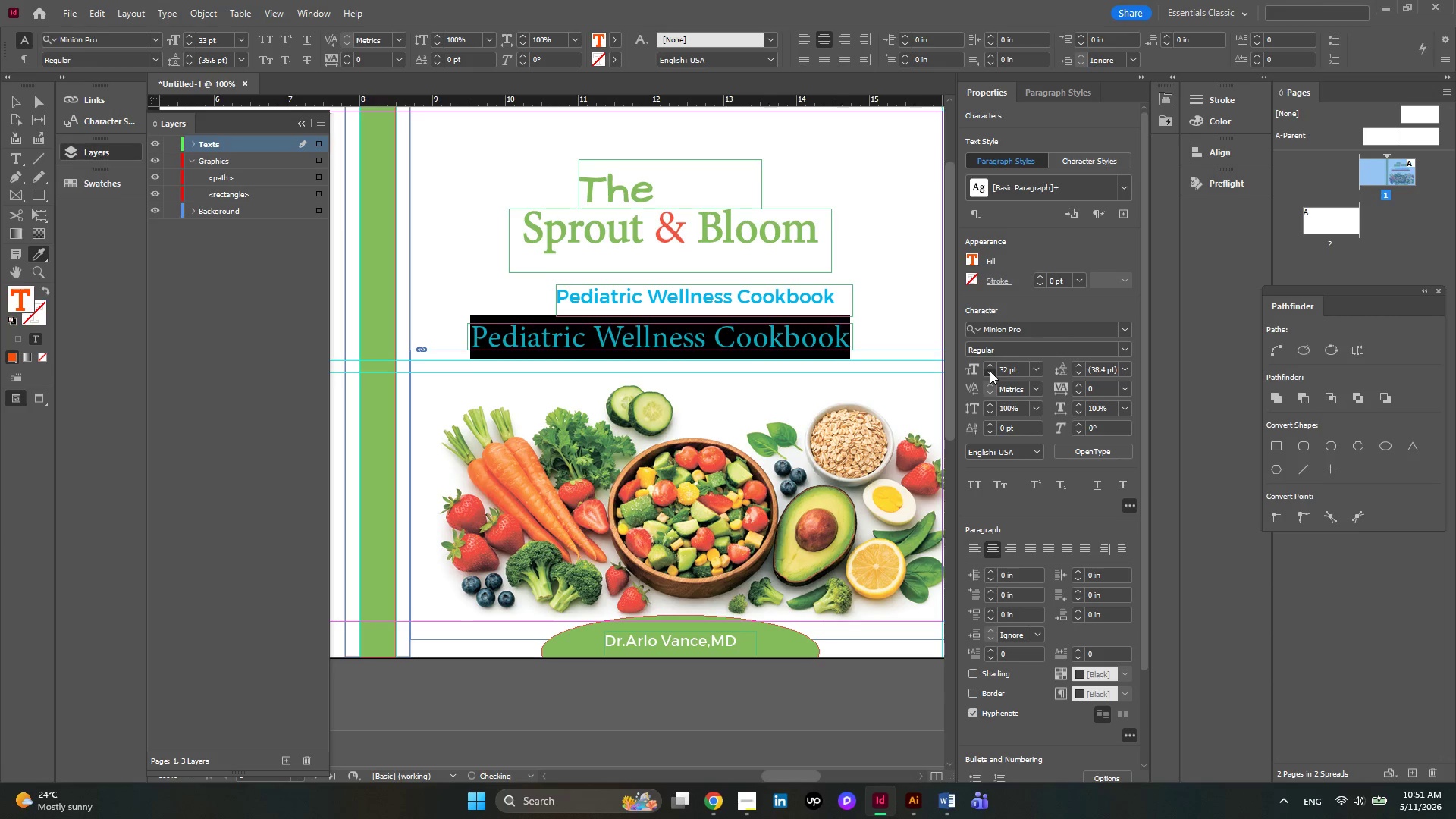 
triple_click([990, 371])
 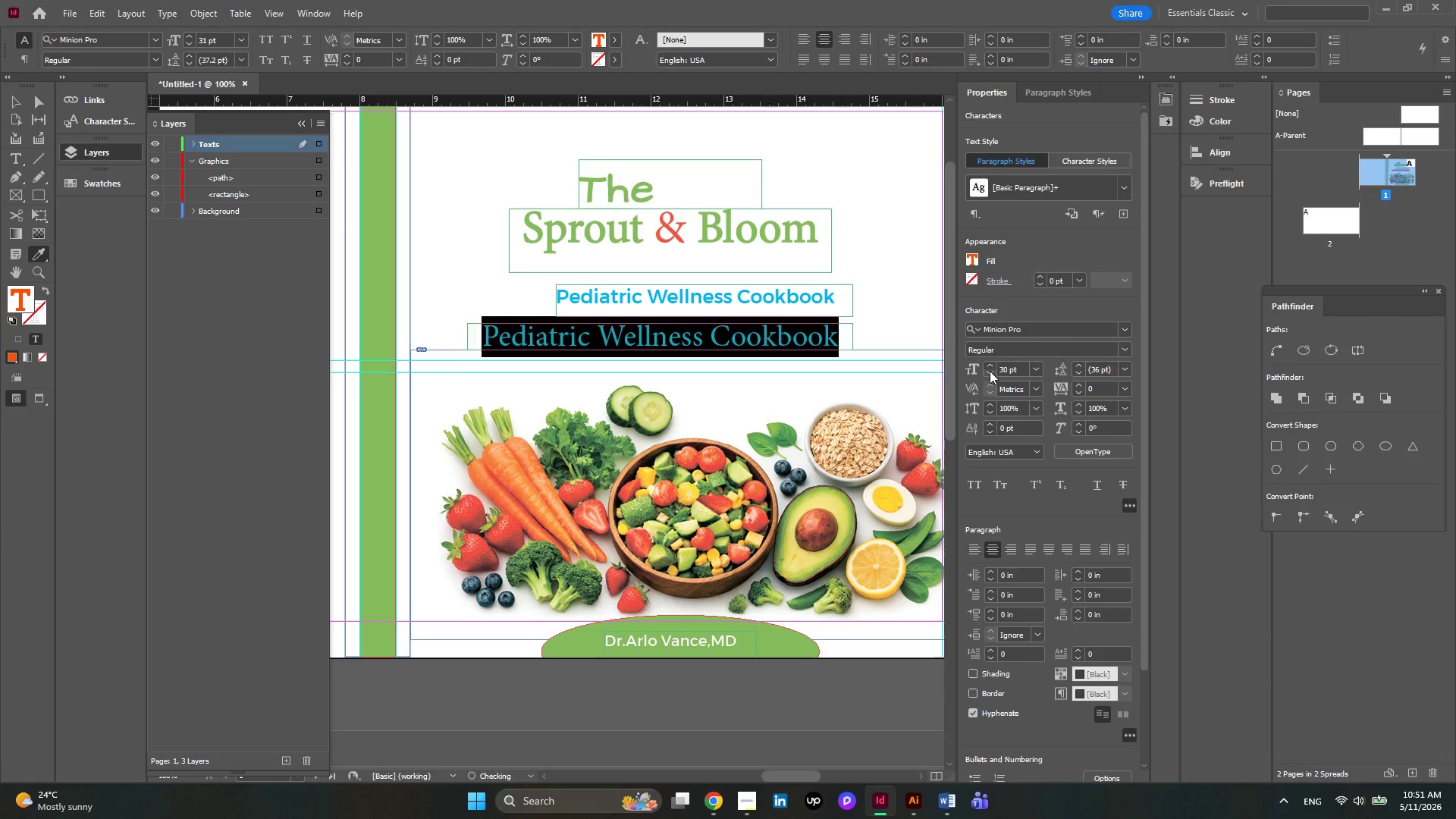 
triple_click([990, 371])
 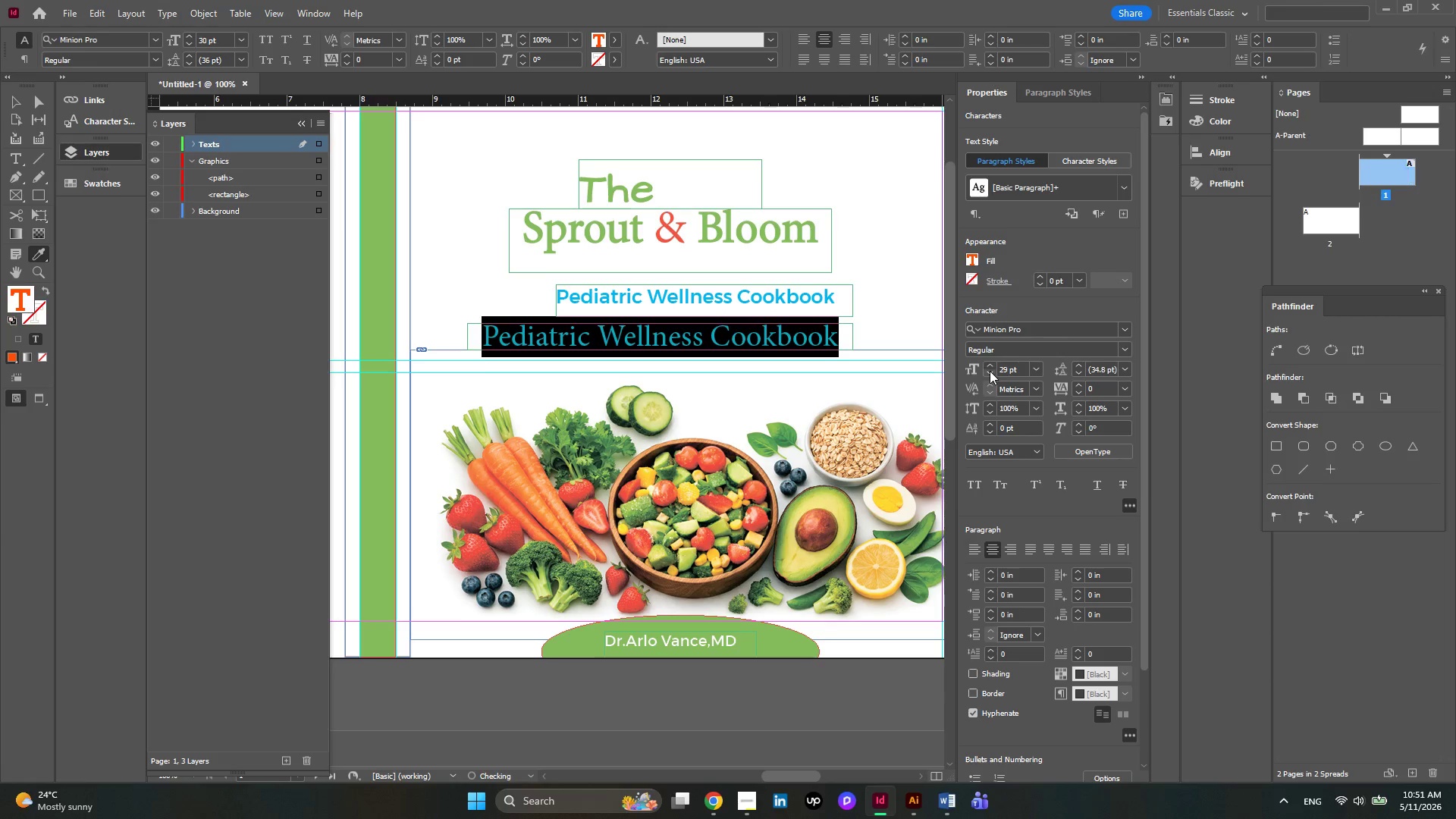 
triple_click([990, 371])
 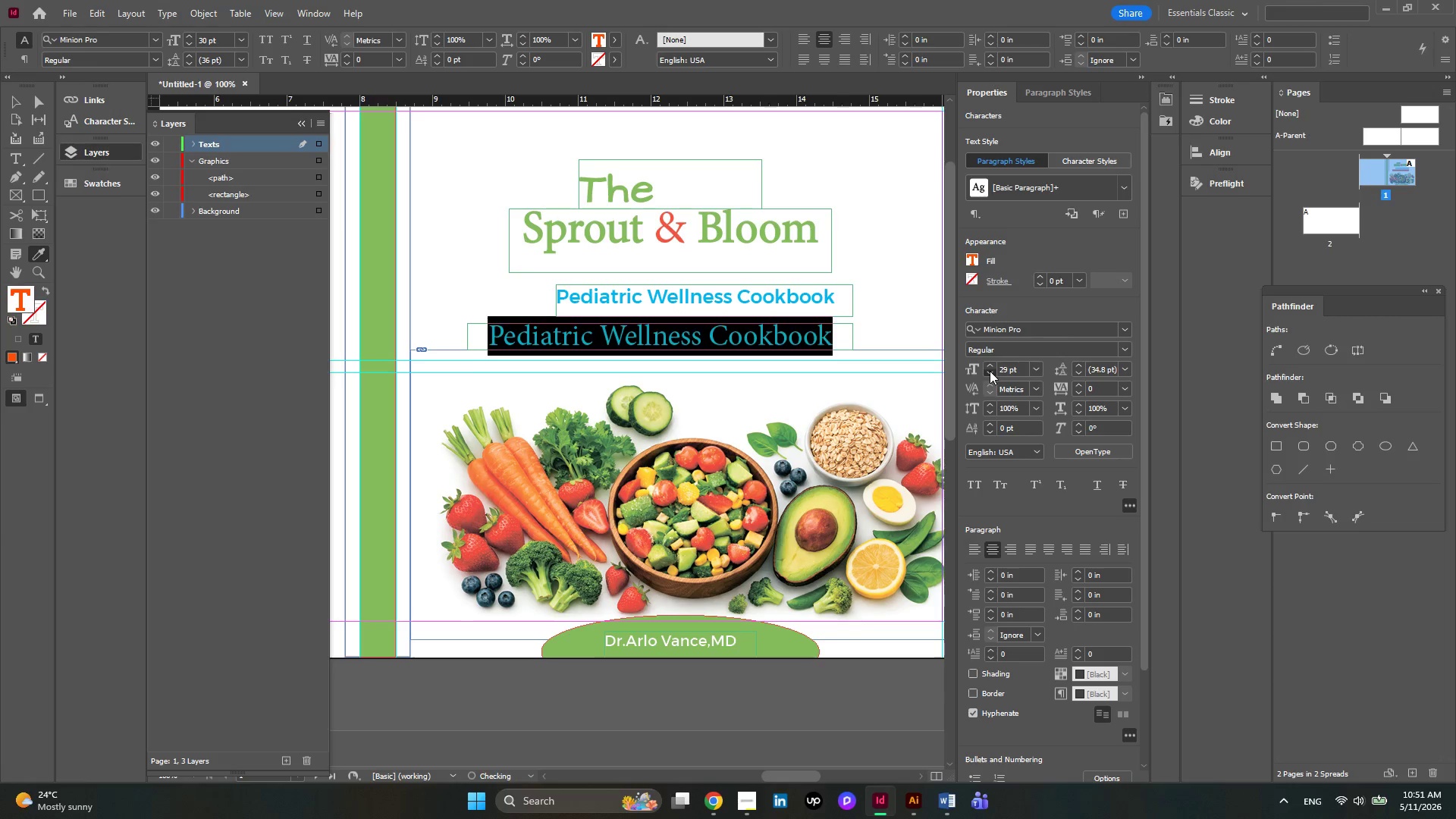 
triple_click([990, 371])
 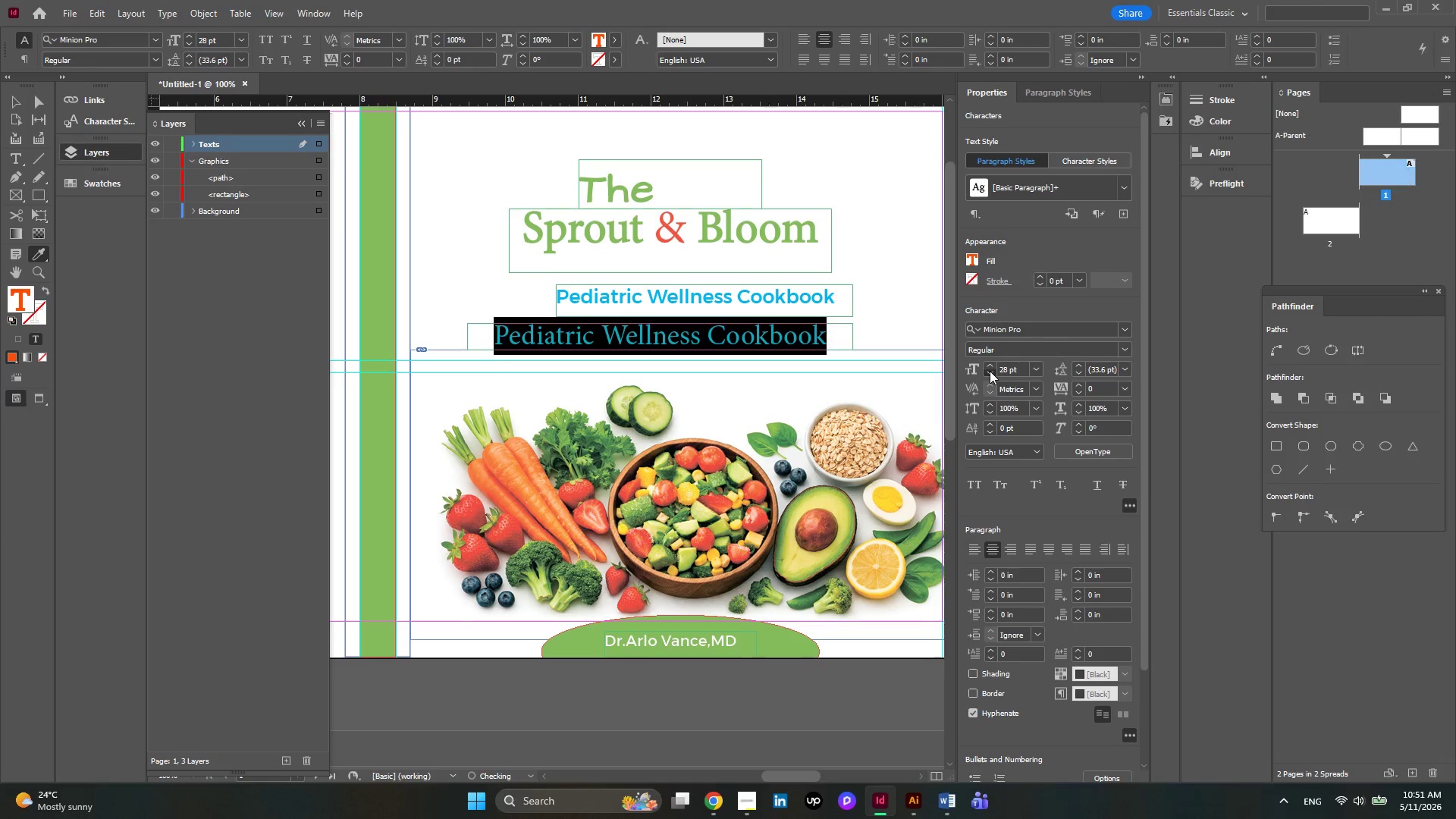 
triple_click([990, 371])
 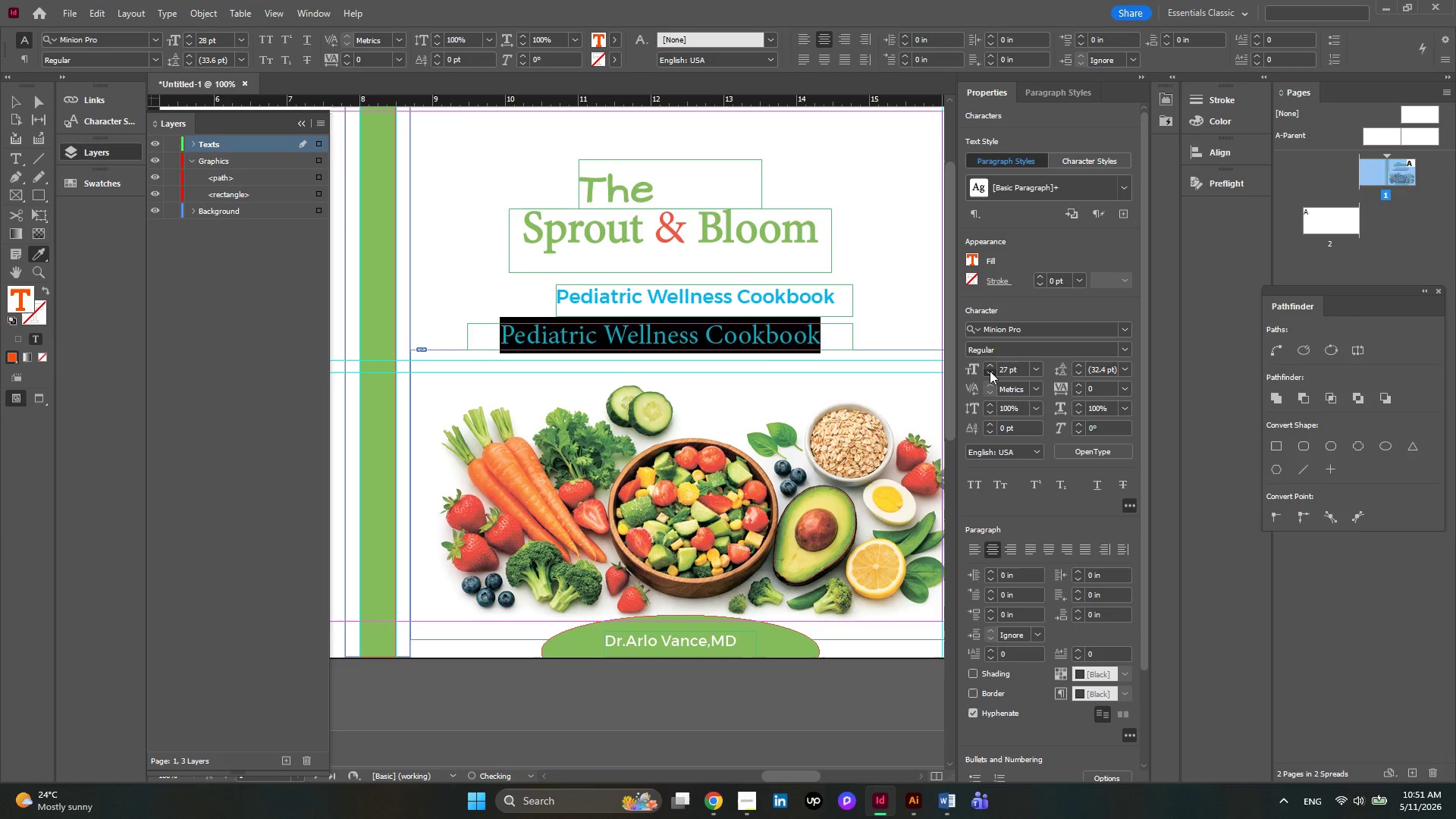 
triple_click([990, 371])
 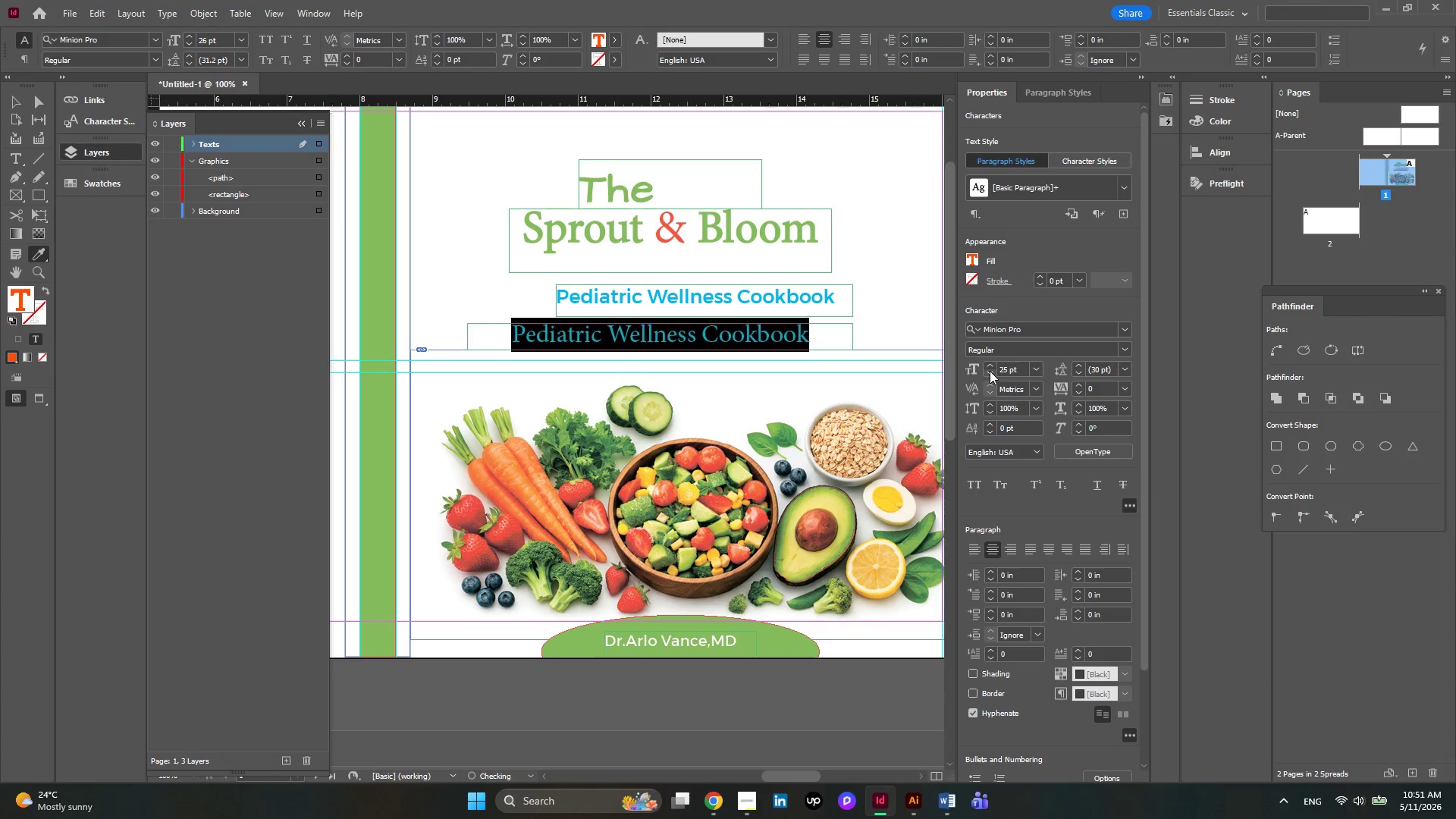 
triple_click([990, 371])
 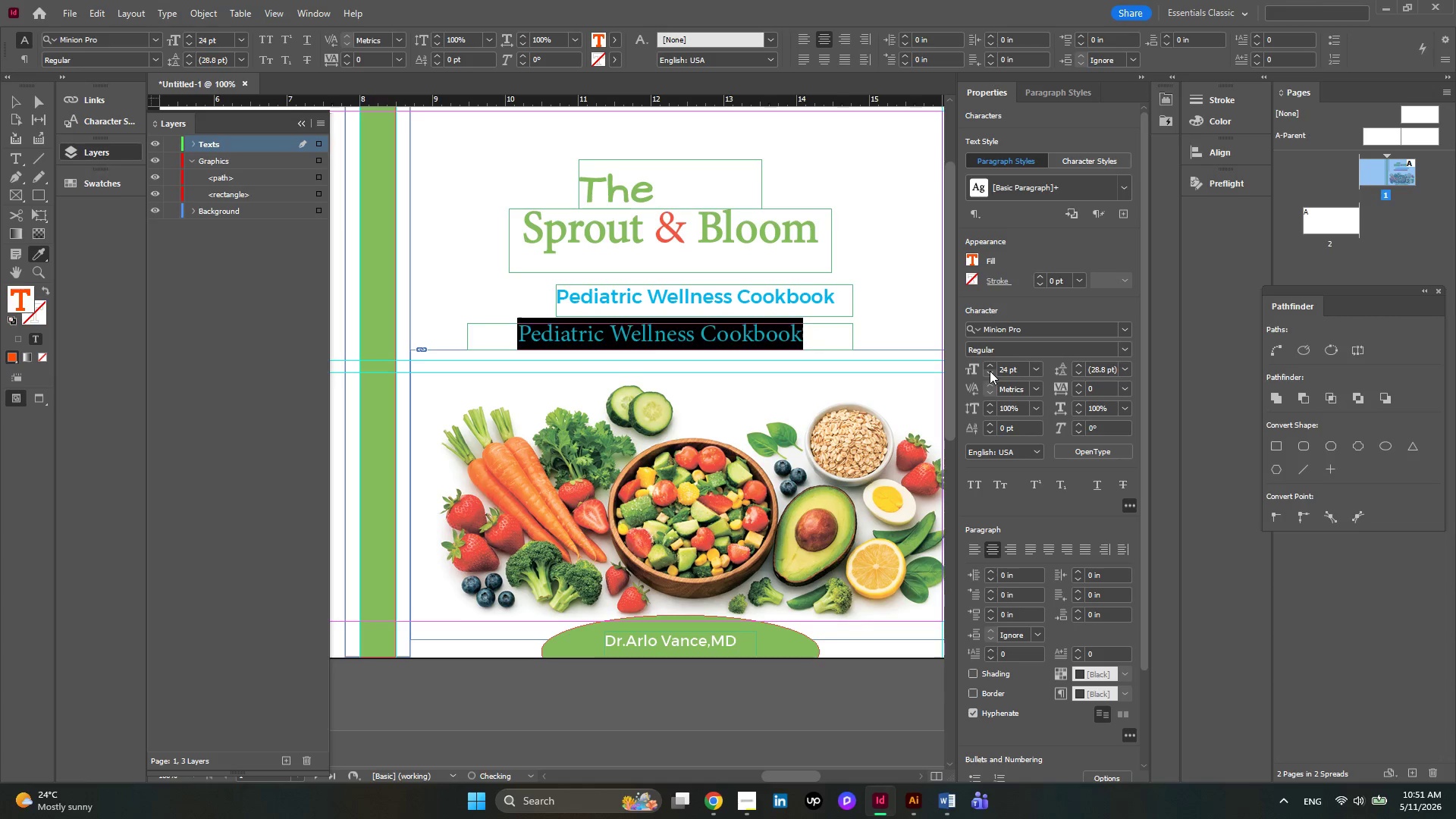 
left_click([990, 371])
 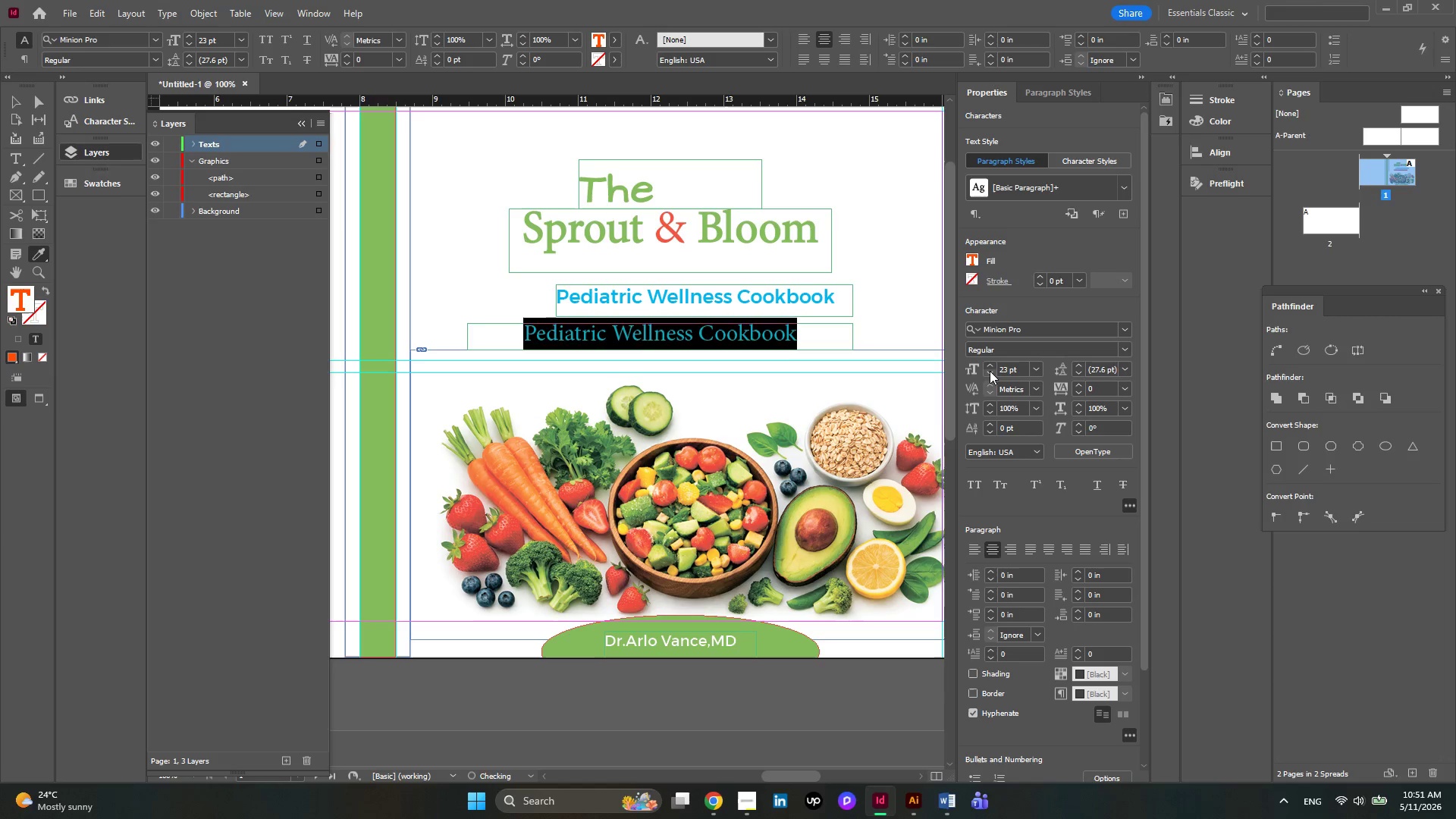 
left_click([990, 371])
 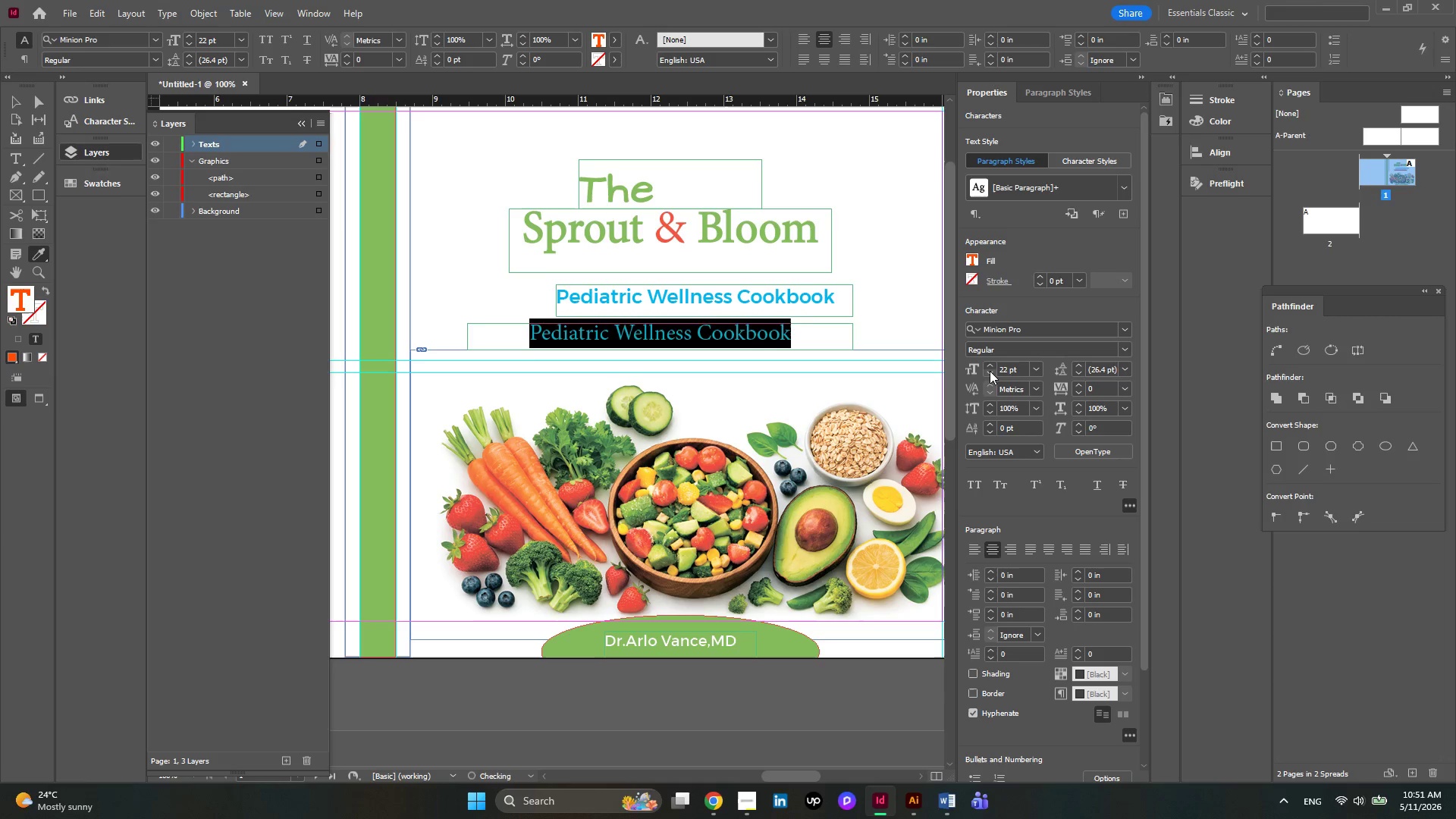 
double_click([990, 371])
 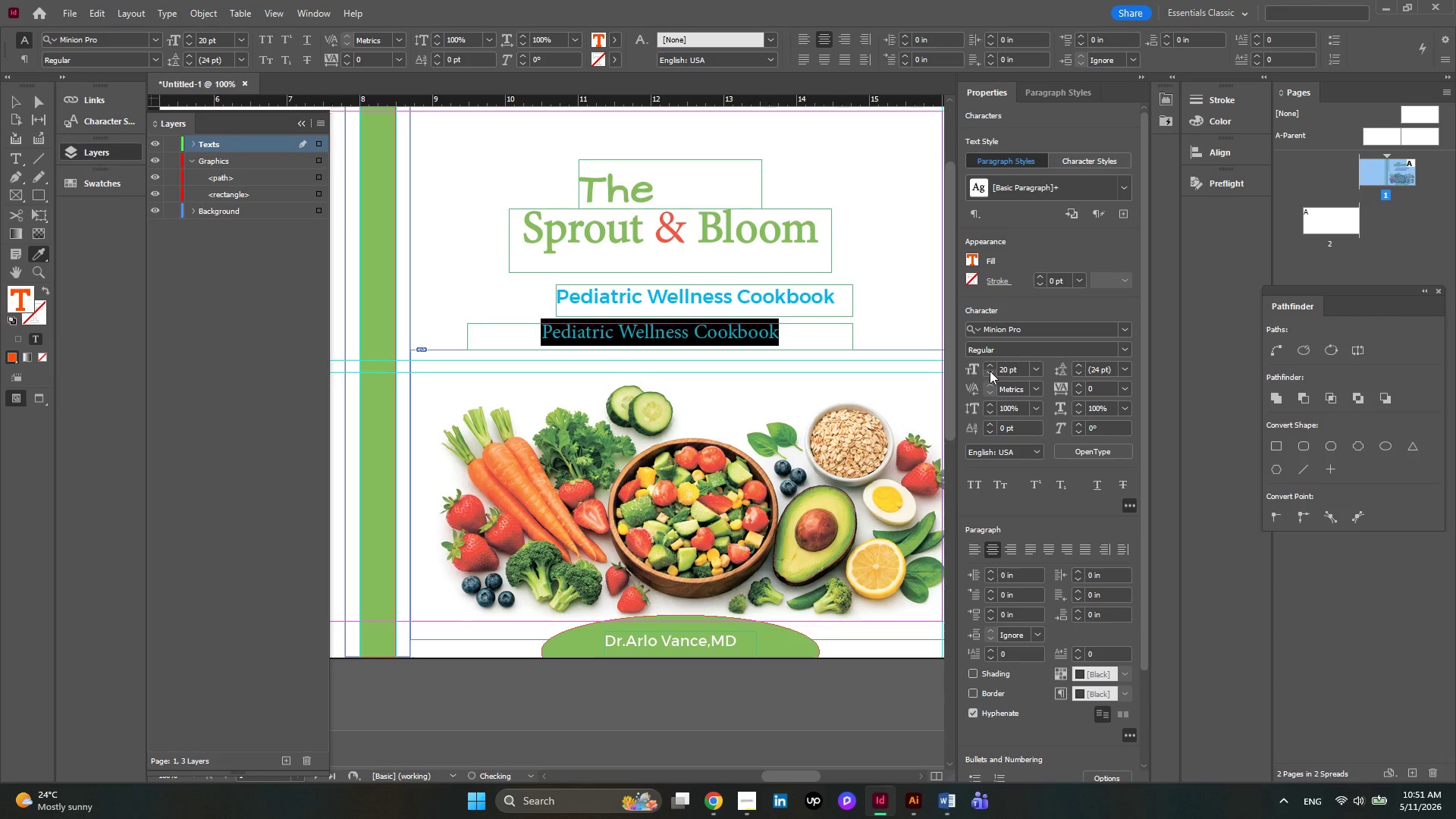 
left_click([990, 371])
 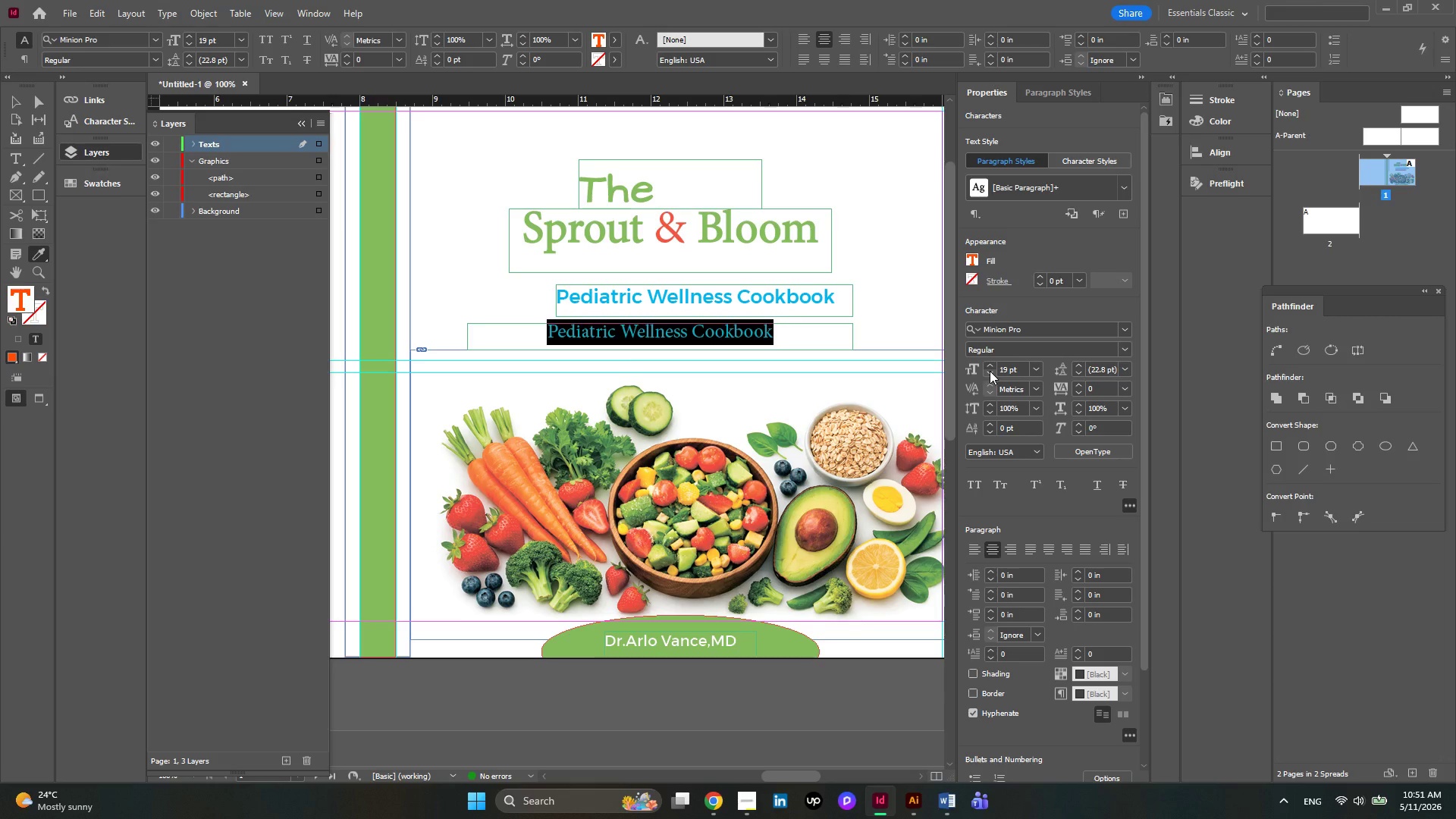 
type(nutri)
 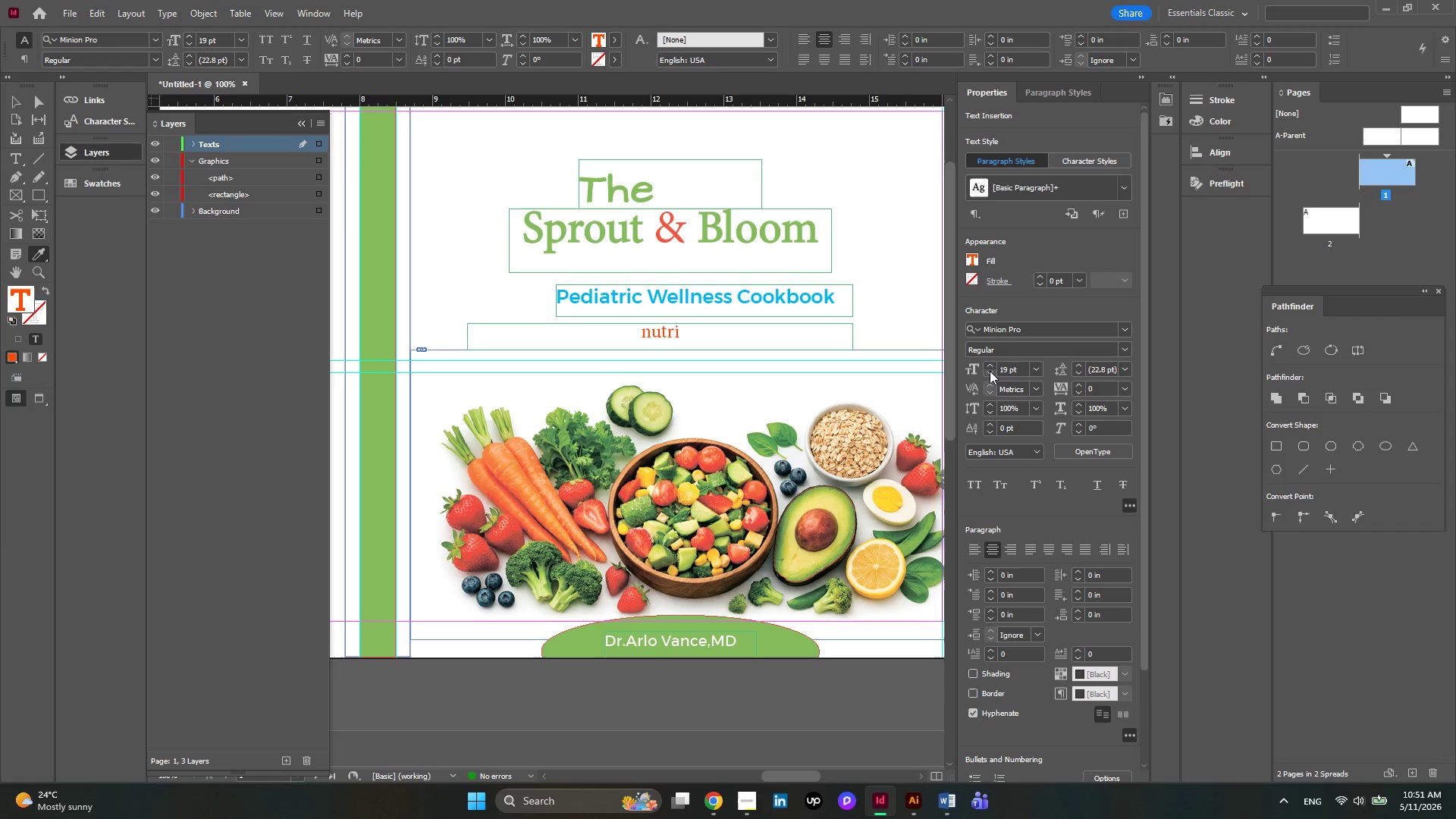 
type(tious Recie)
 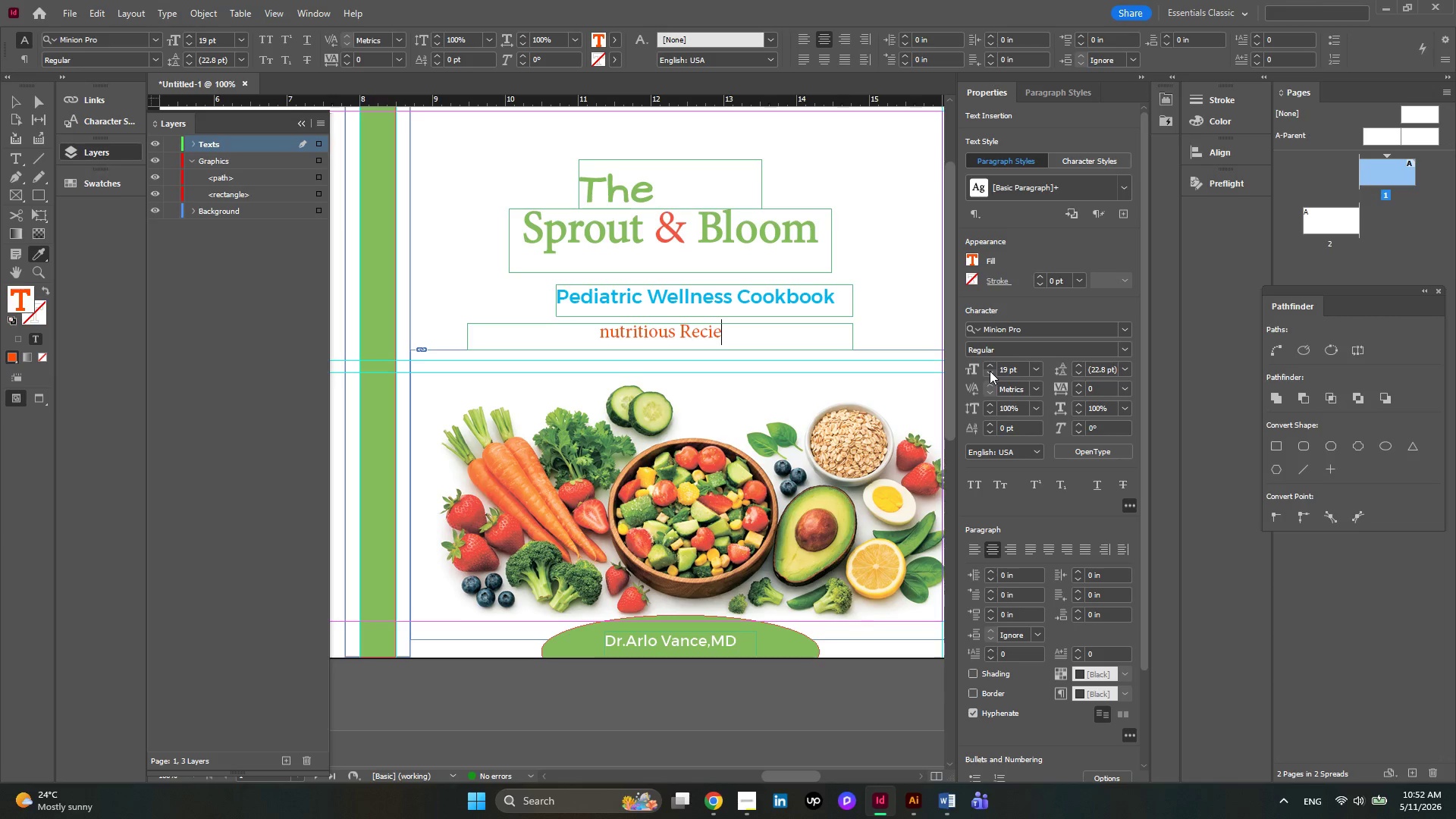 
wait(5.81)
 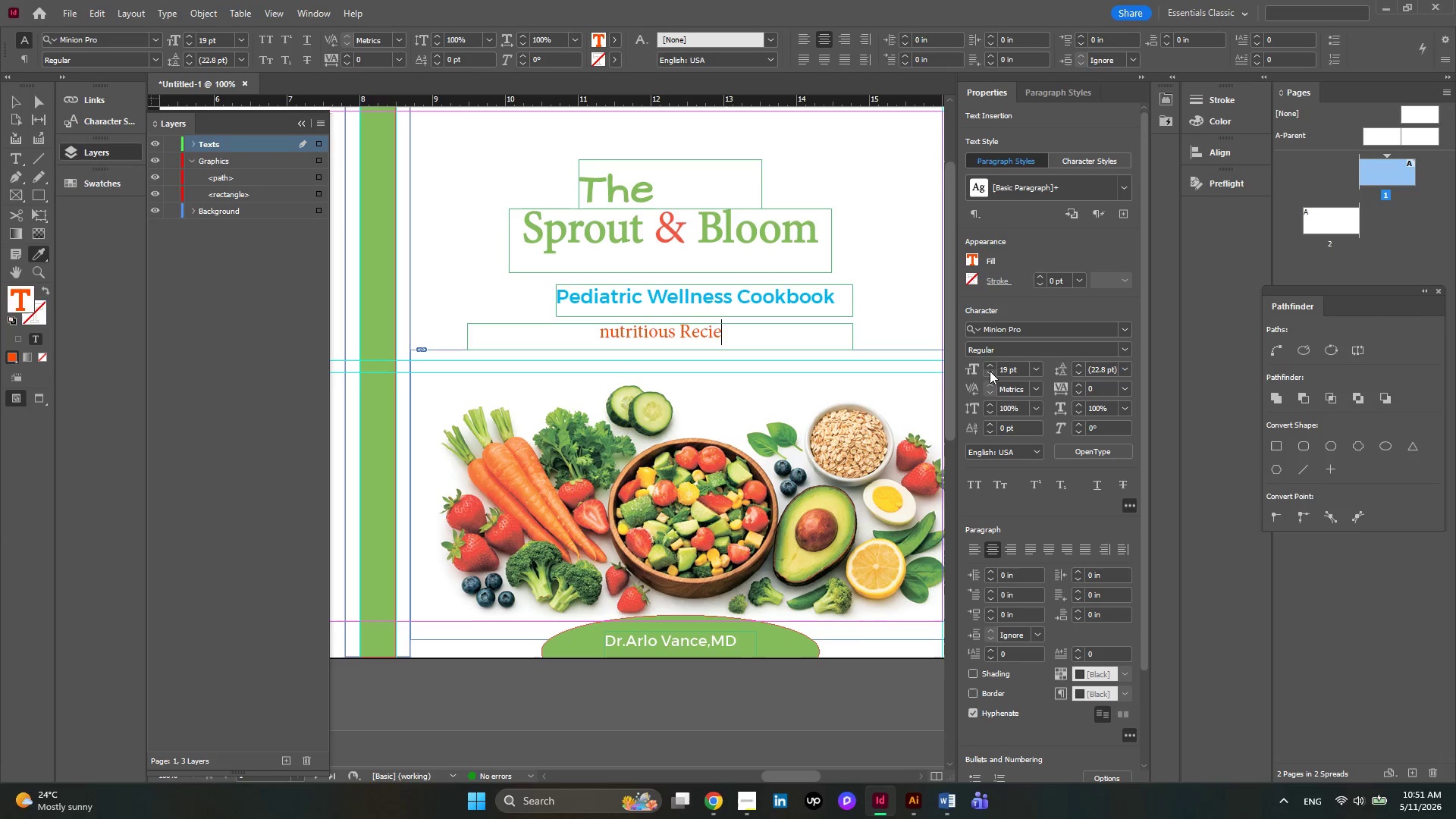 
type(pes for Growing Bodies)
 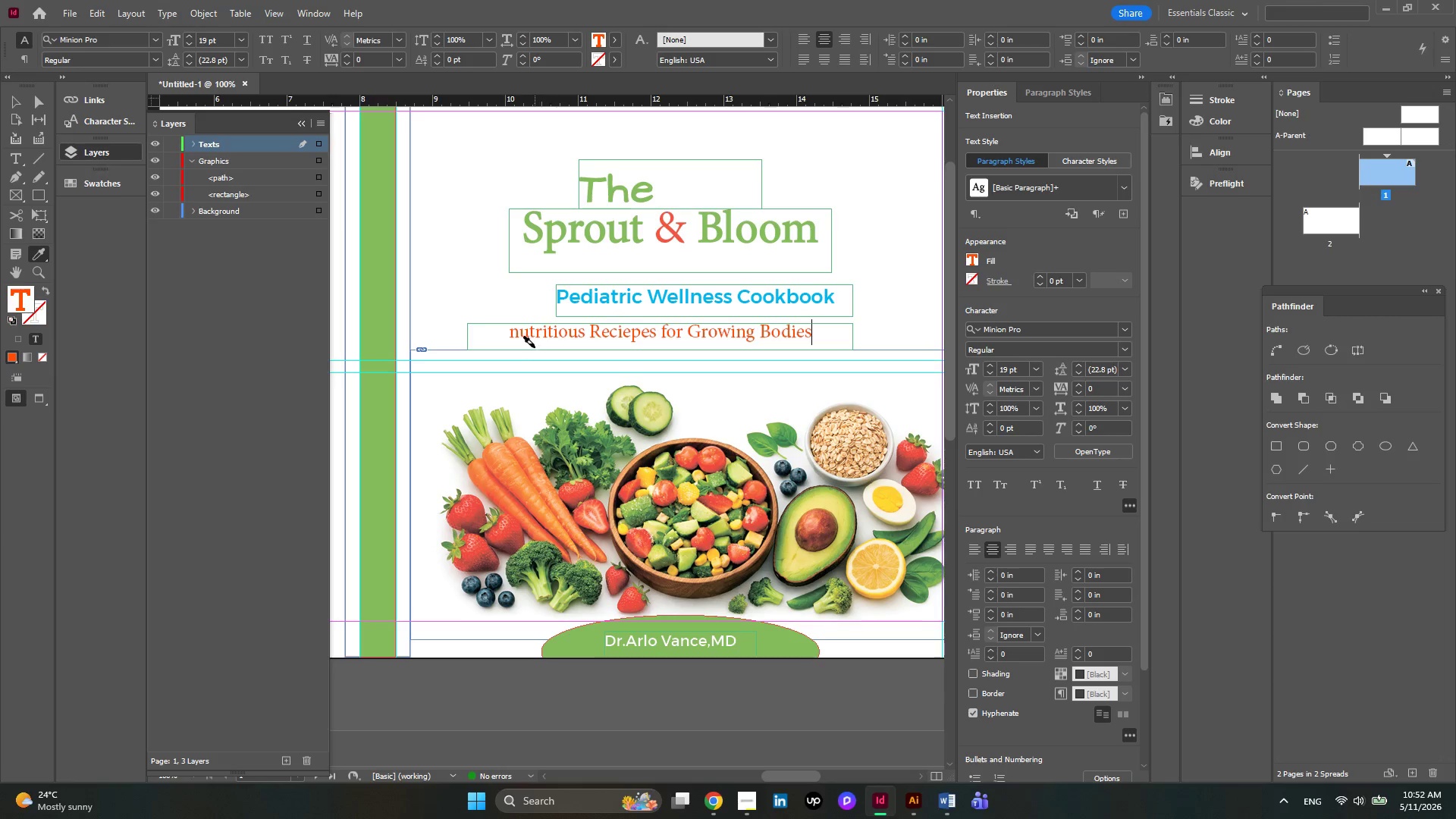 
key(Escape)
 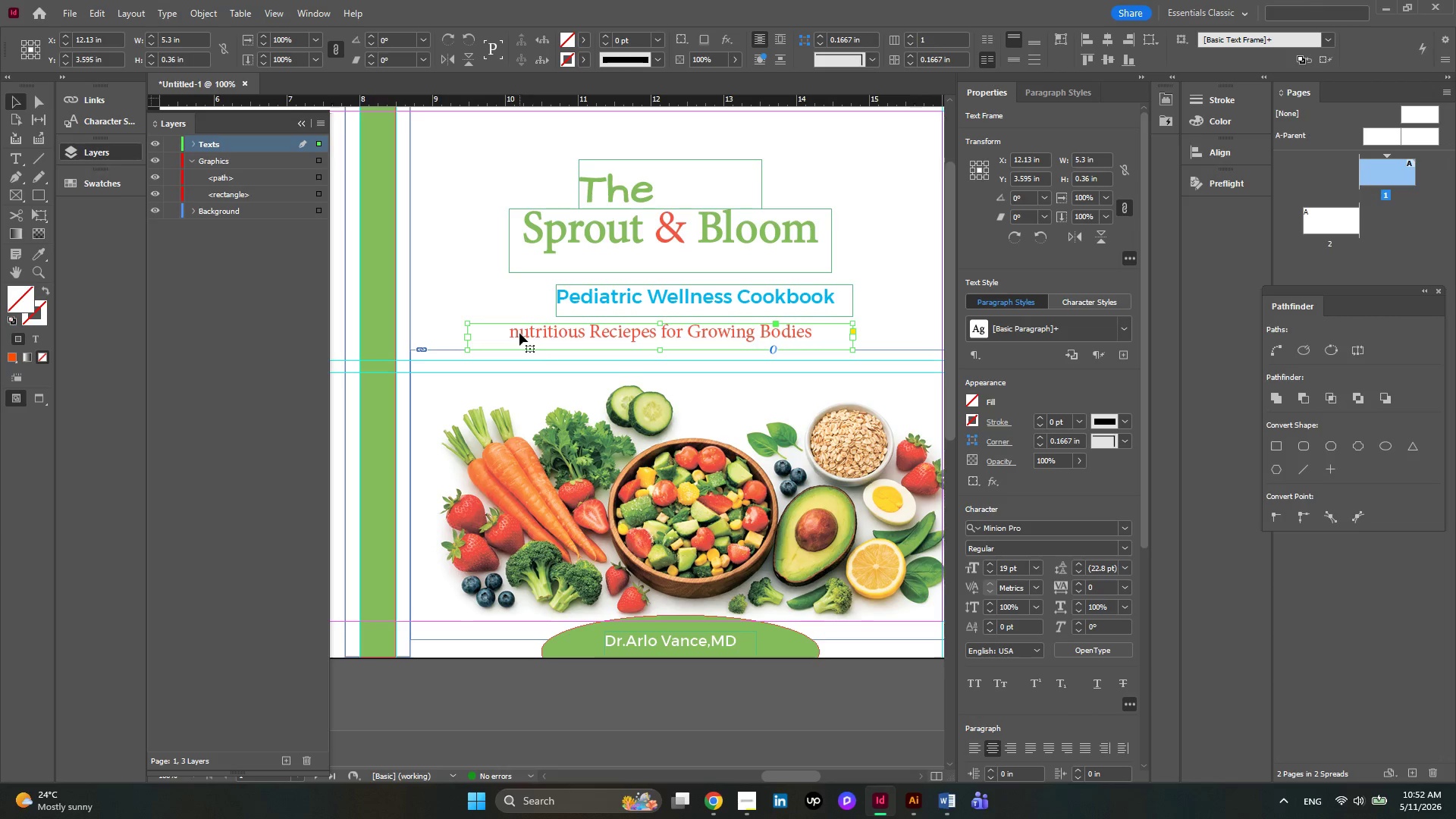 
double_click([519, 333])
 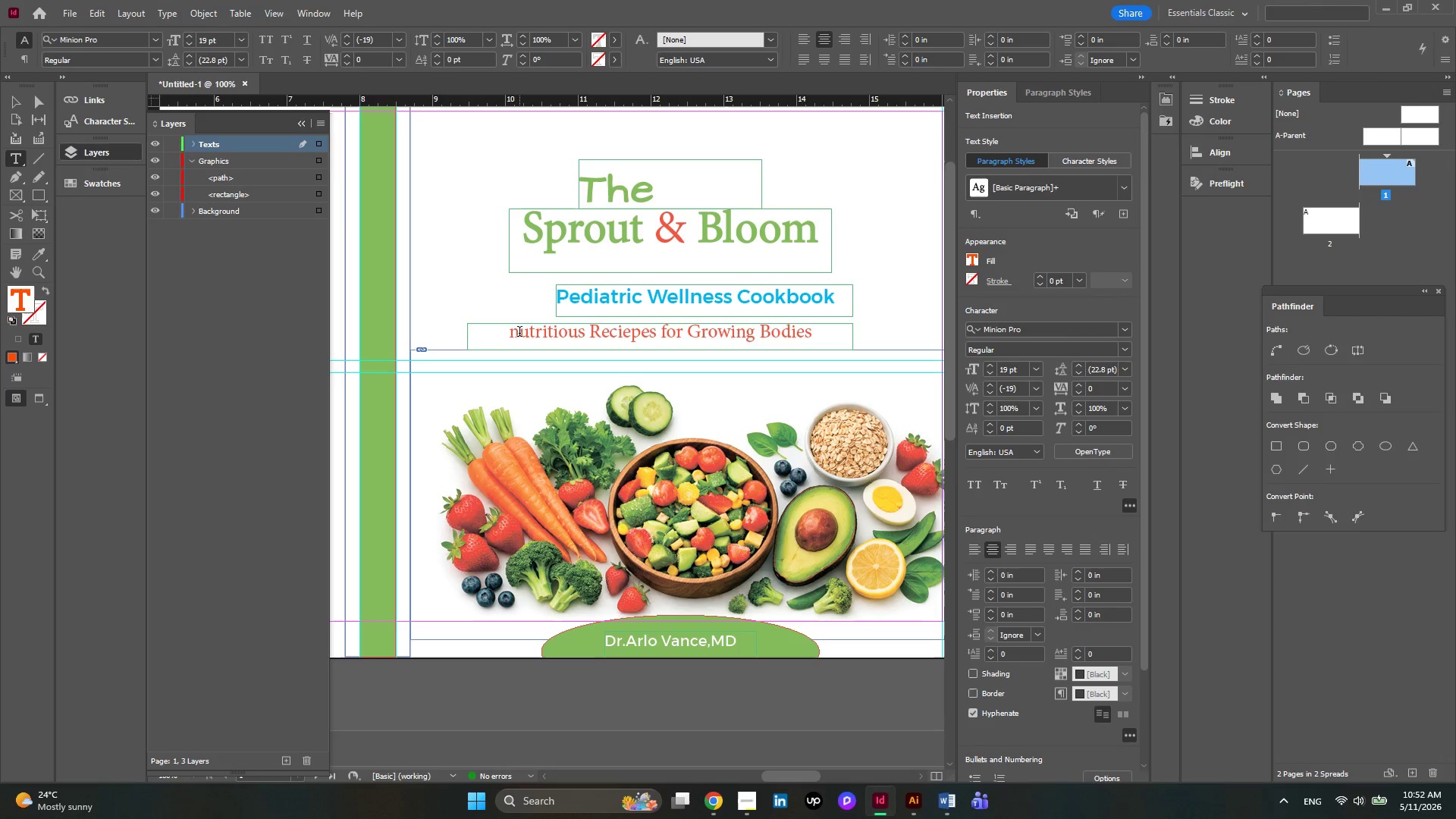 
left_click_drag(start_coordinate=[519, 333], to_coordinate=[507, 335])
 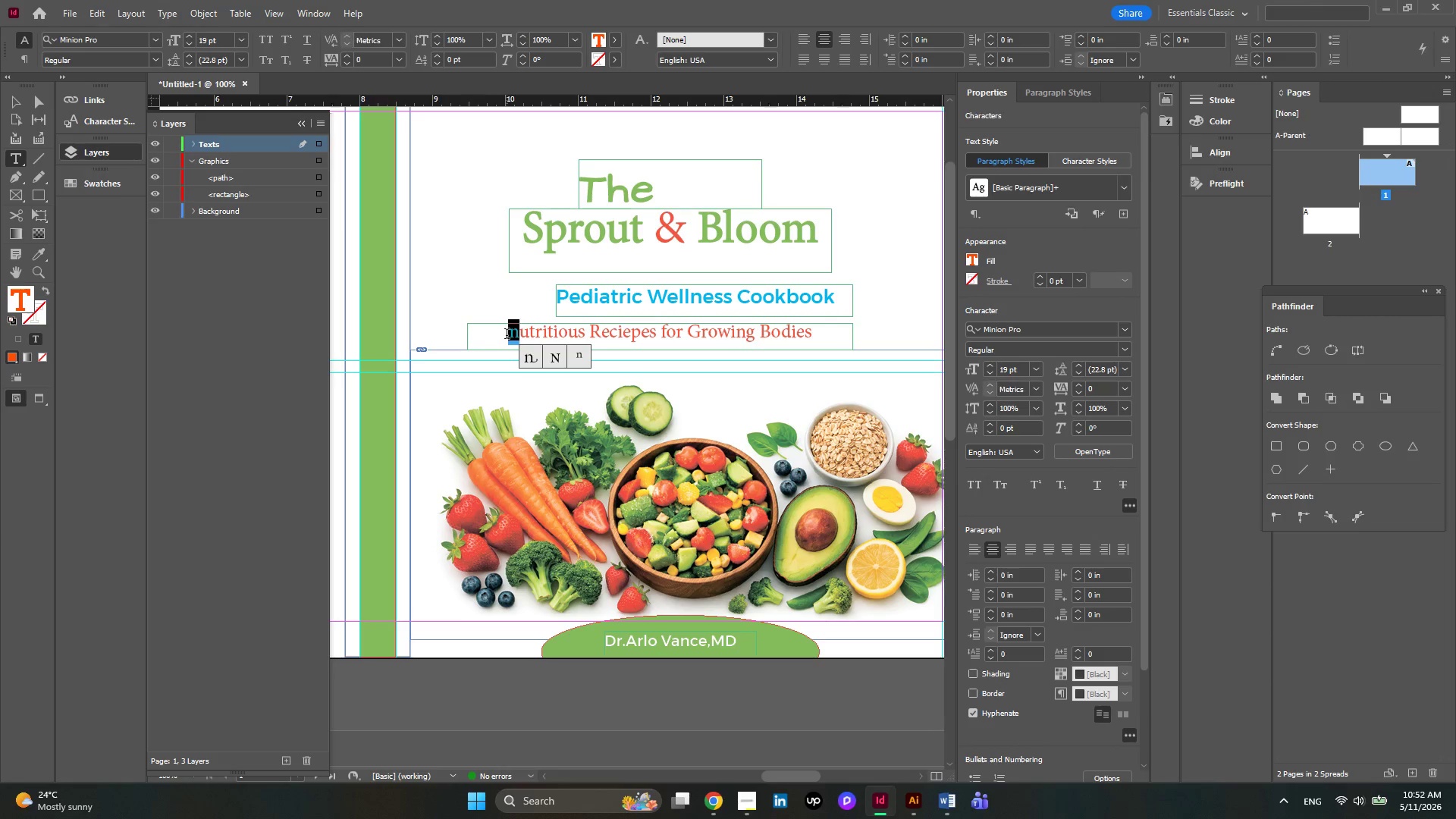 
key(CapsLock)
 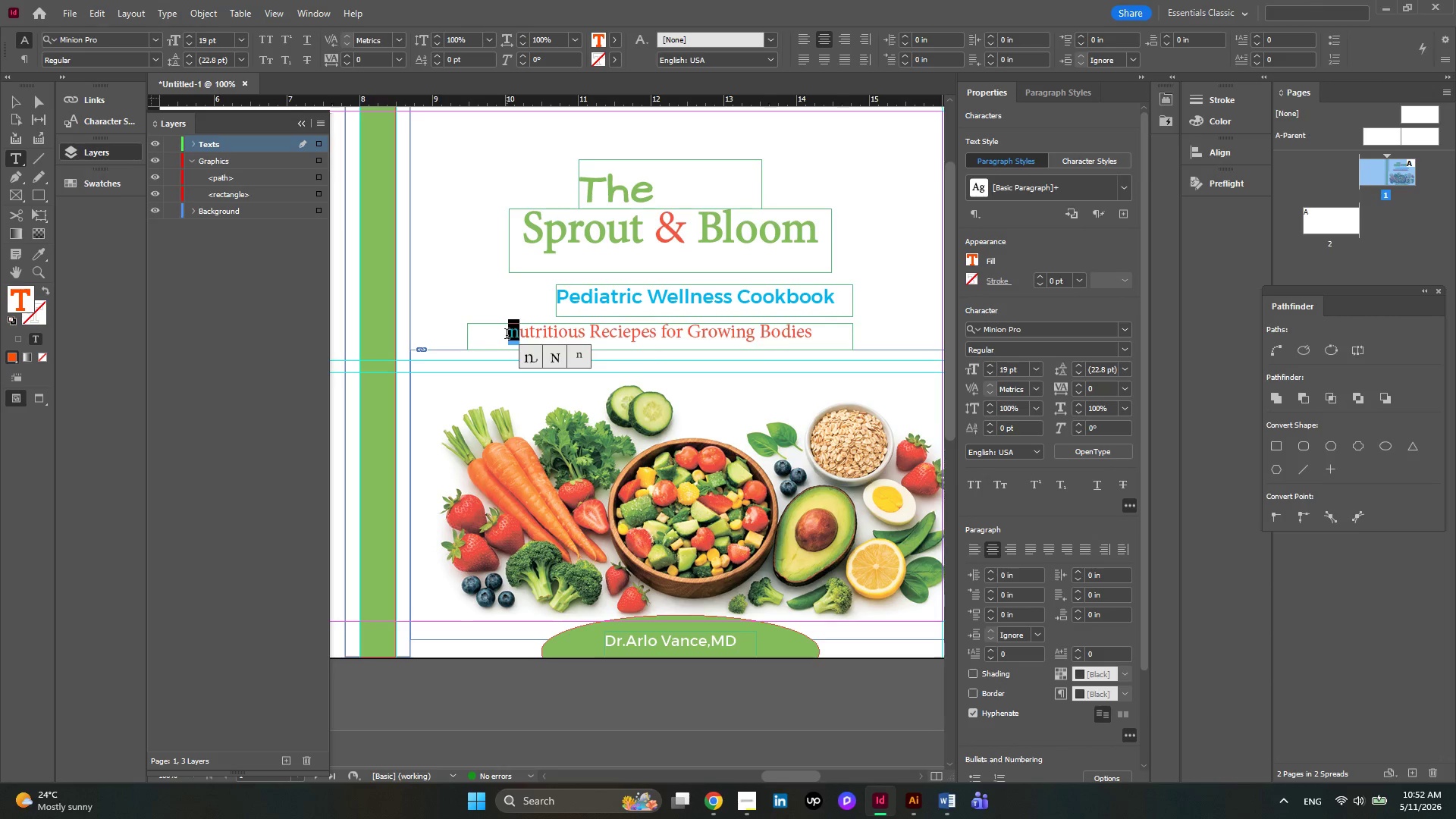 
key(N)
 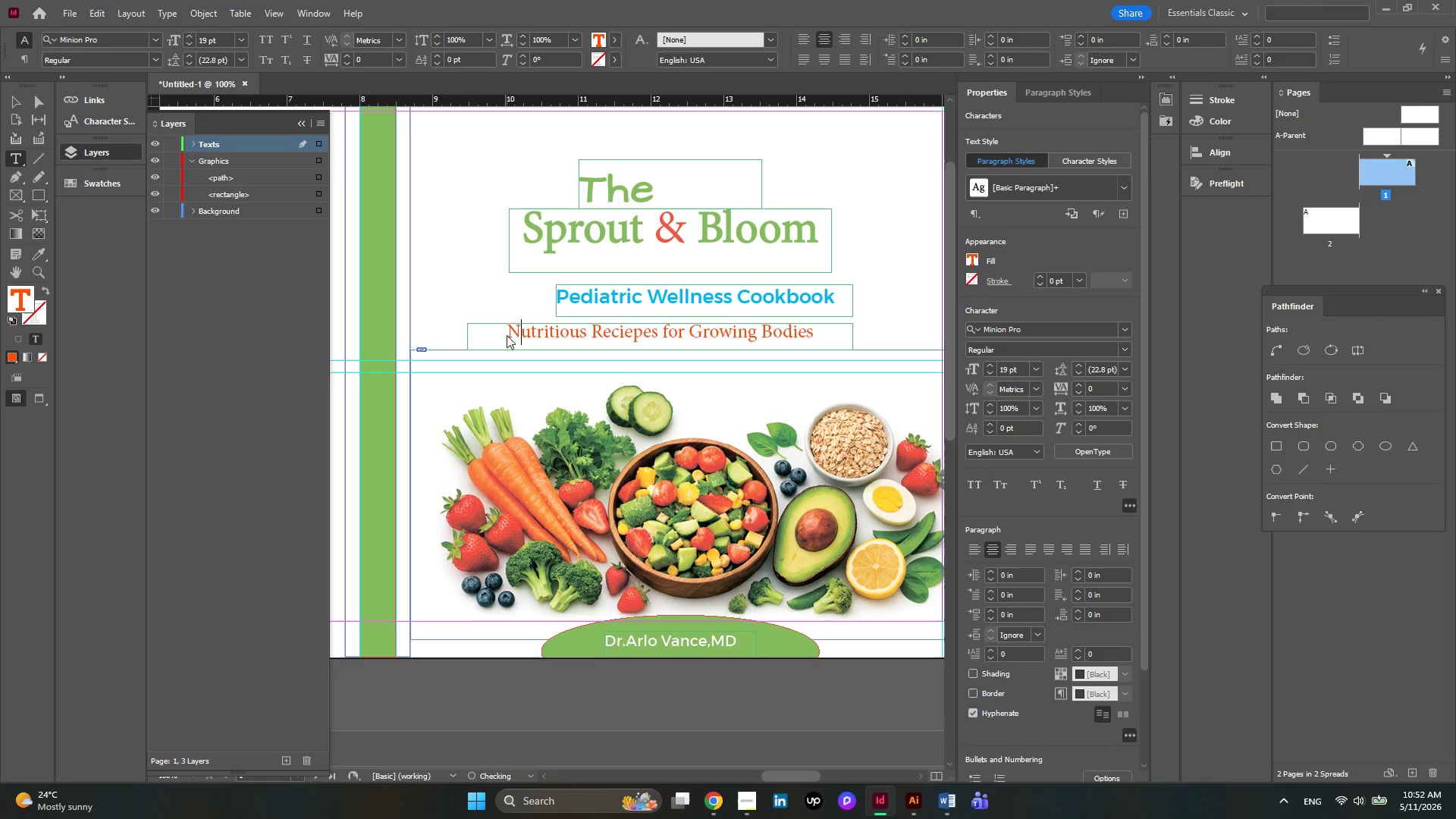 
key(CapsLock)
 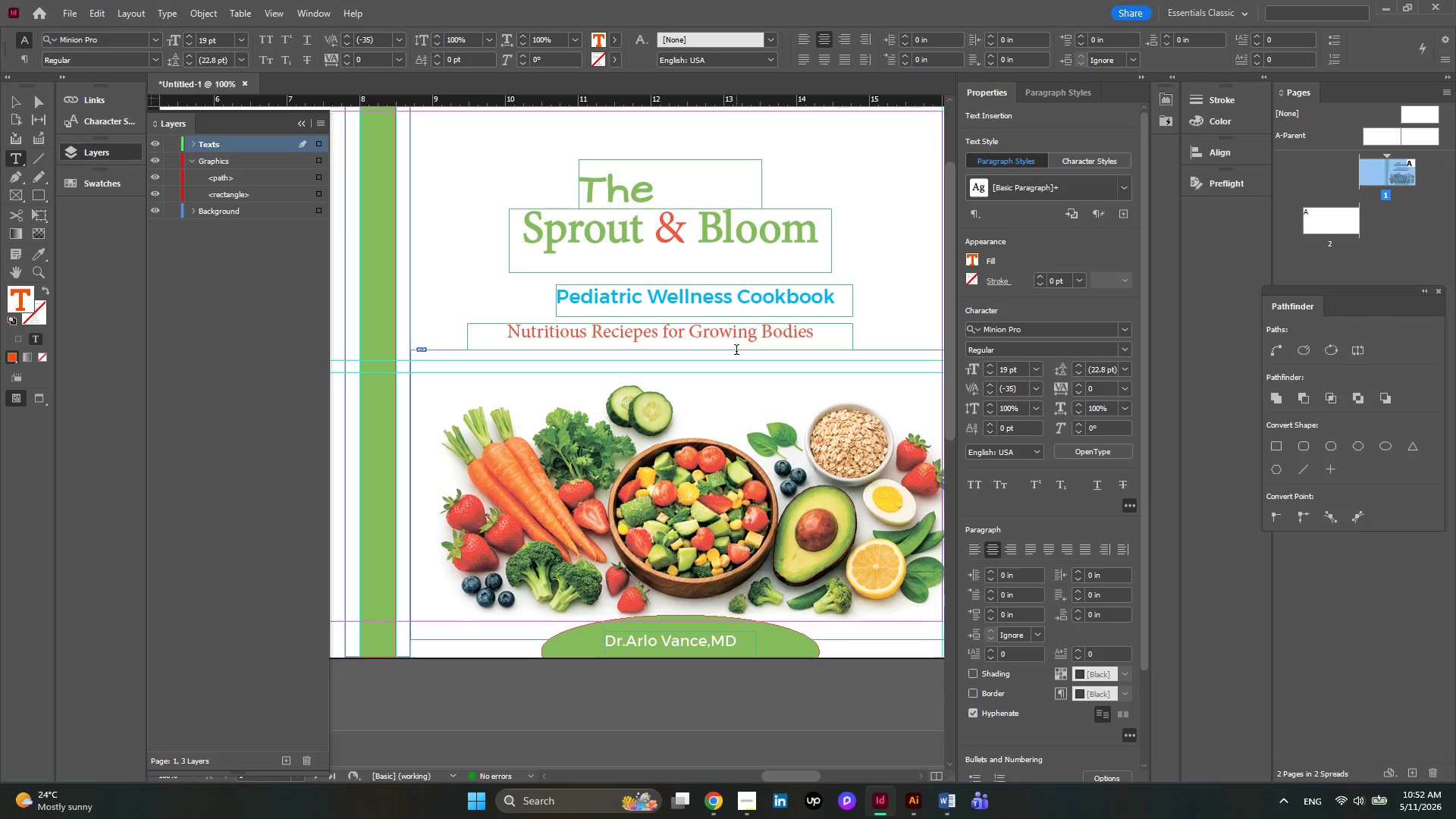 
wait(6.44)
 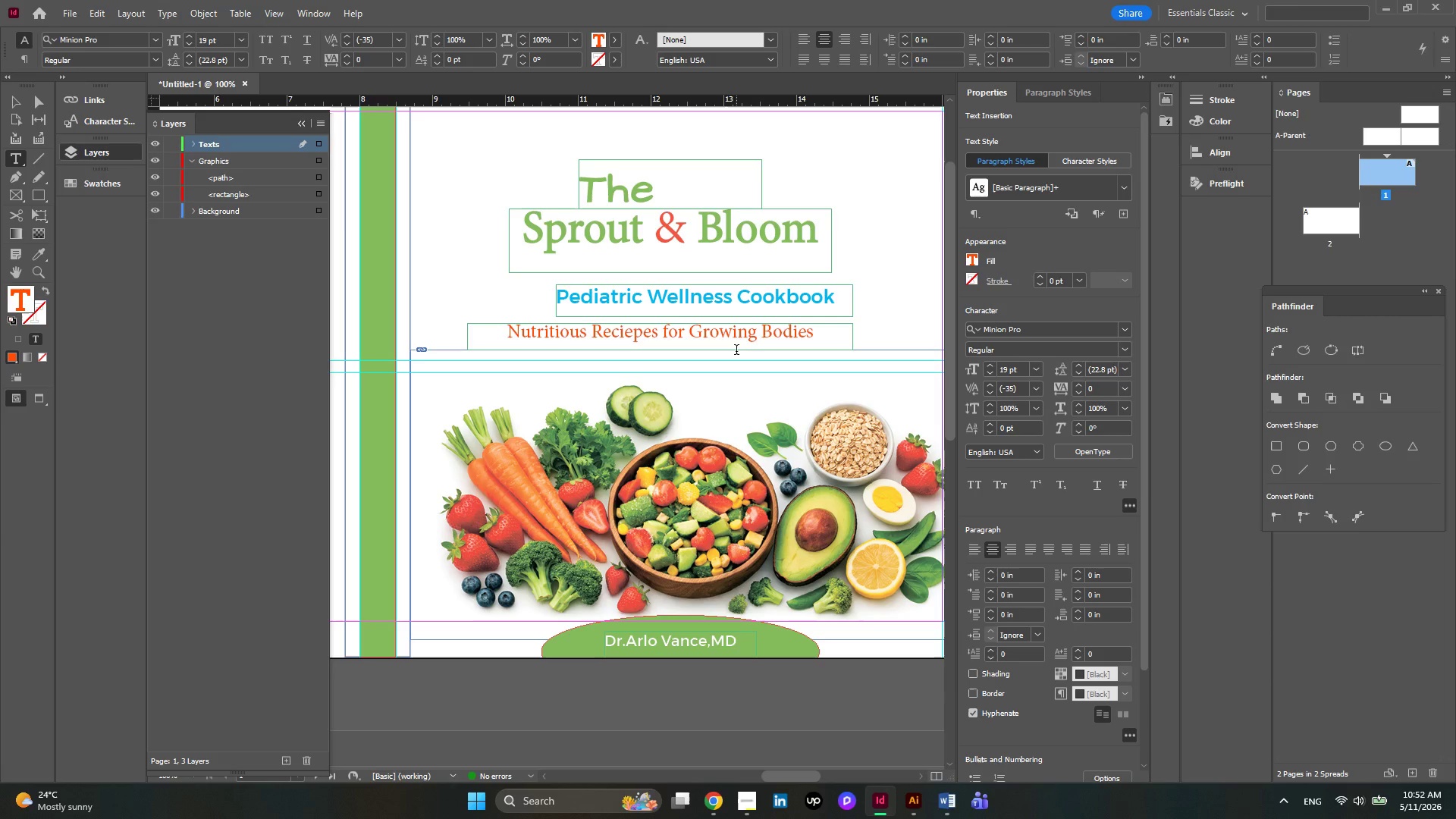 
hold_key(key=AltLeft, duration=0.5)
scroll: coordinate [682, 359], scroll_direction: down, amount: 1.0
 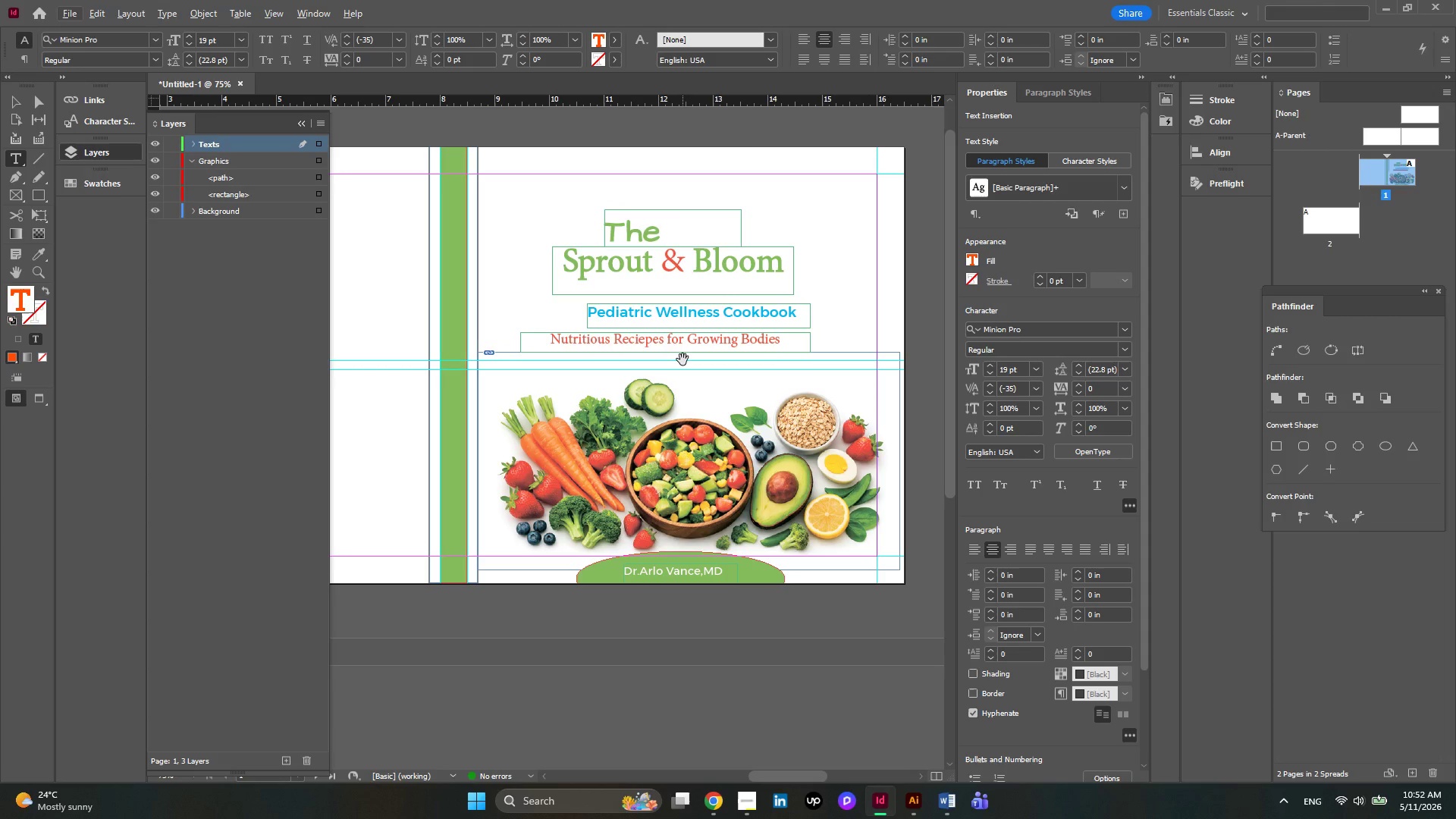 
hold_key(key=AltLeft, duration=0.41)
scroll: coordinate [682, 359], scroll_direction: down, amount: 1.0
 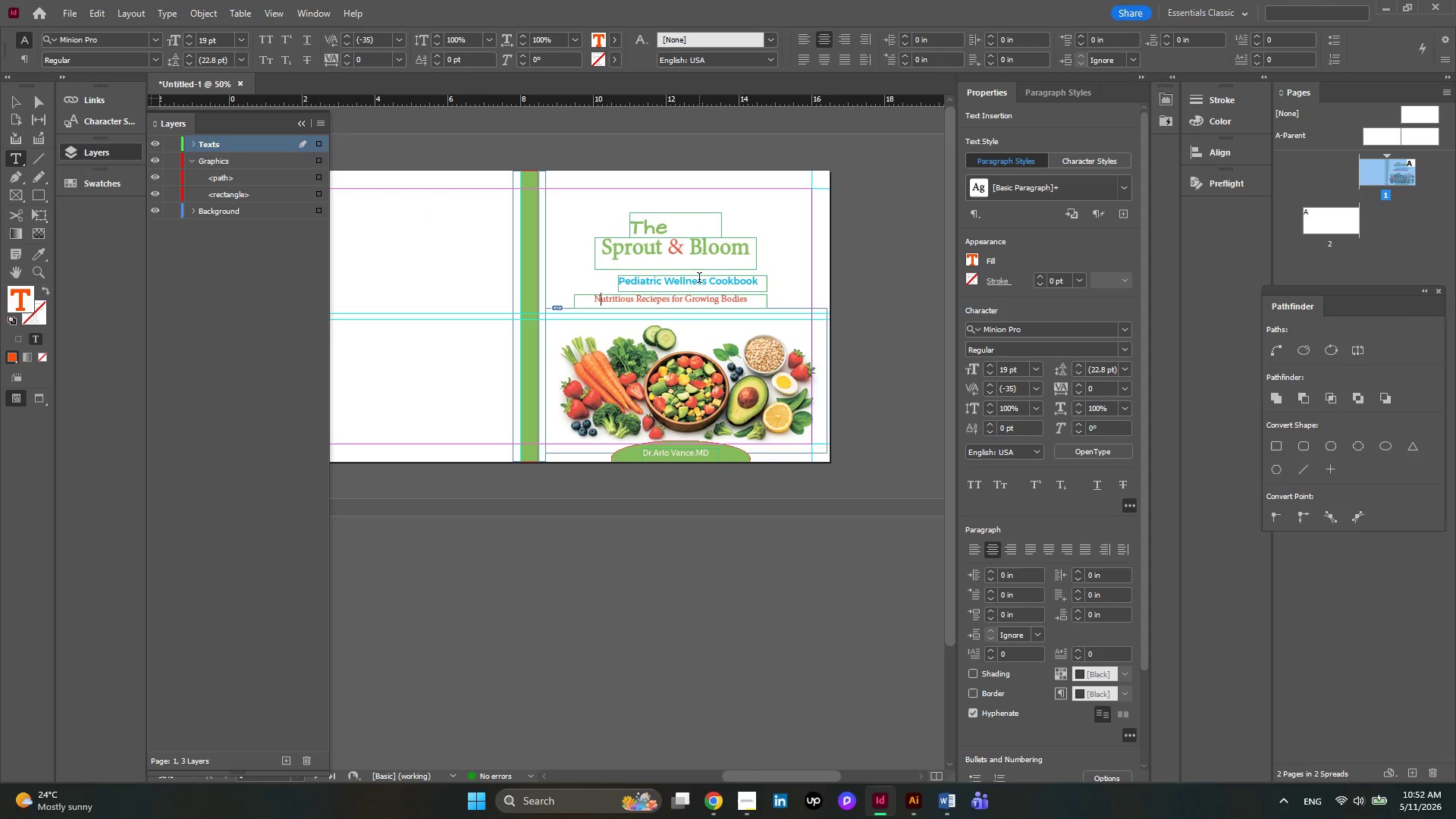 
hold_key(key=AltLeft, duration=0.33)
scroll: coordinate [708, 281], scroll_direction: none, amount: 0.0
 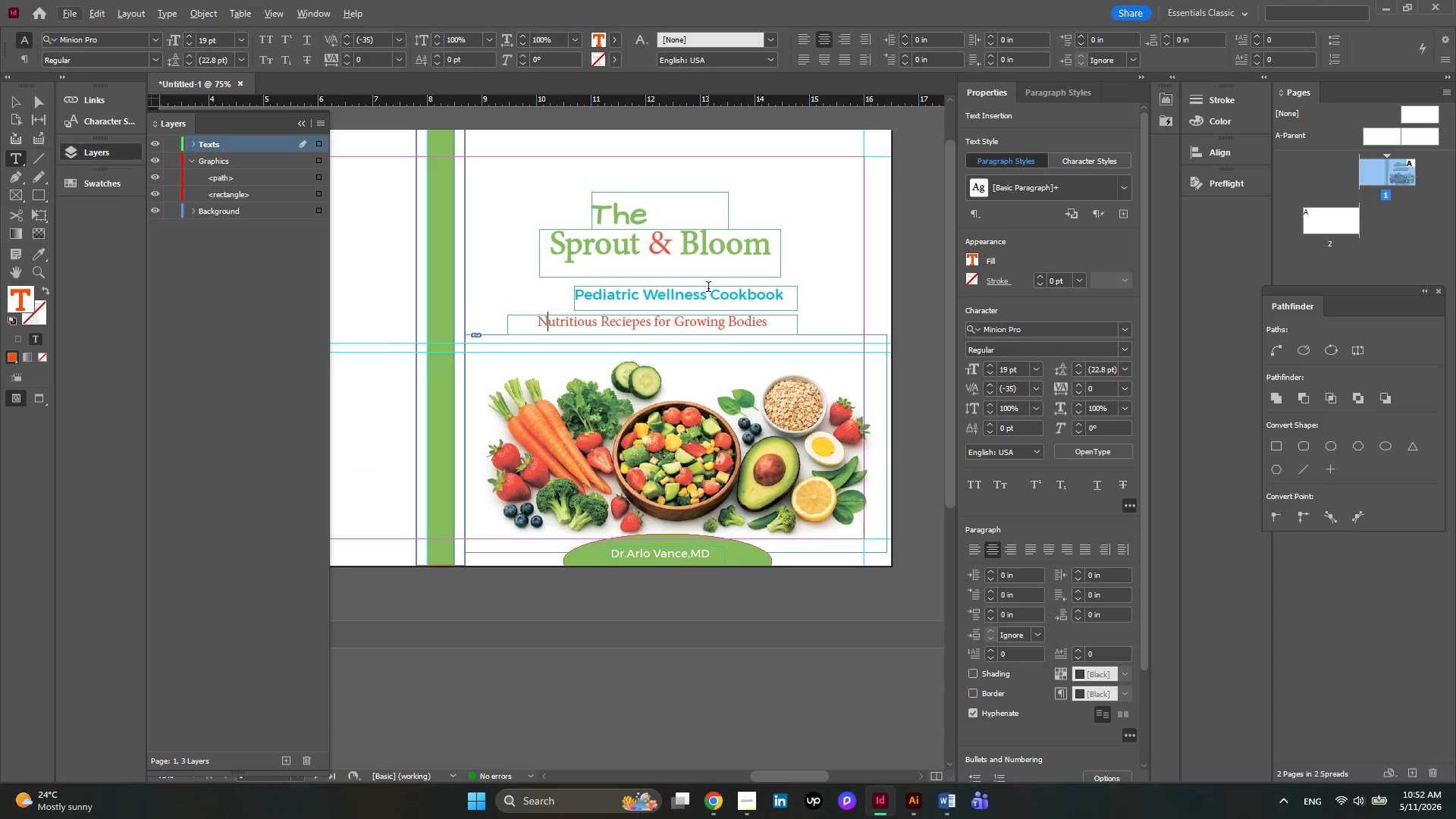 
key(Alt+AltLeft)
 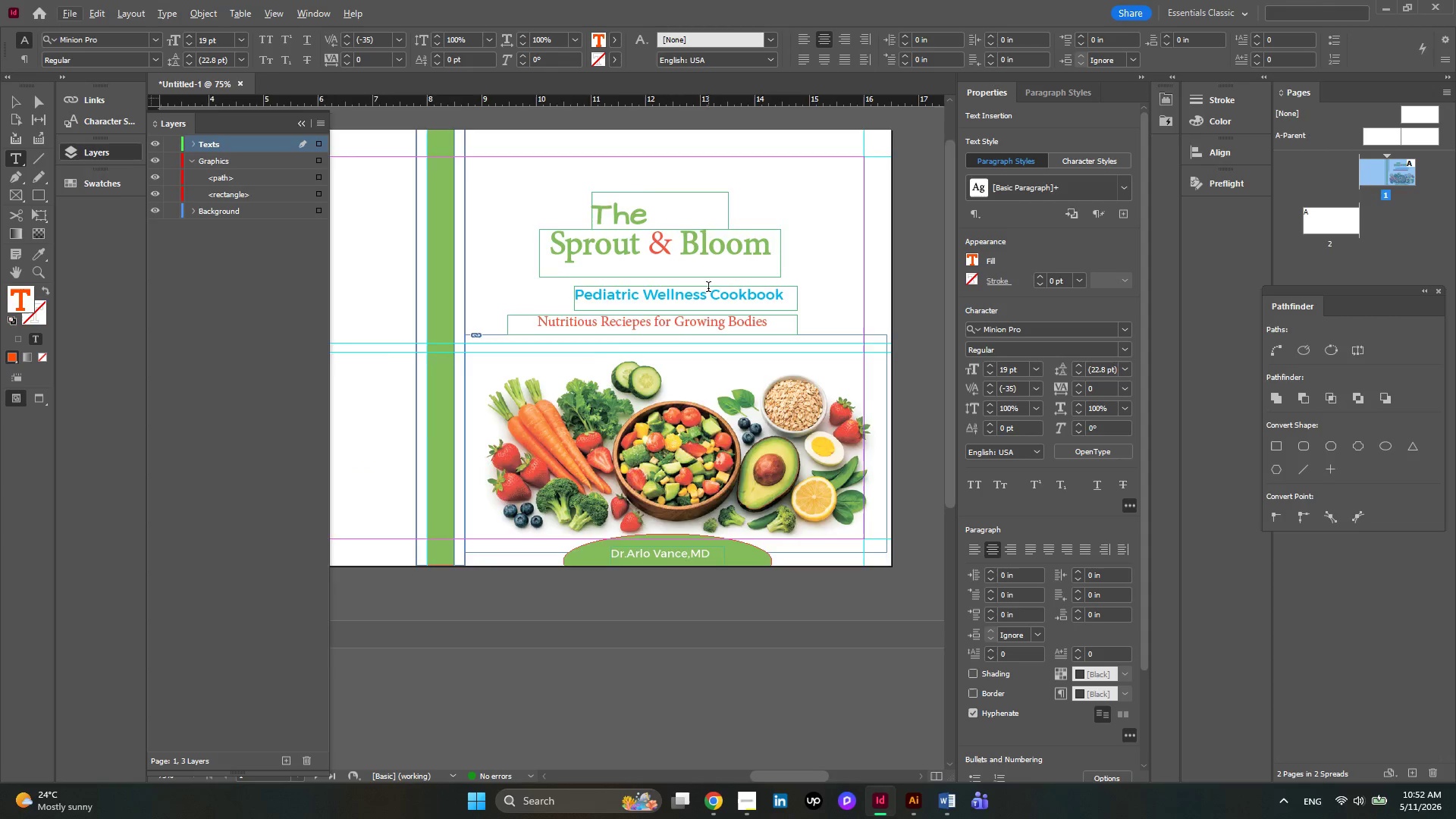 
scroll: coordinate [708, 288], scroll_direction: up, amount: 1.0
 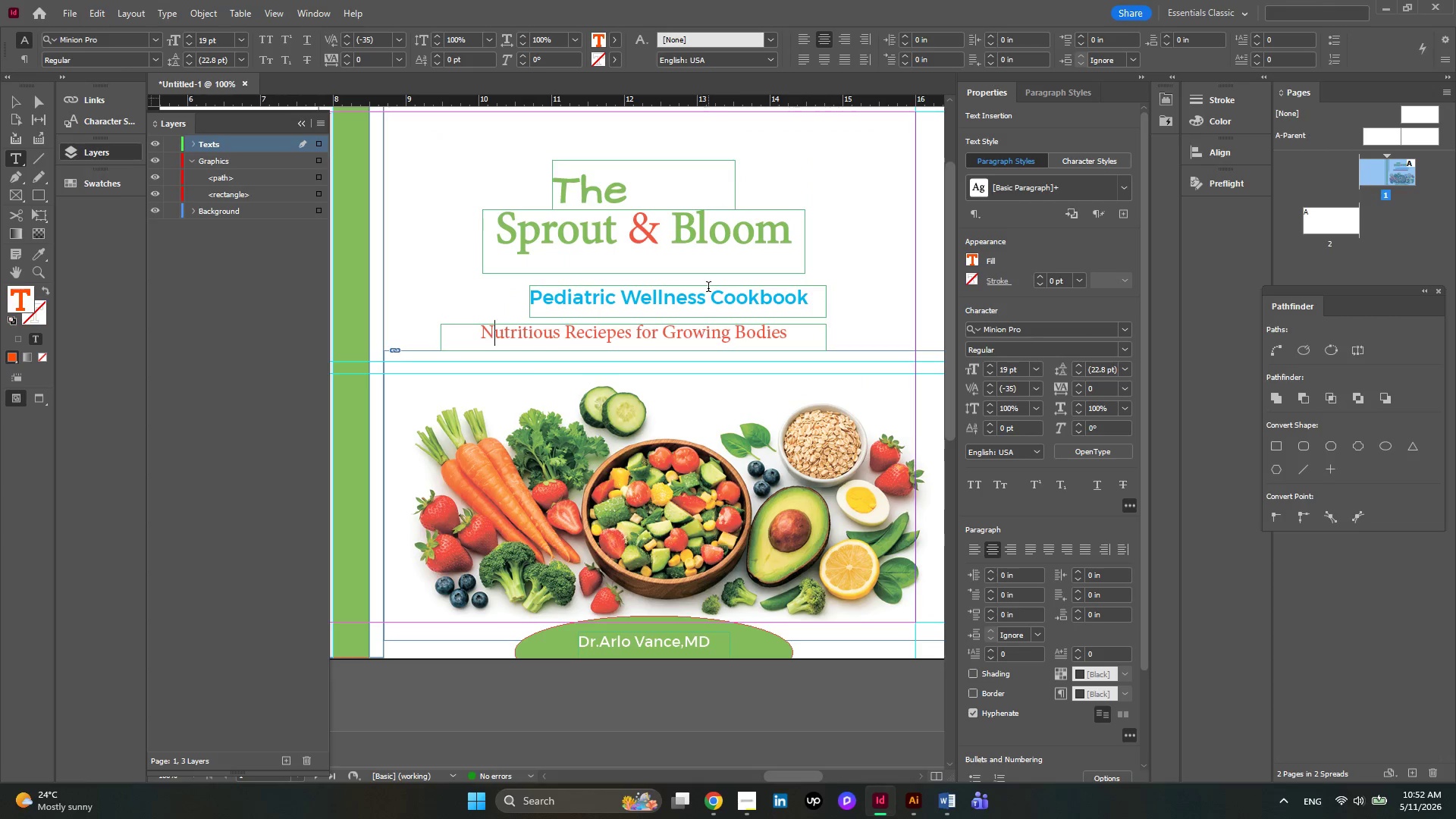 
hold_key(key=AltLeft, duration=0.36)
 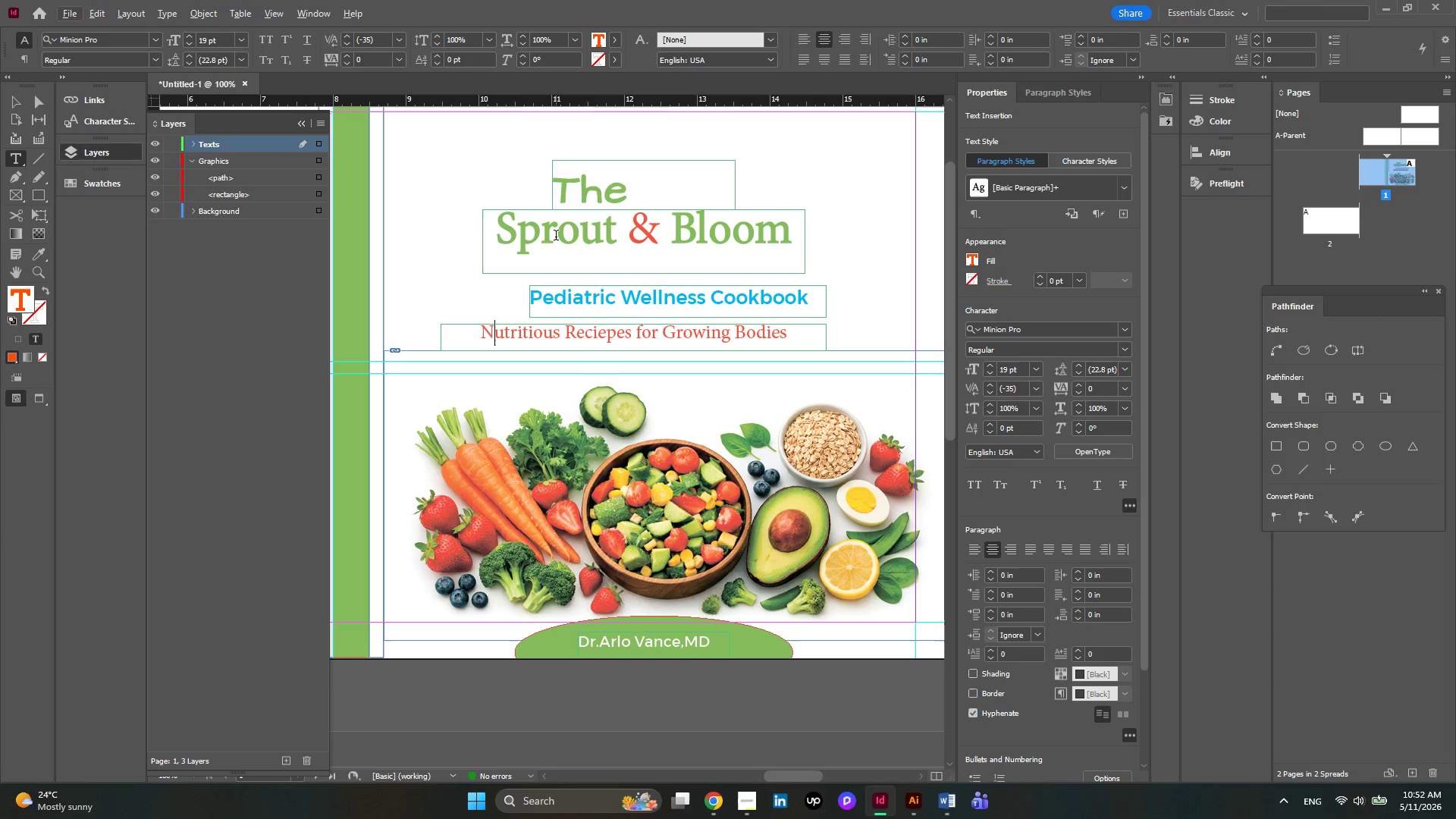 
scroll: coordinate [555, 237], scroll_direction: up, amount: 4.0
 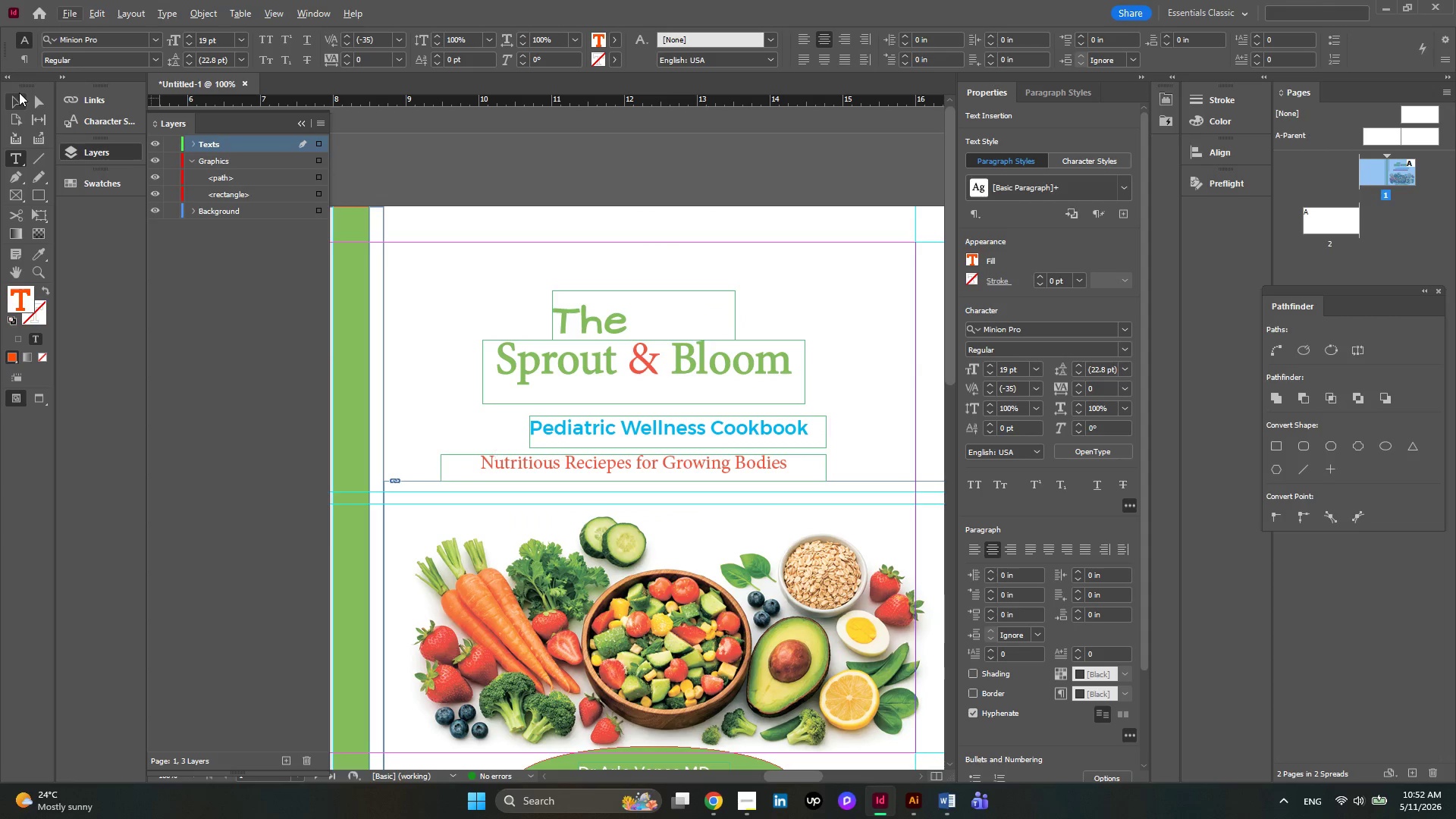 
left_click([17, 99])
 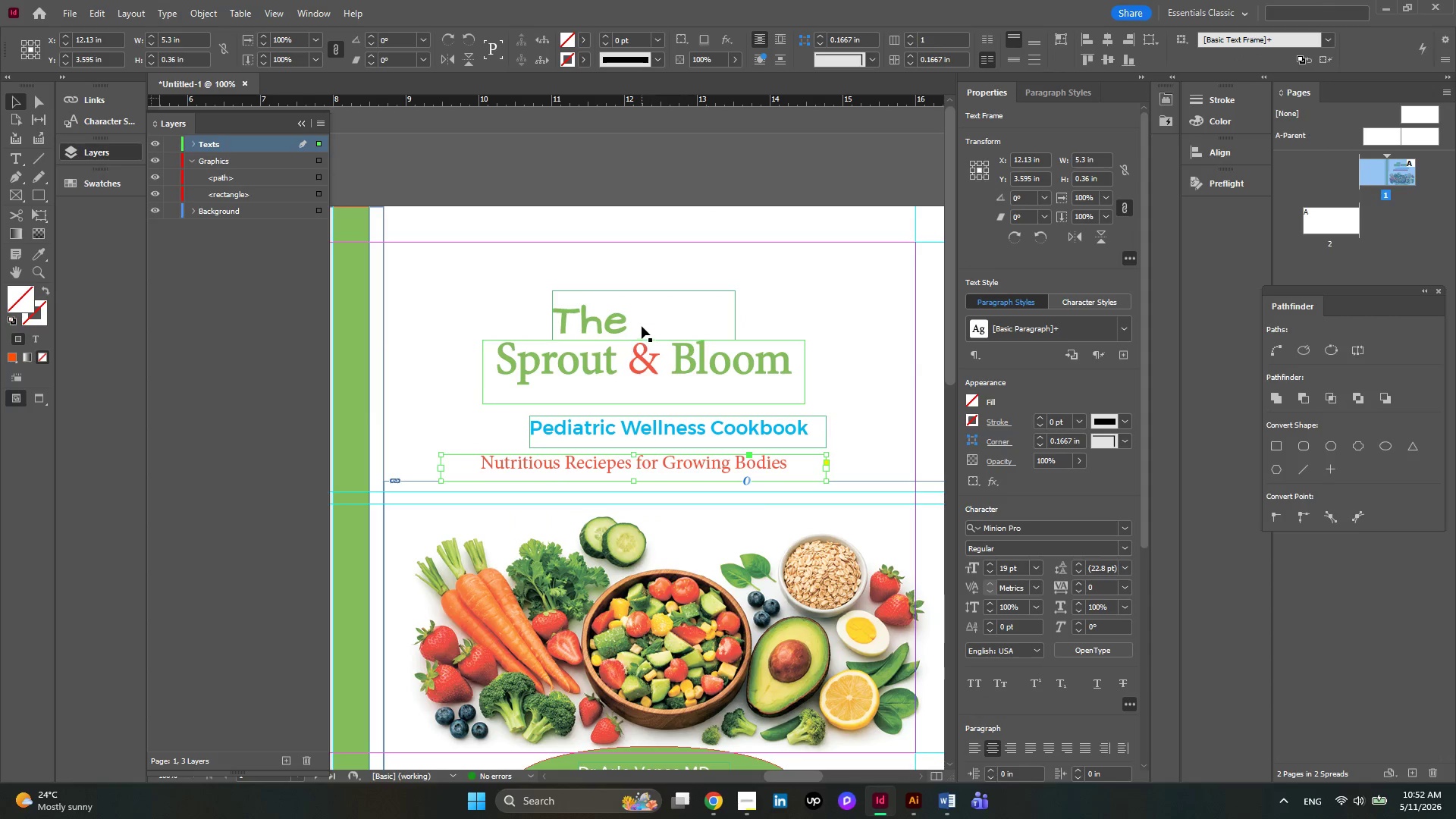 
left_click([607, 325])
 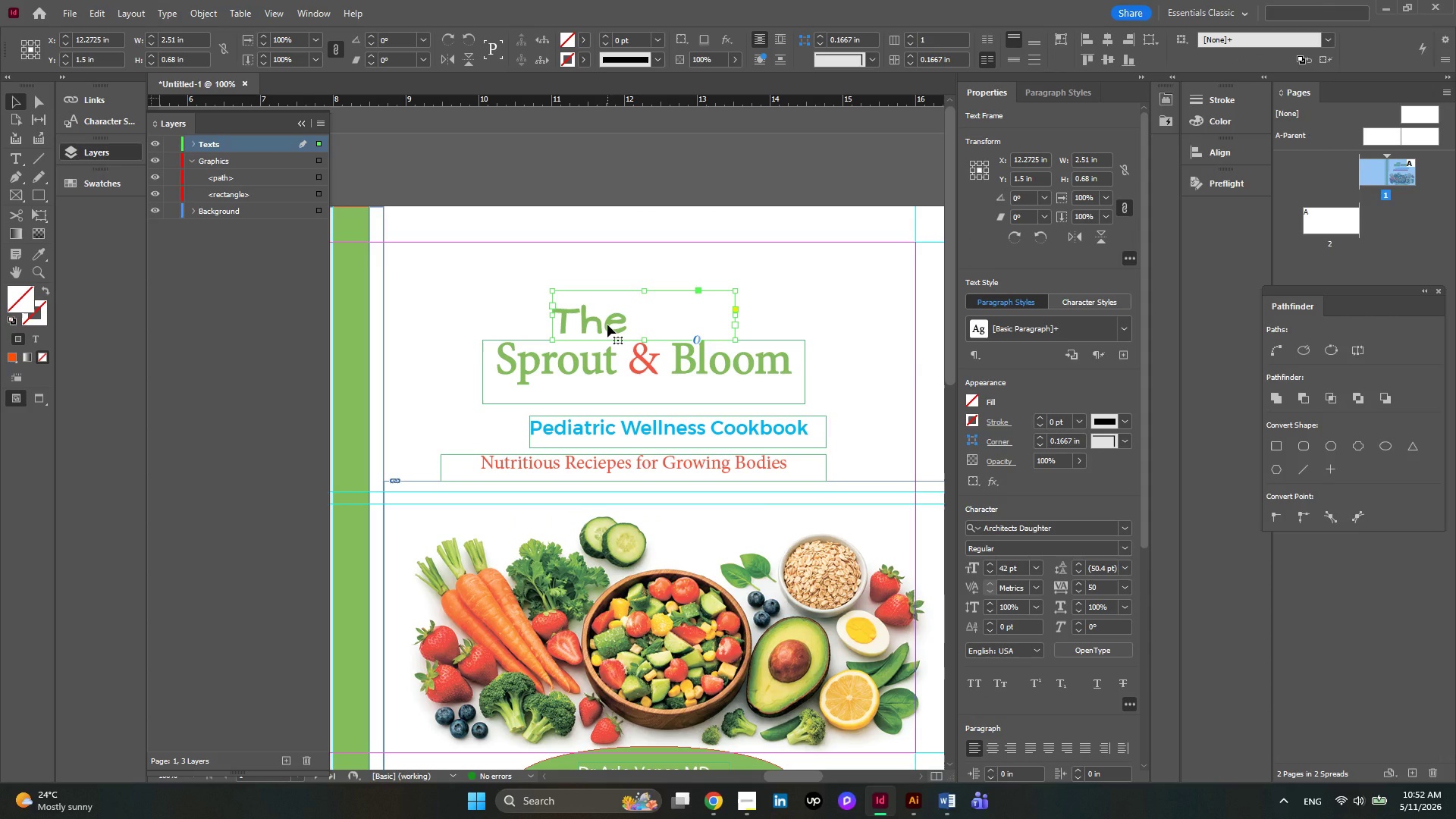 
wait(13.24)
 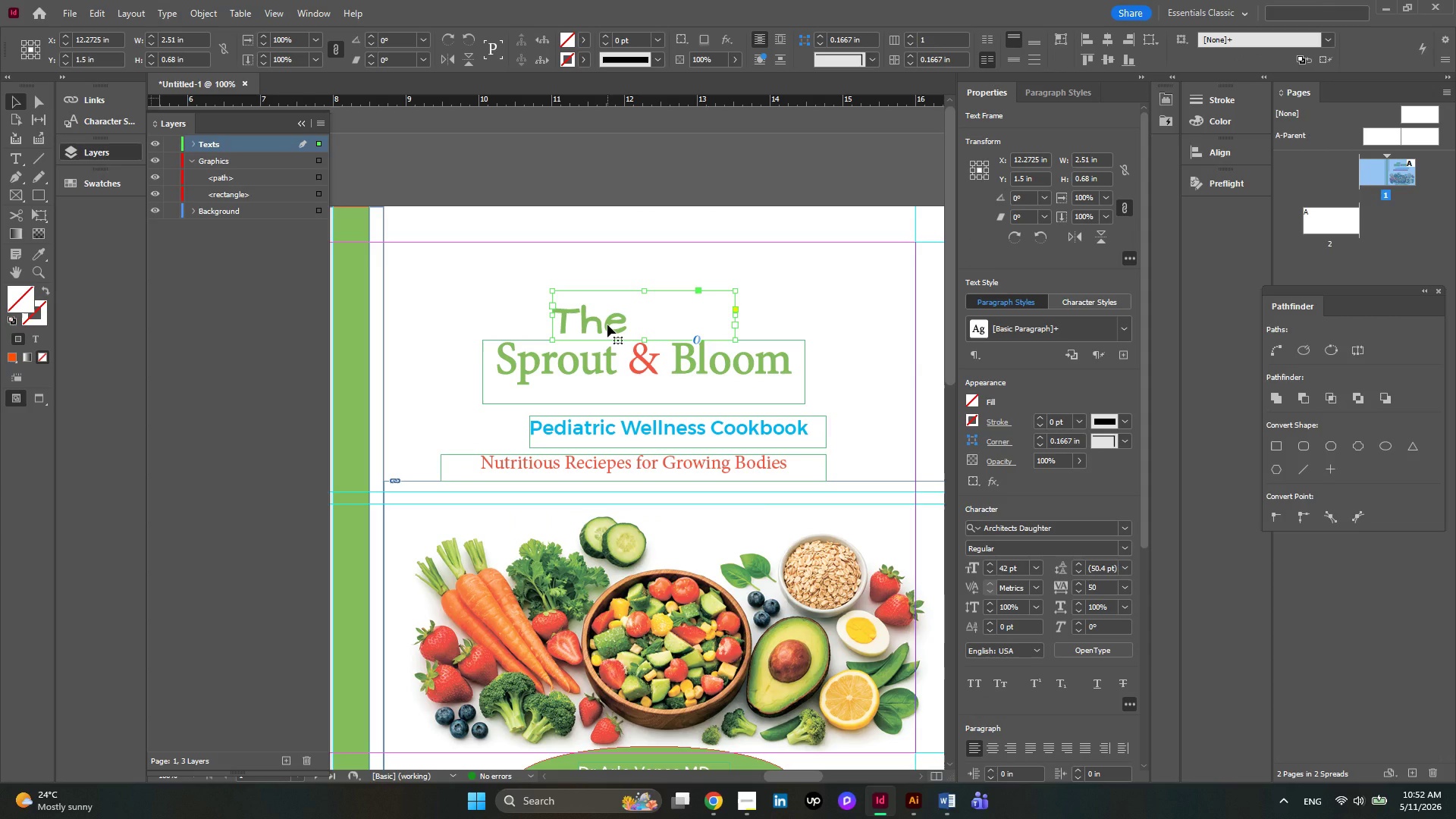 
key(Alt+AltLeft)
 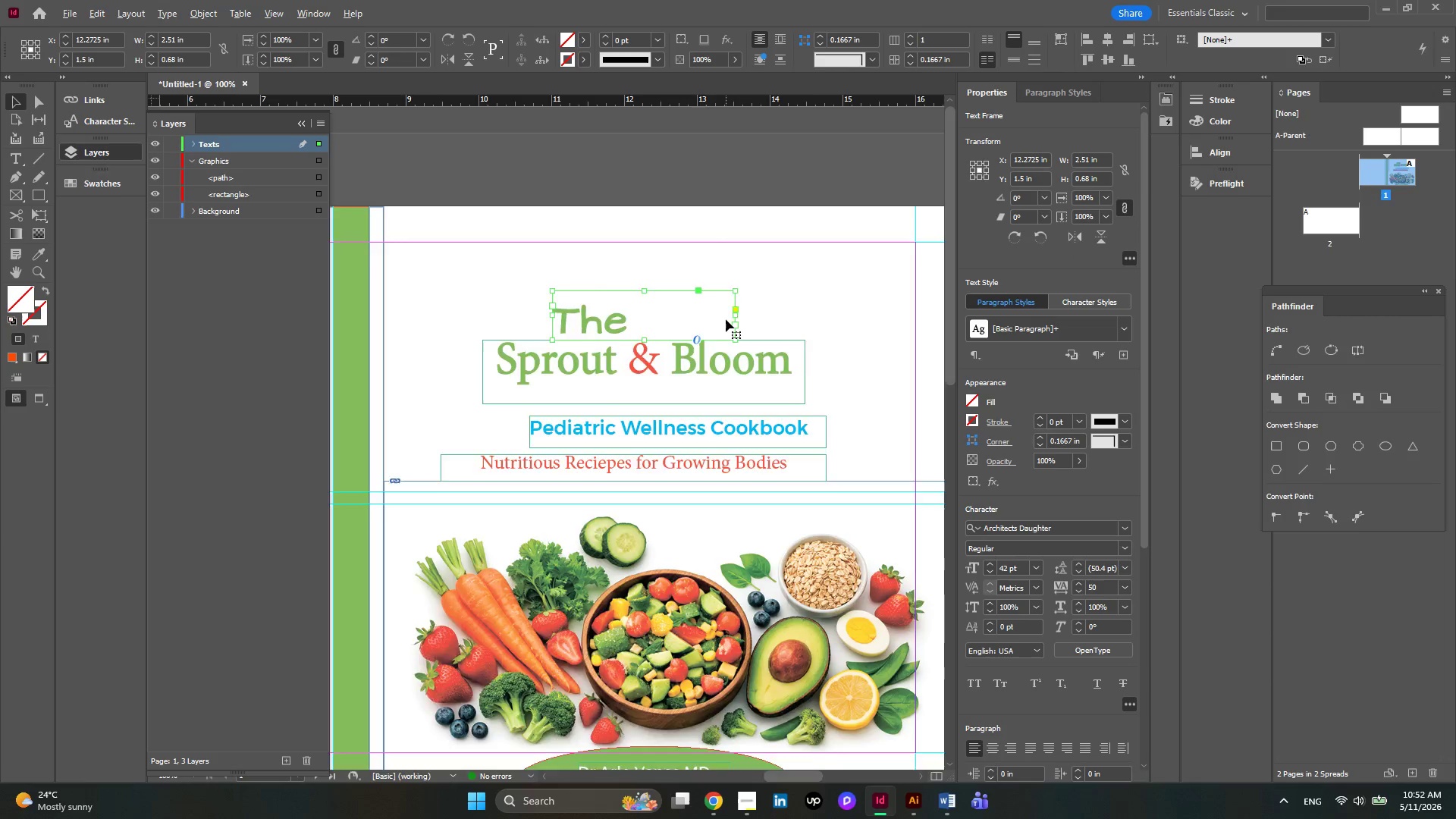 
scroll: coordinate [726, 319], scroll_direction: none, amount: 0.0
 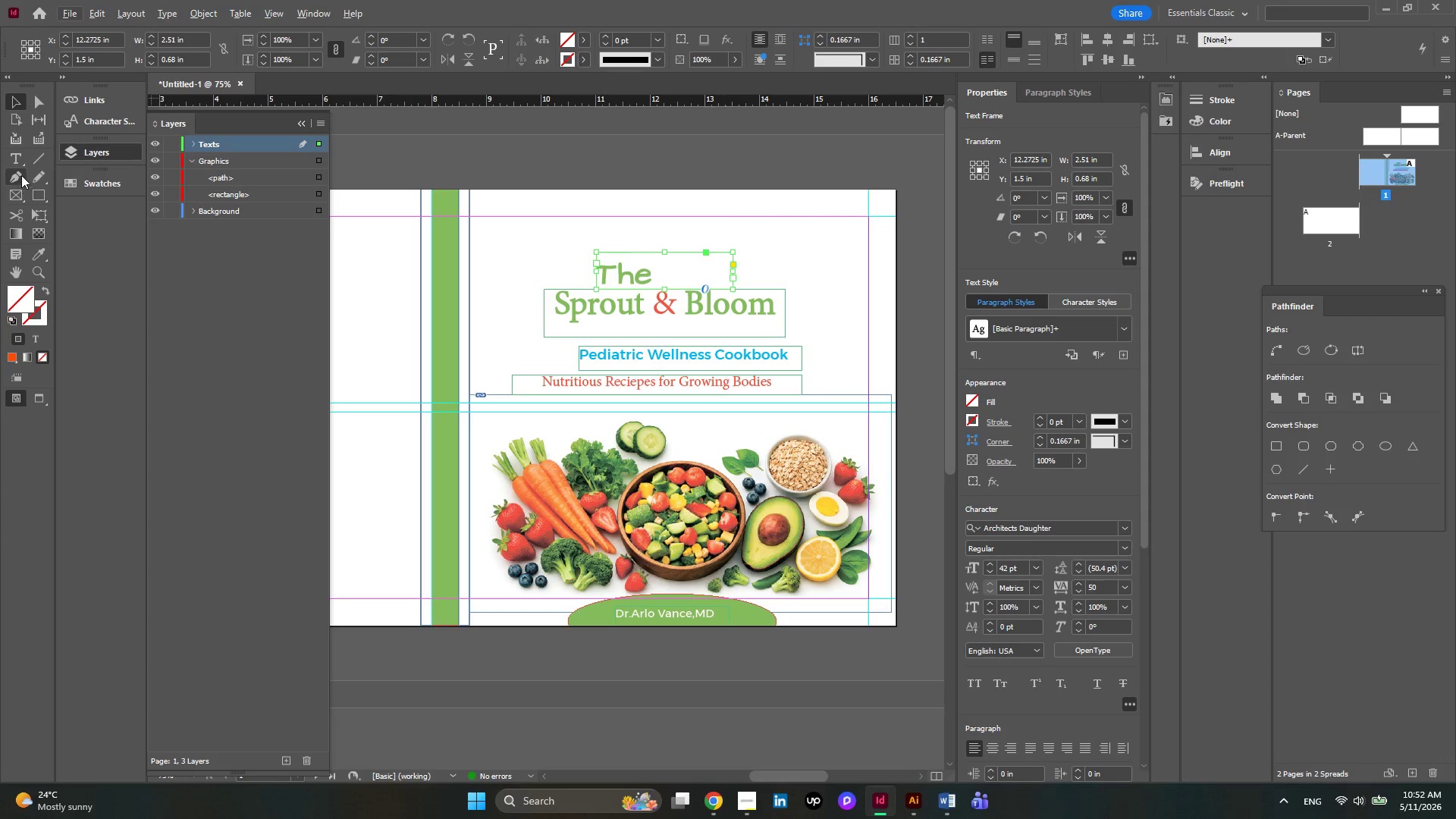 
right_click([14, 157])
 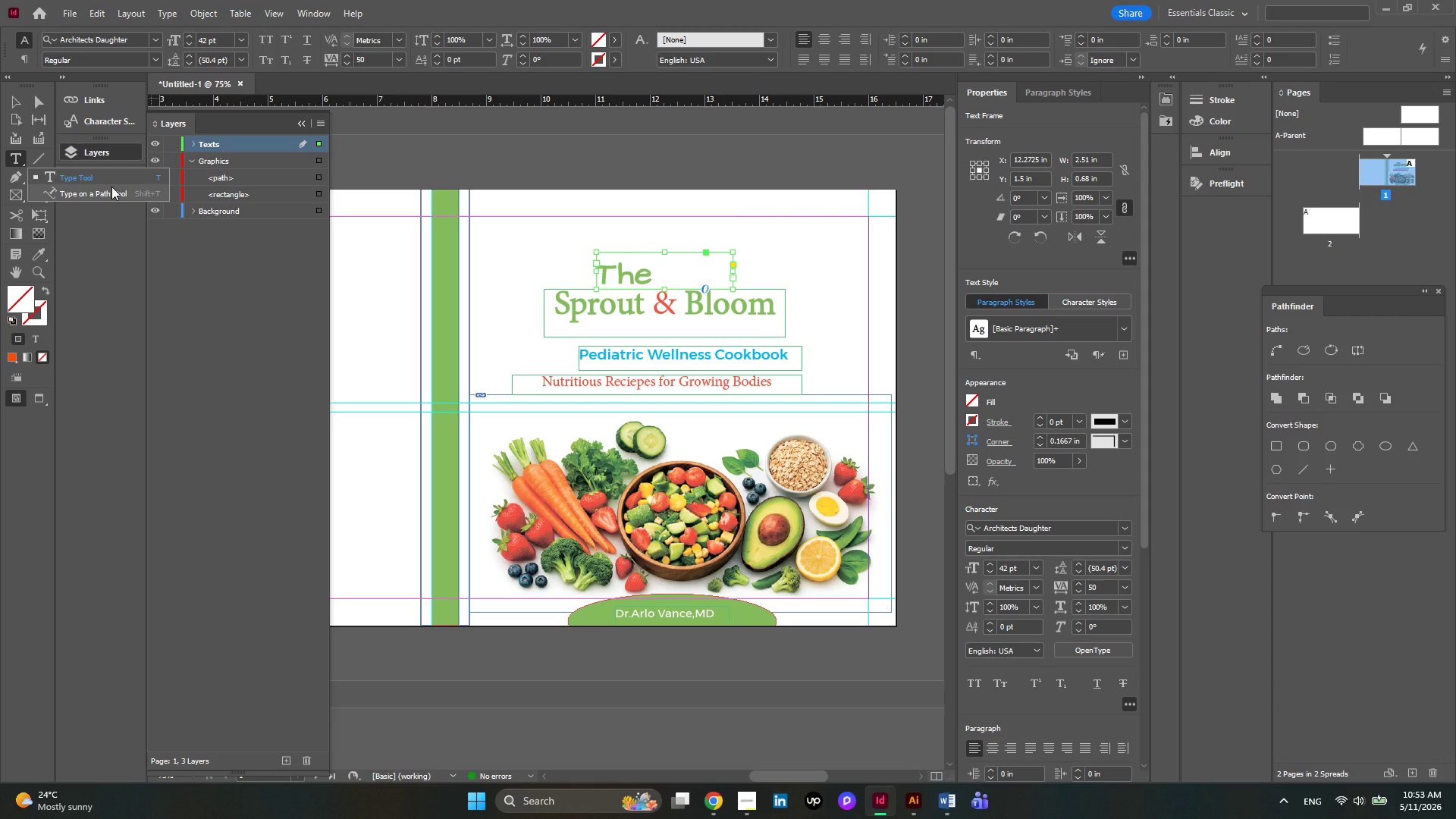 
wait(8.97)
 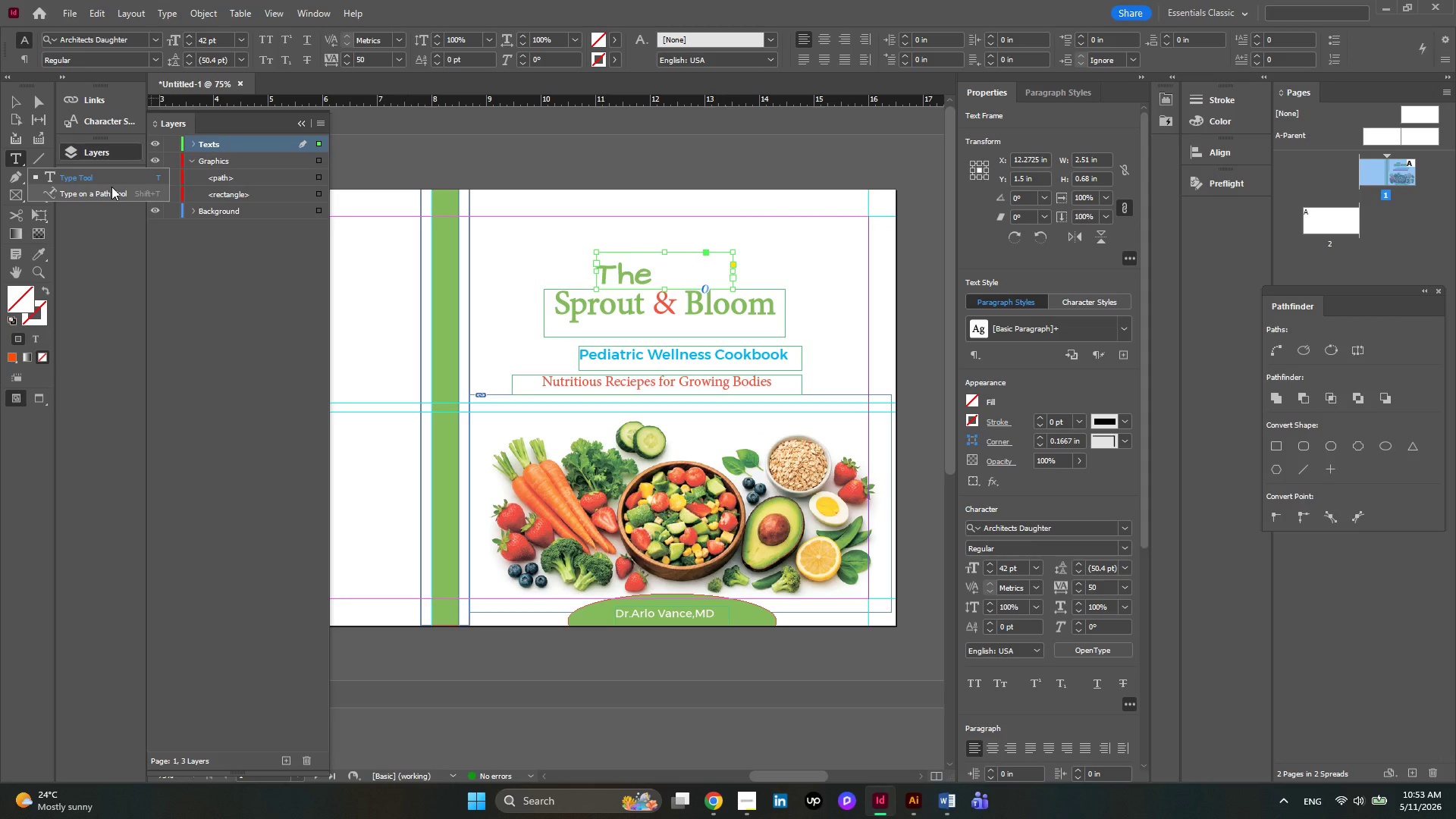 
left_click([629, 270])
 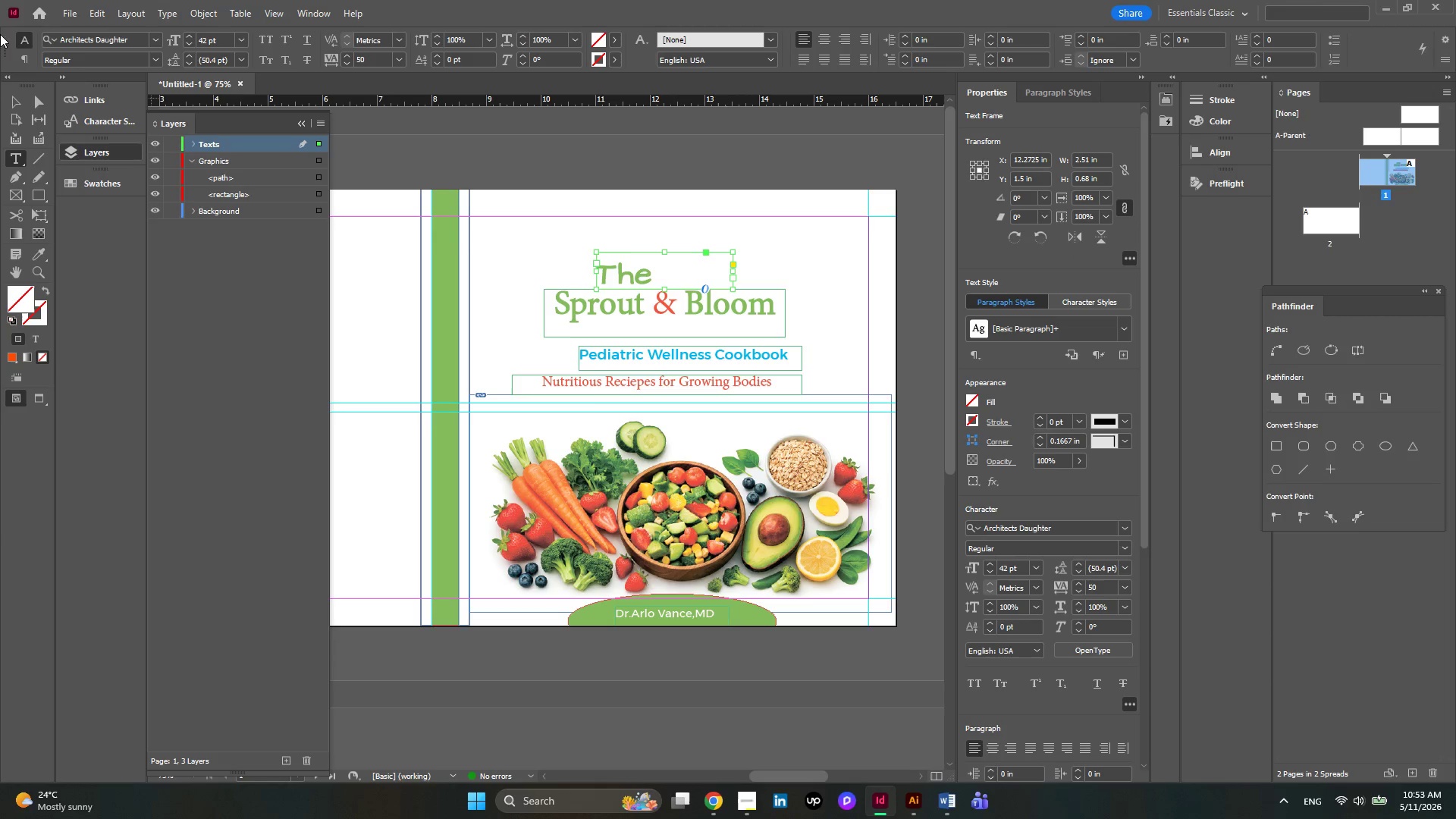 
left_click([14, 104])
 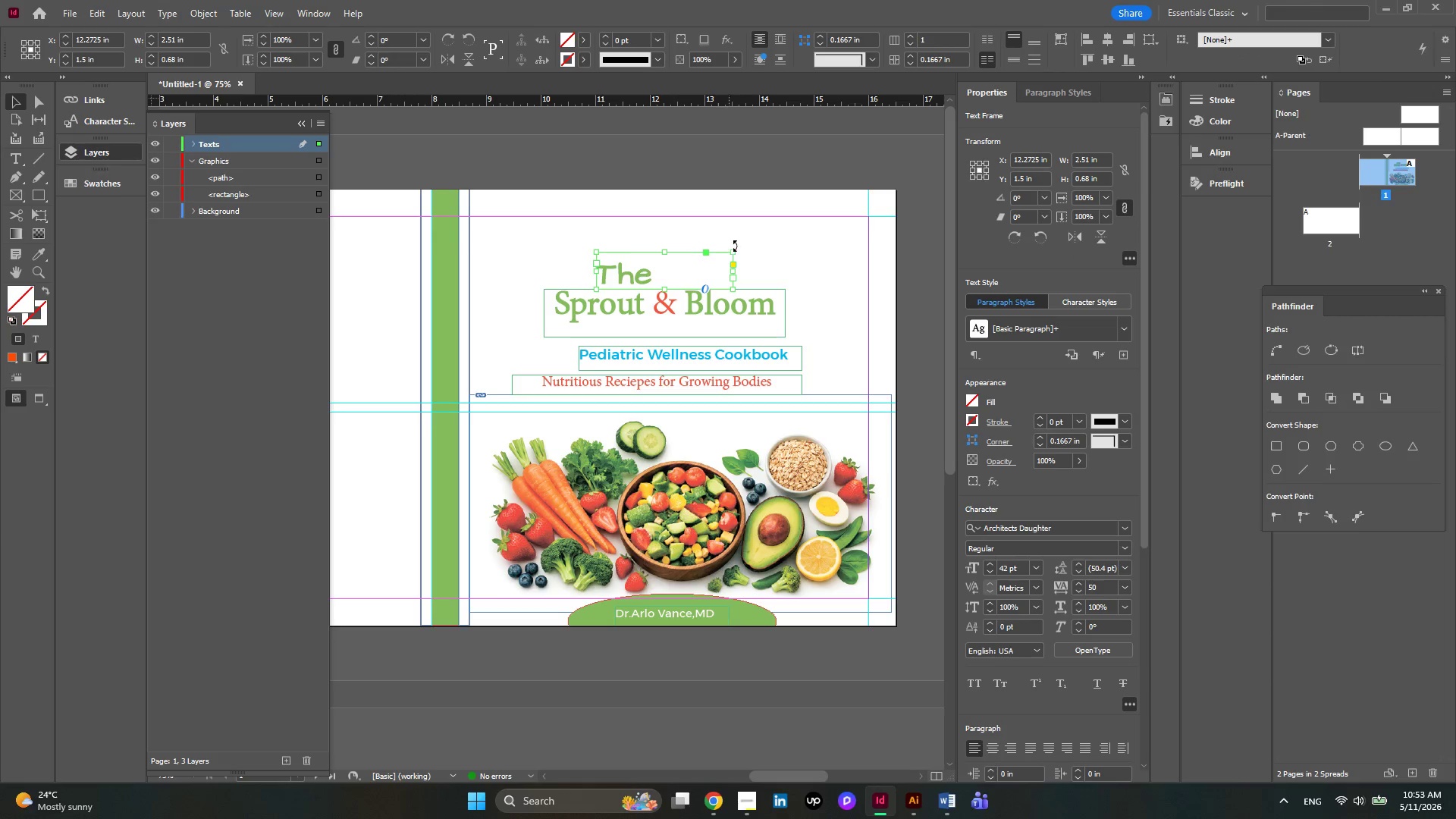 
left_click_drag(start_coordinate=[740, 246], to_coordinate=[733, 369])
 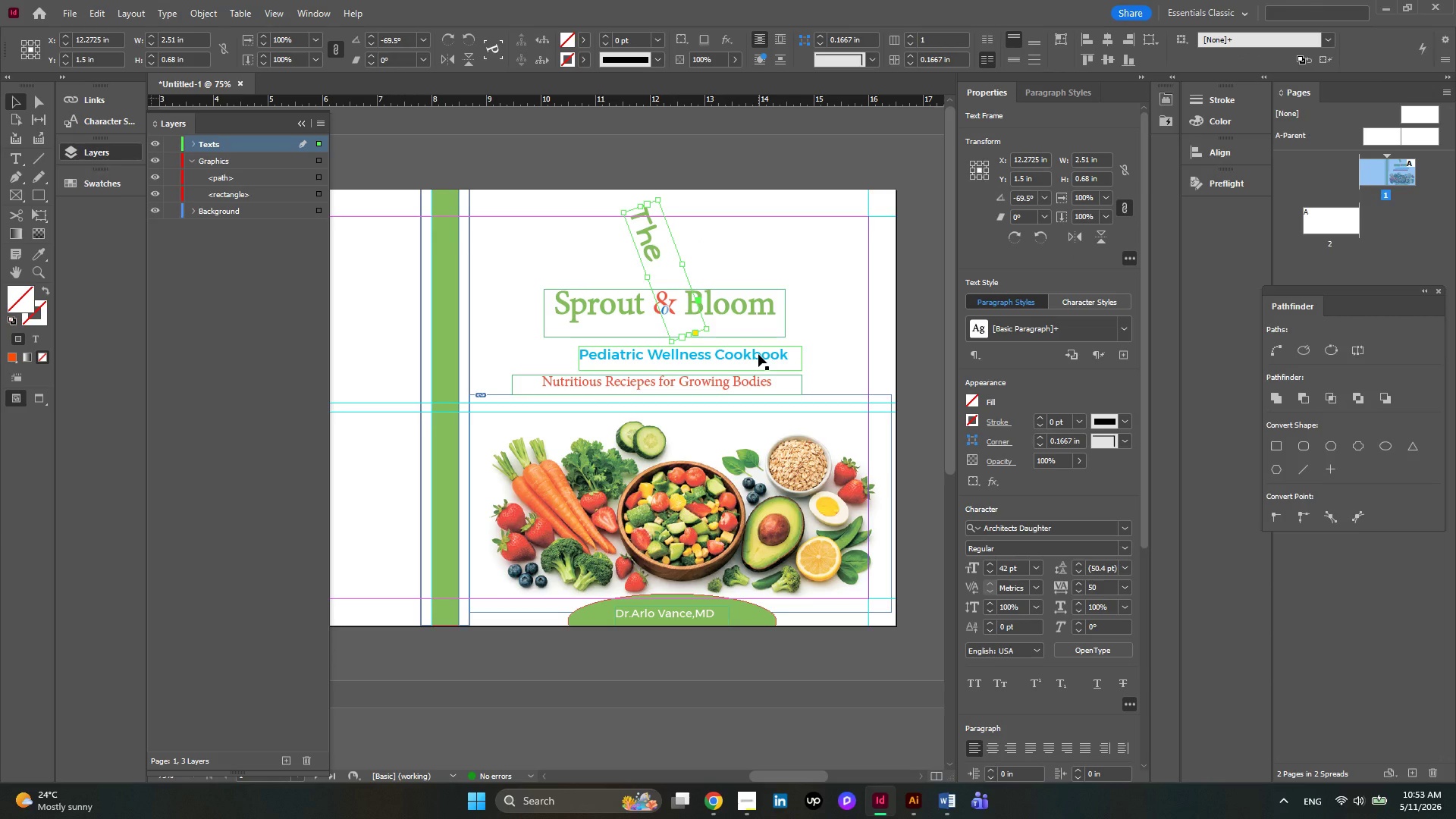 
key(Control+Z)
 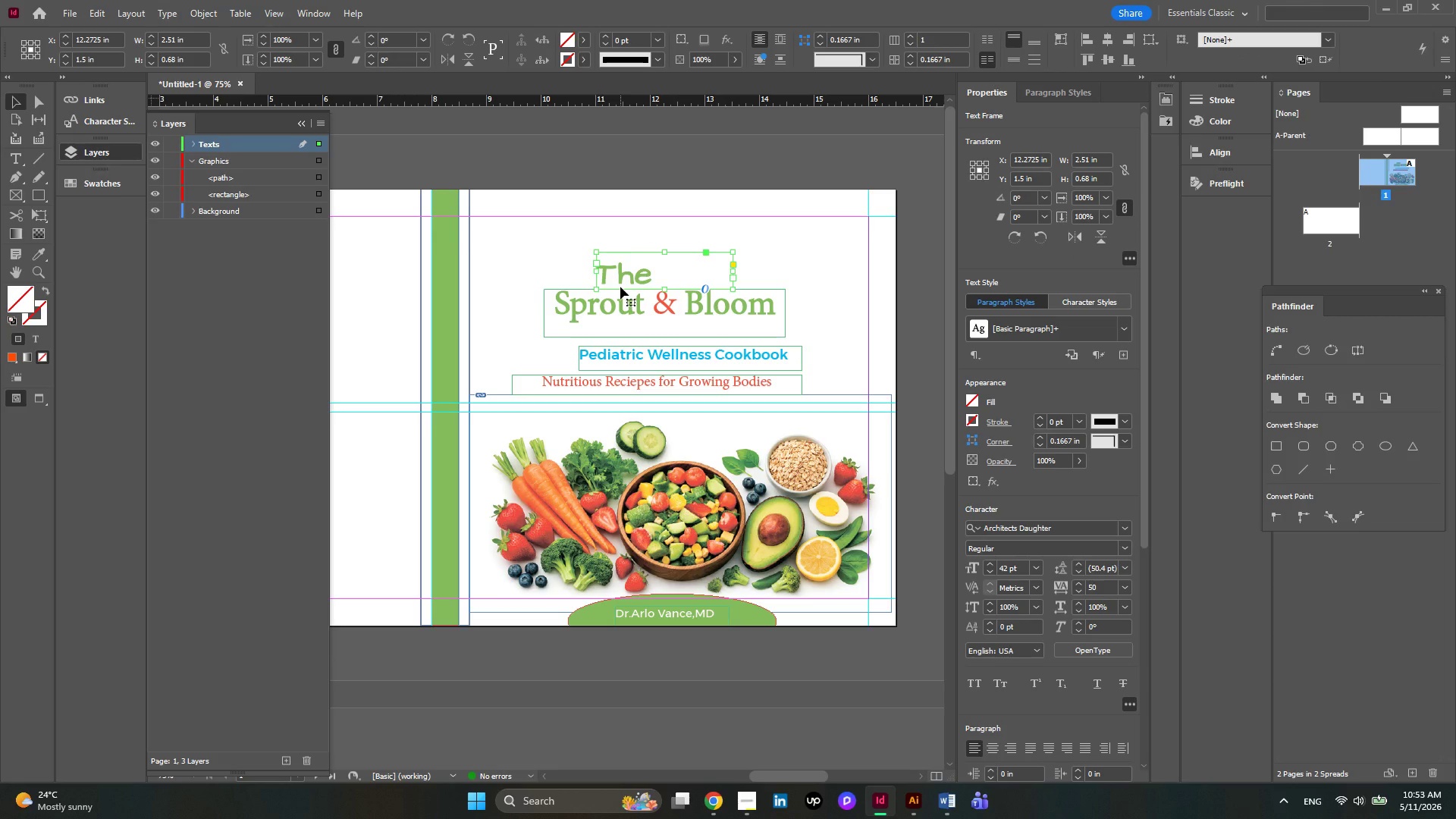 
wait(5.34)
 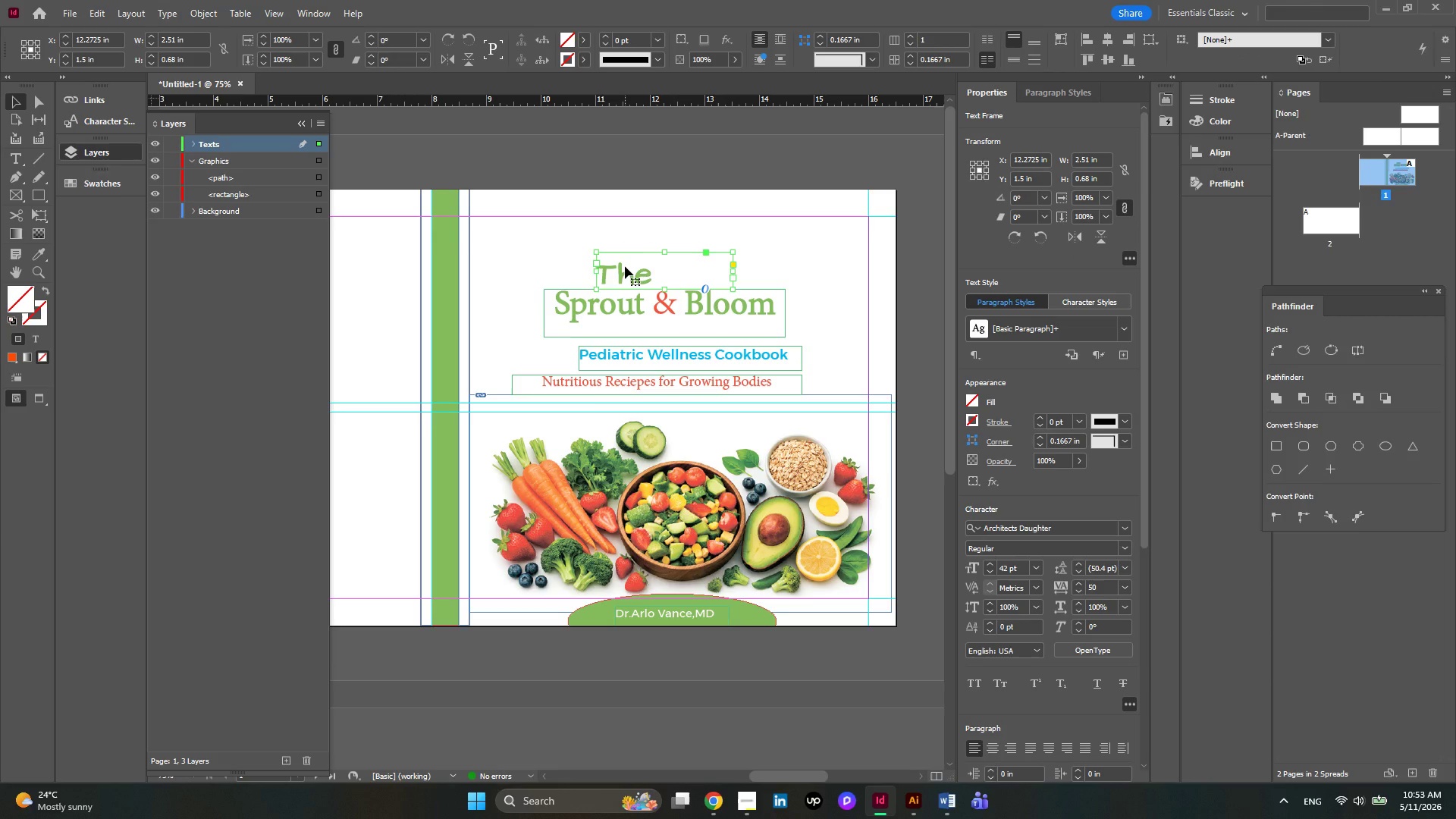 
left_click([612, 304])
 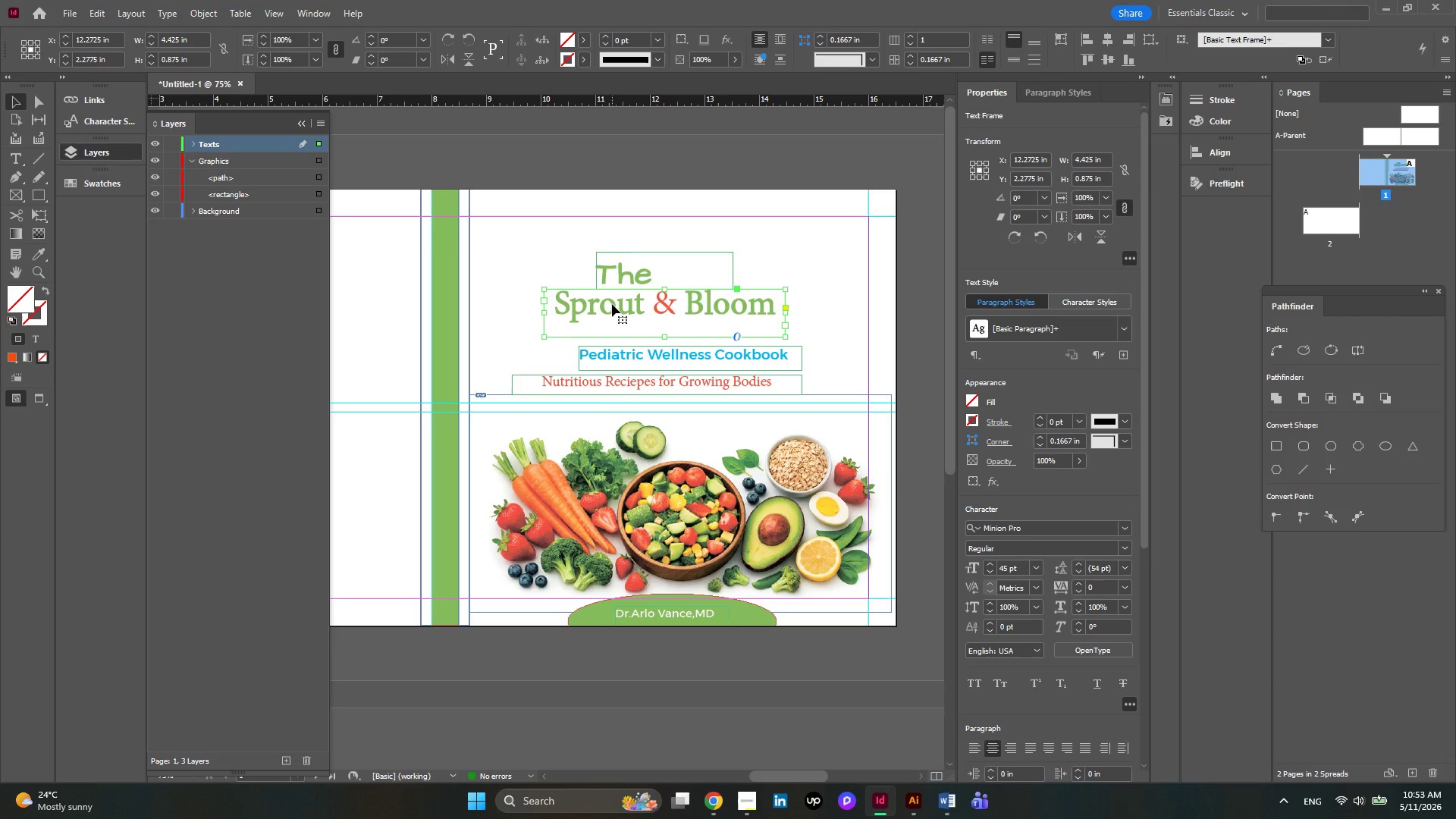 
hold_key(key=AltLeft, duration=0.97)
 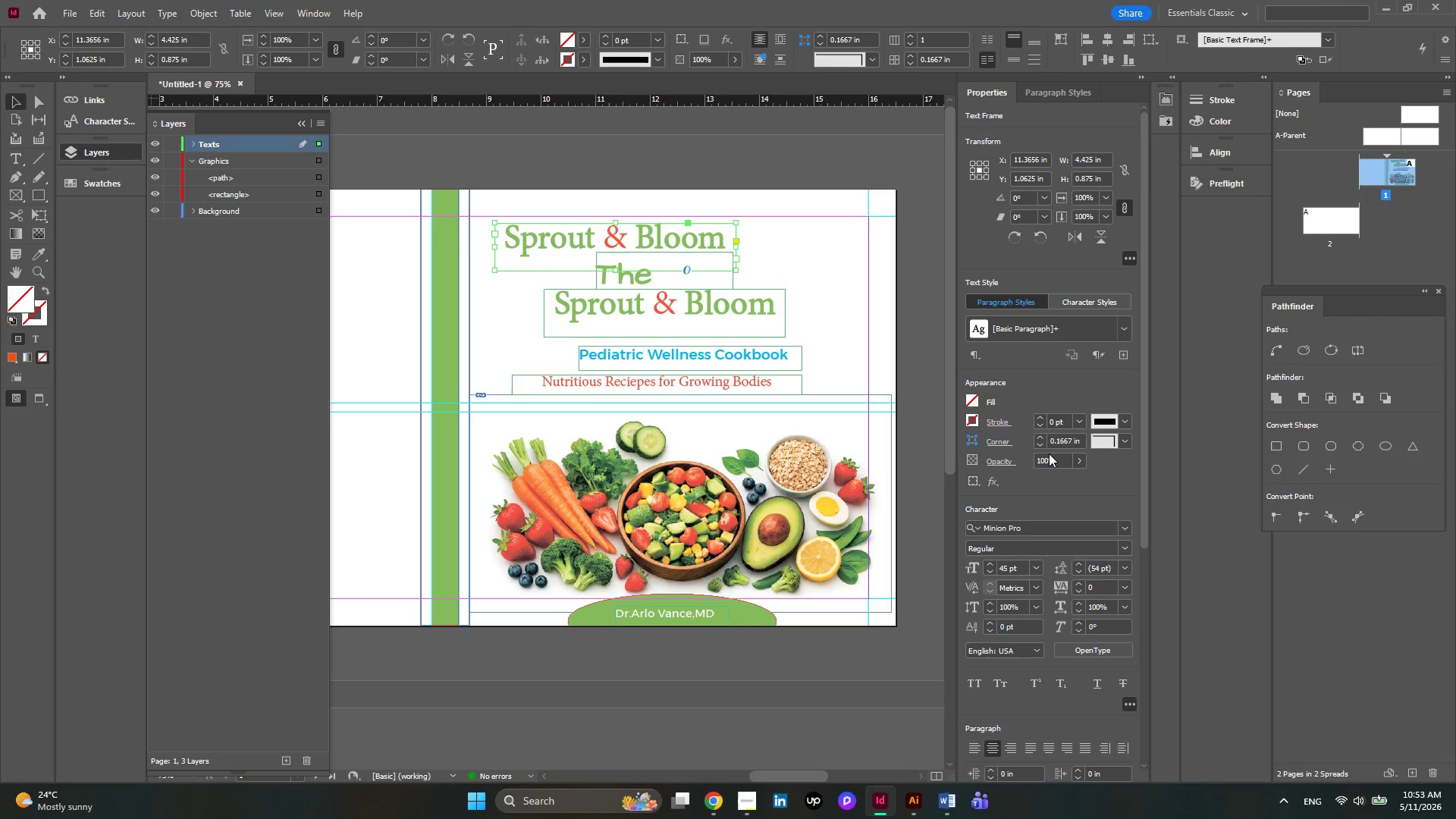 
hold_key(key=AltLeft, duration=0.44)
 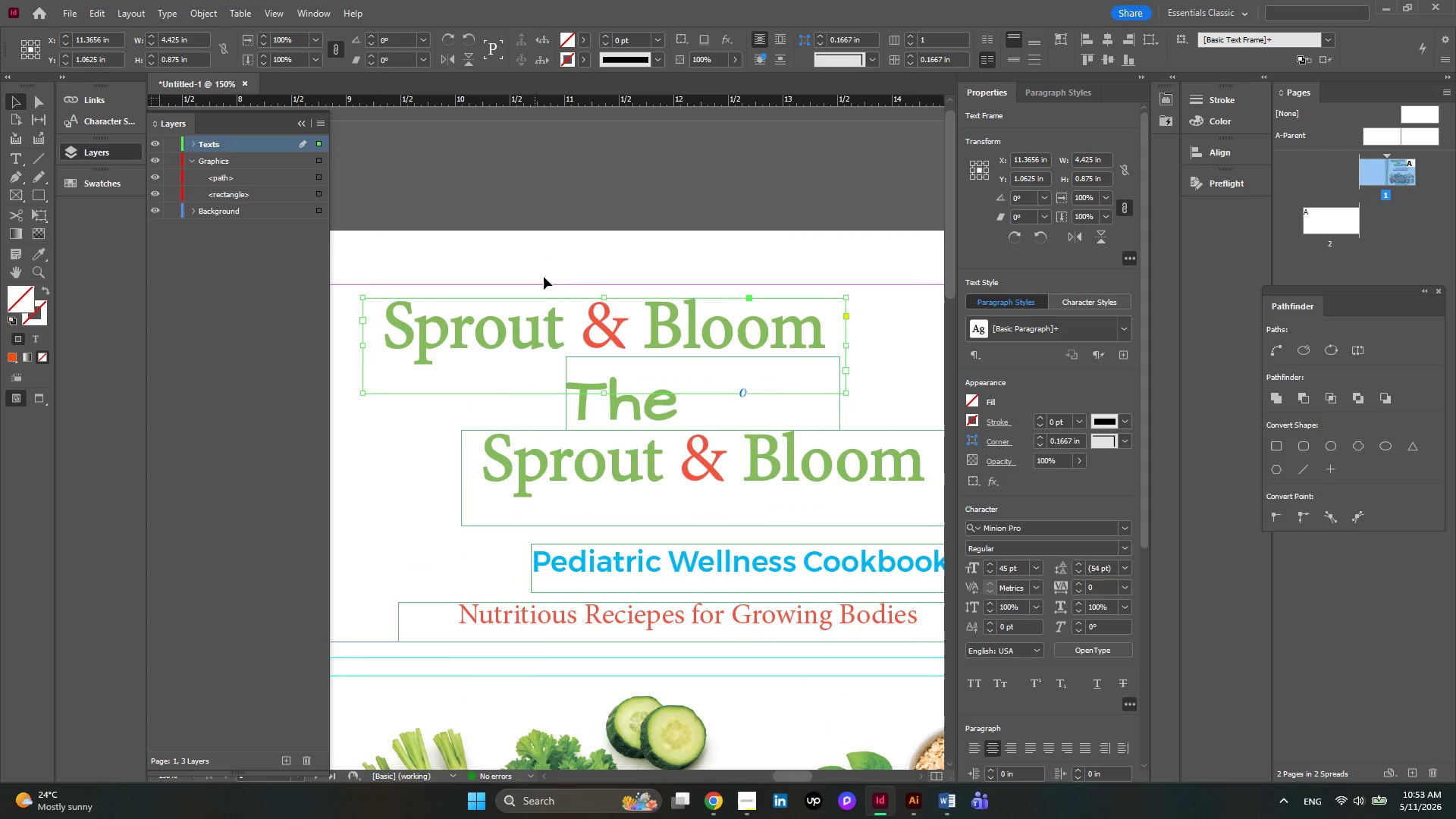 
key(Alt+AltLeft)
 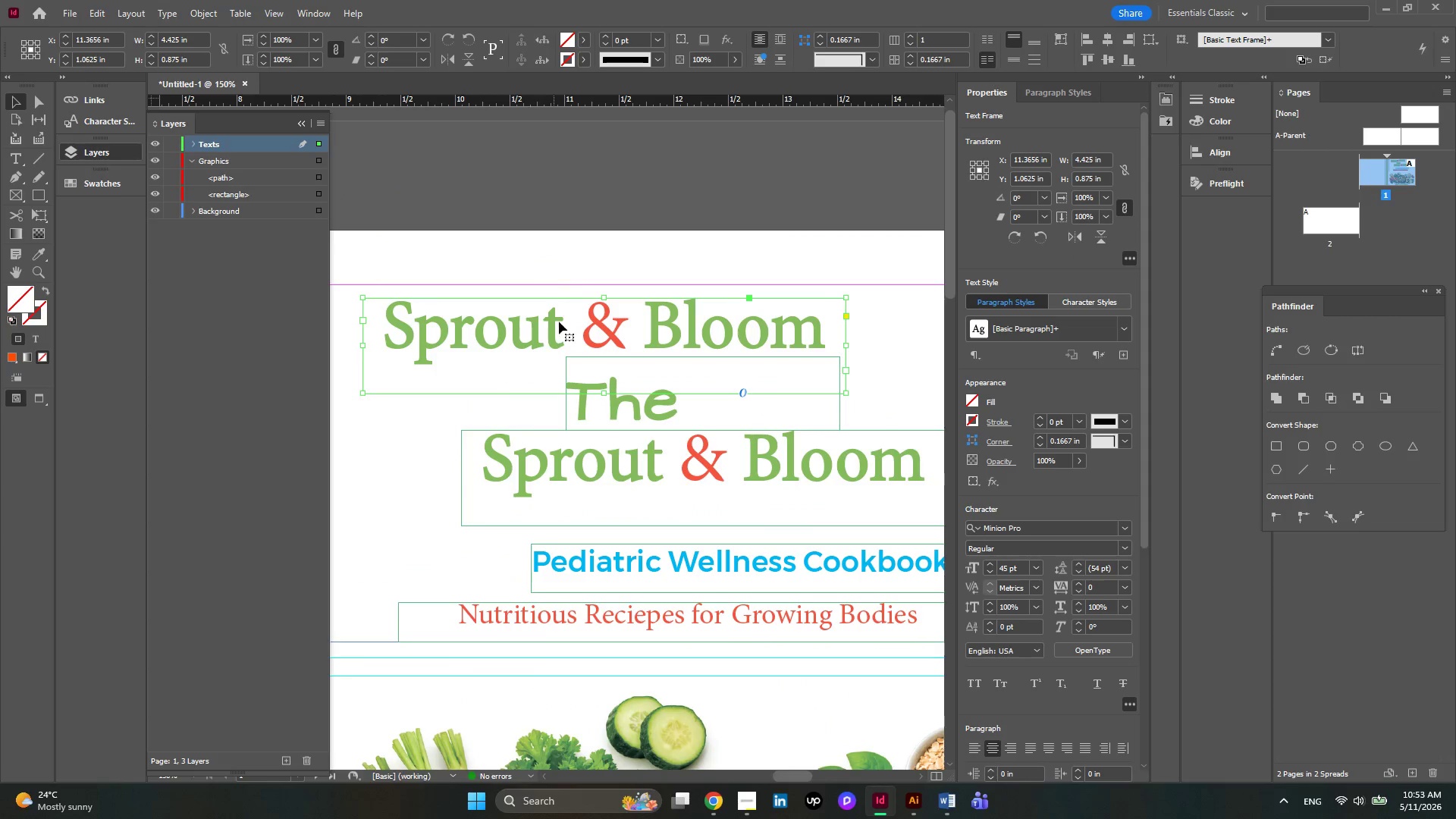 
key(Alt+AltLeft)
 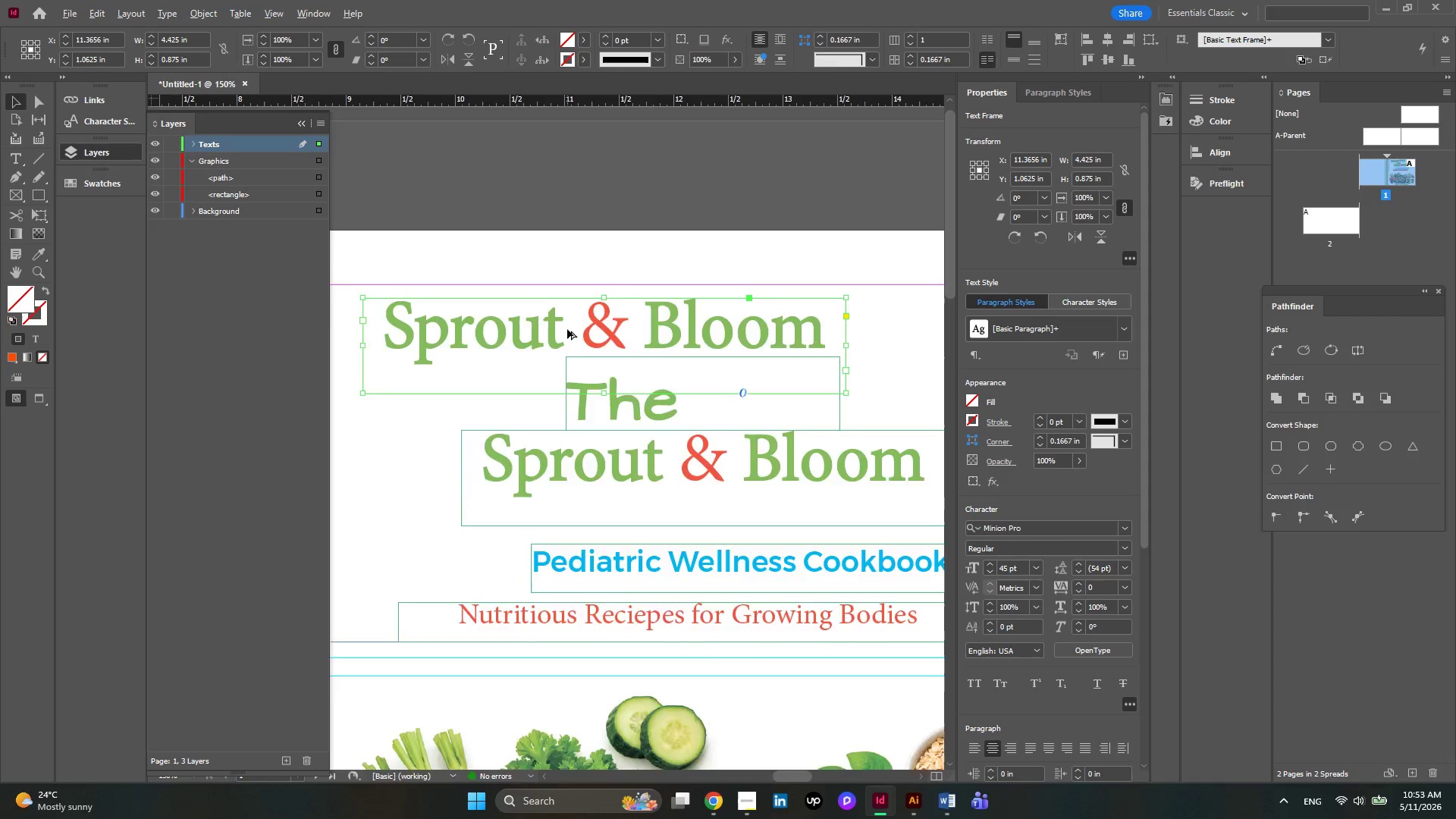 
scroll: coordinate [613, 358], scroll_direction: up, amount: 6.0
 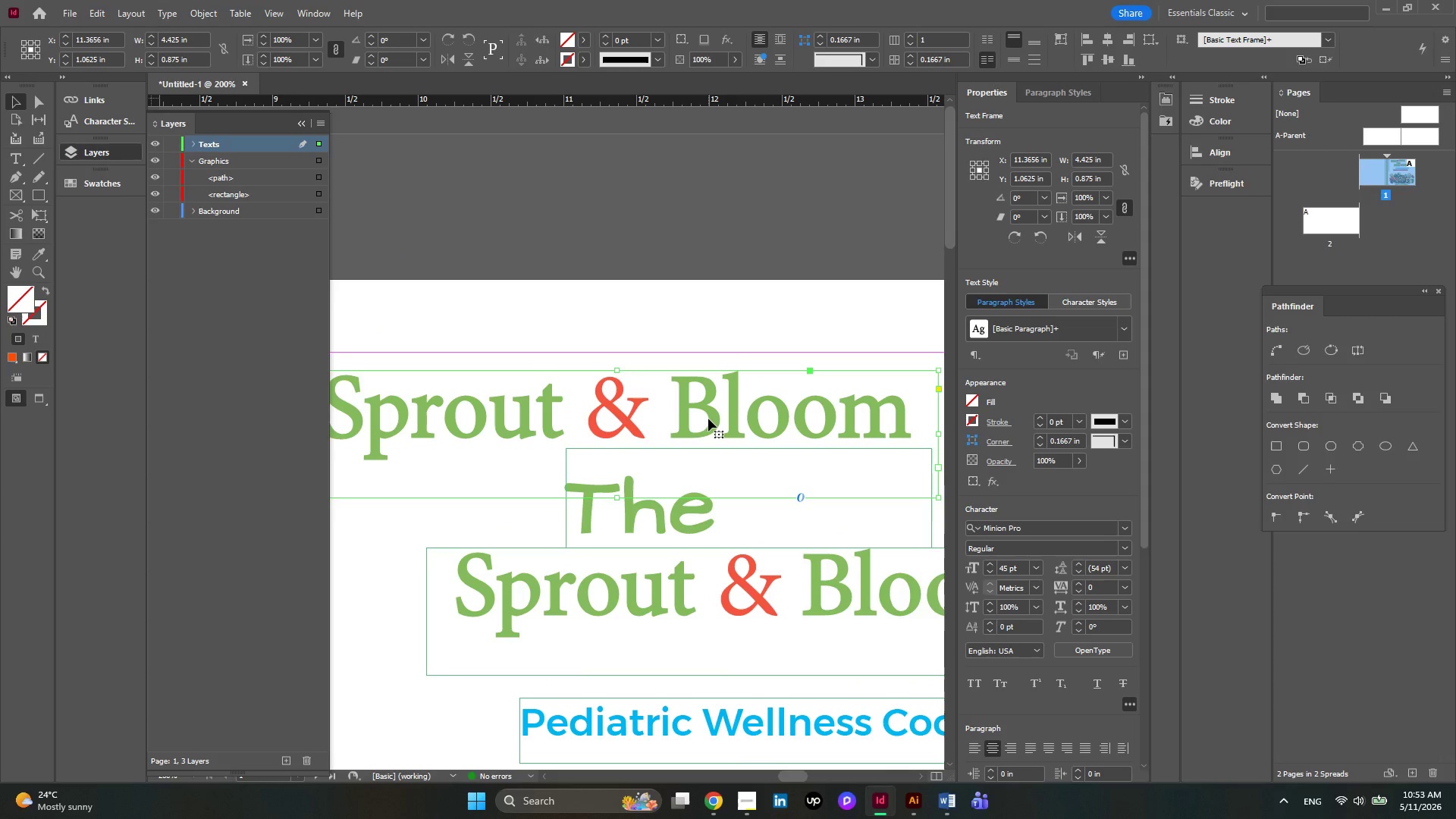 
double_click([708, 419])
 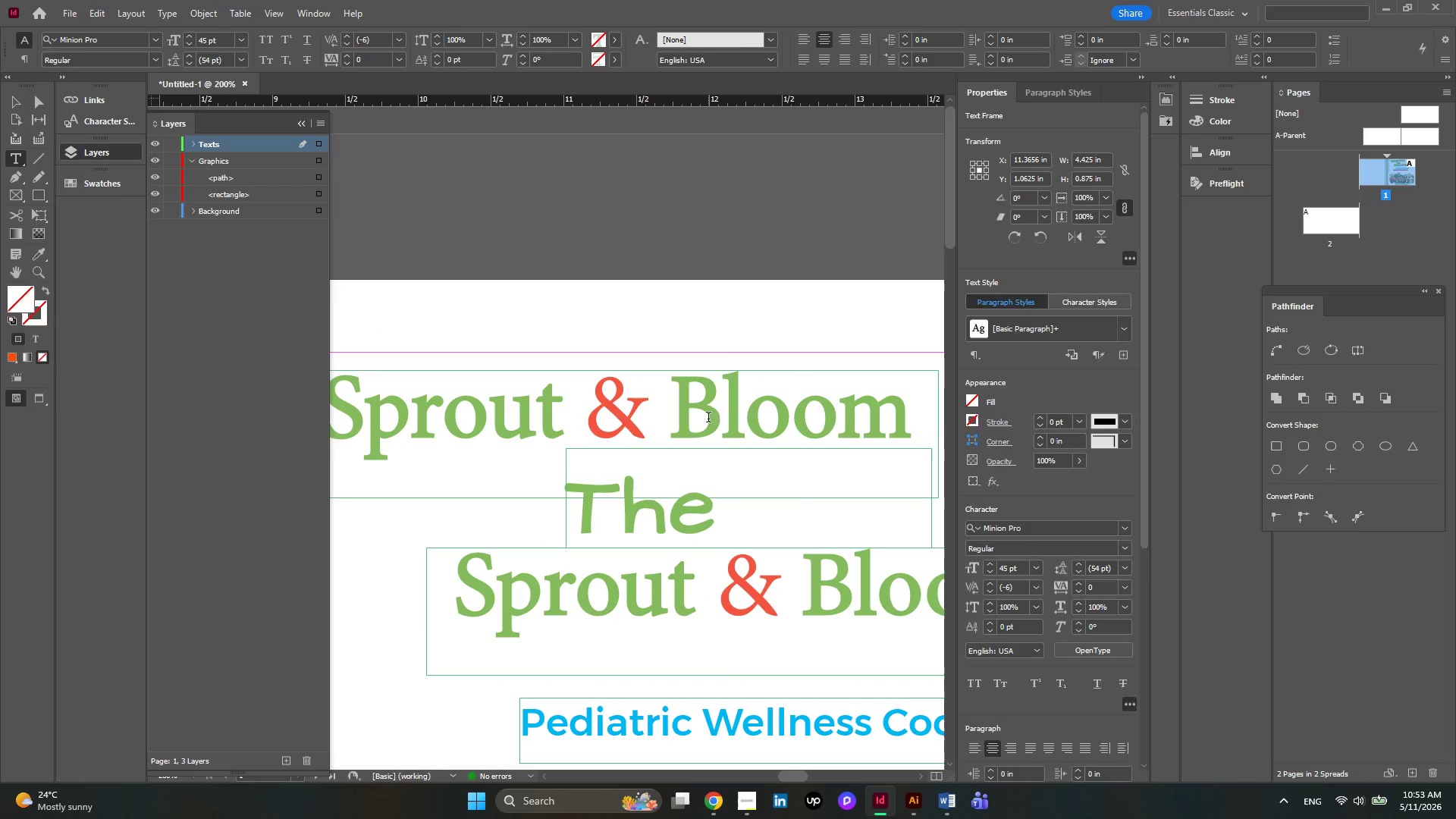 
key(Control+ControlLeft)
 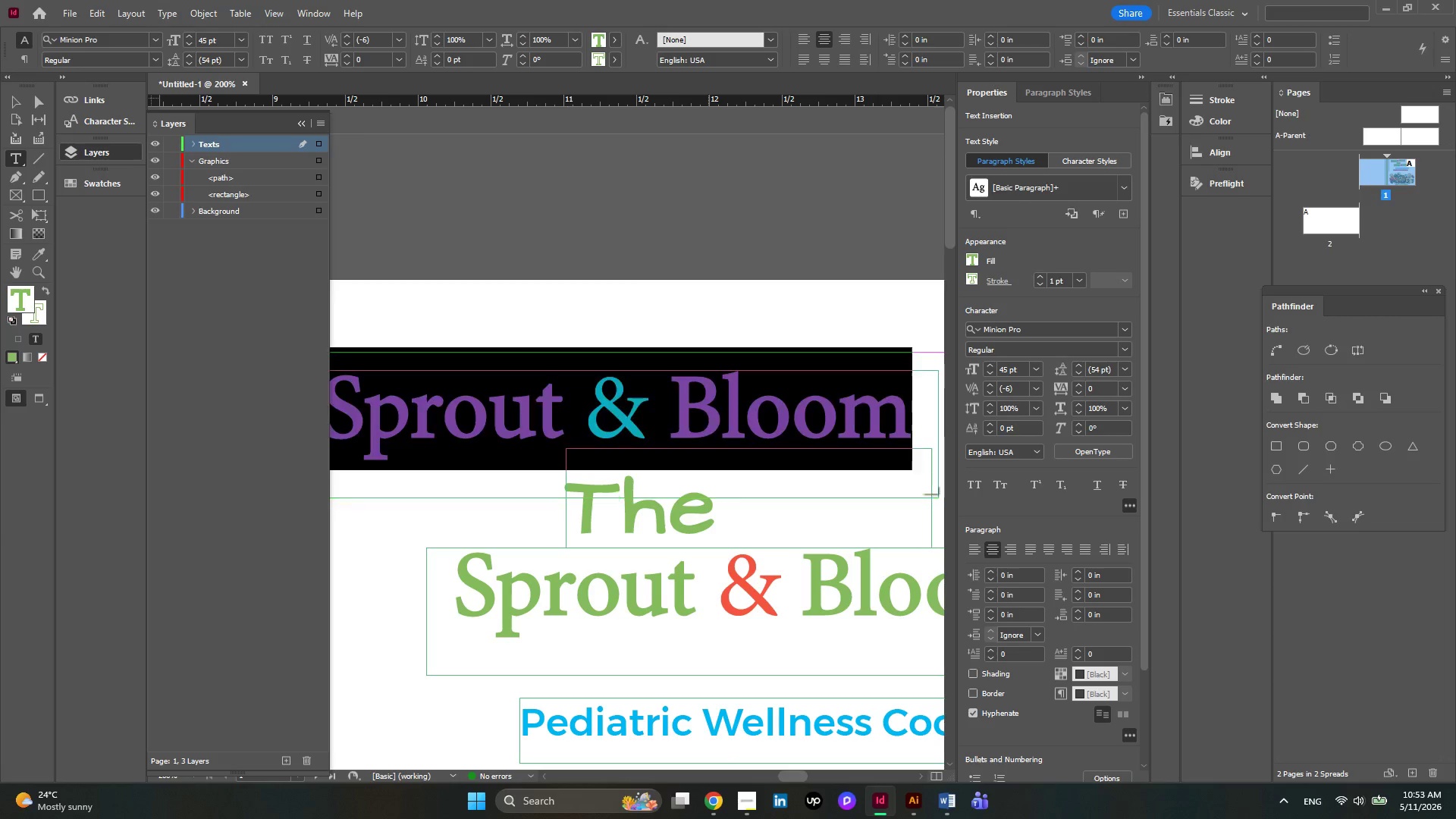 
key(Control+A)
 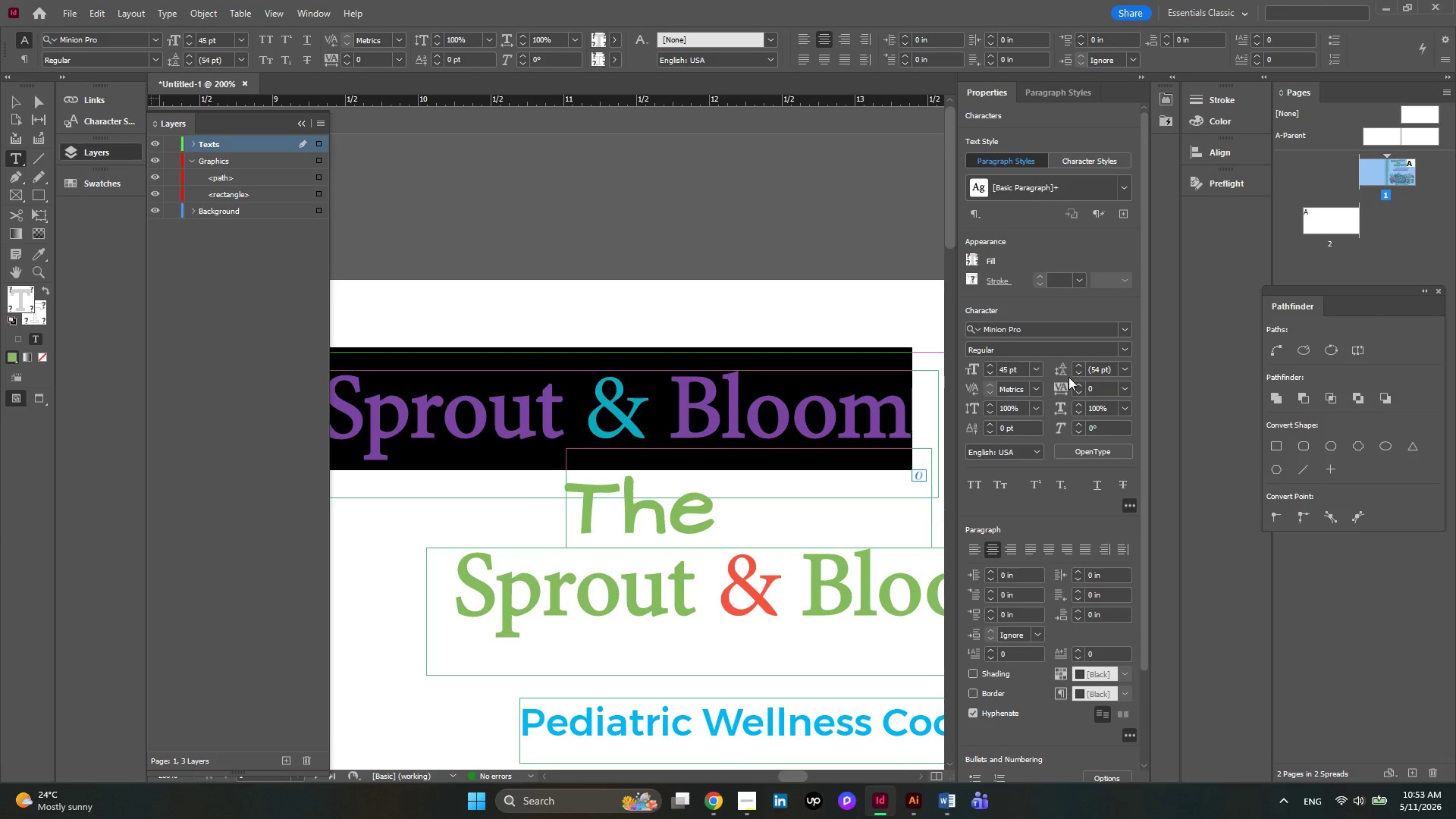 
left_click([1034, 366])
 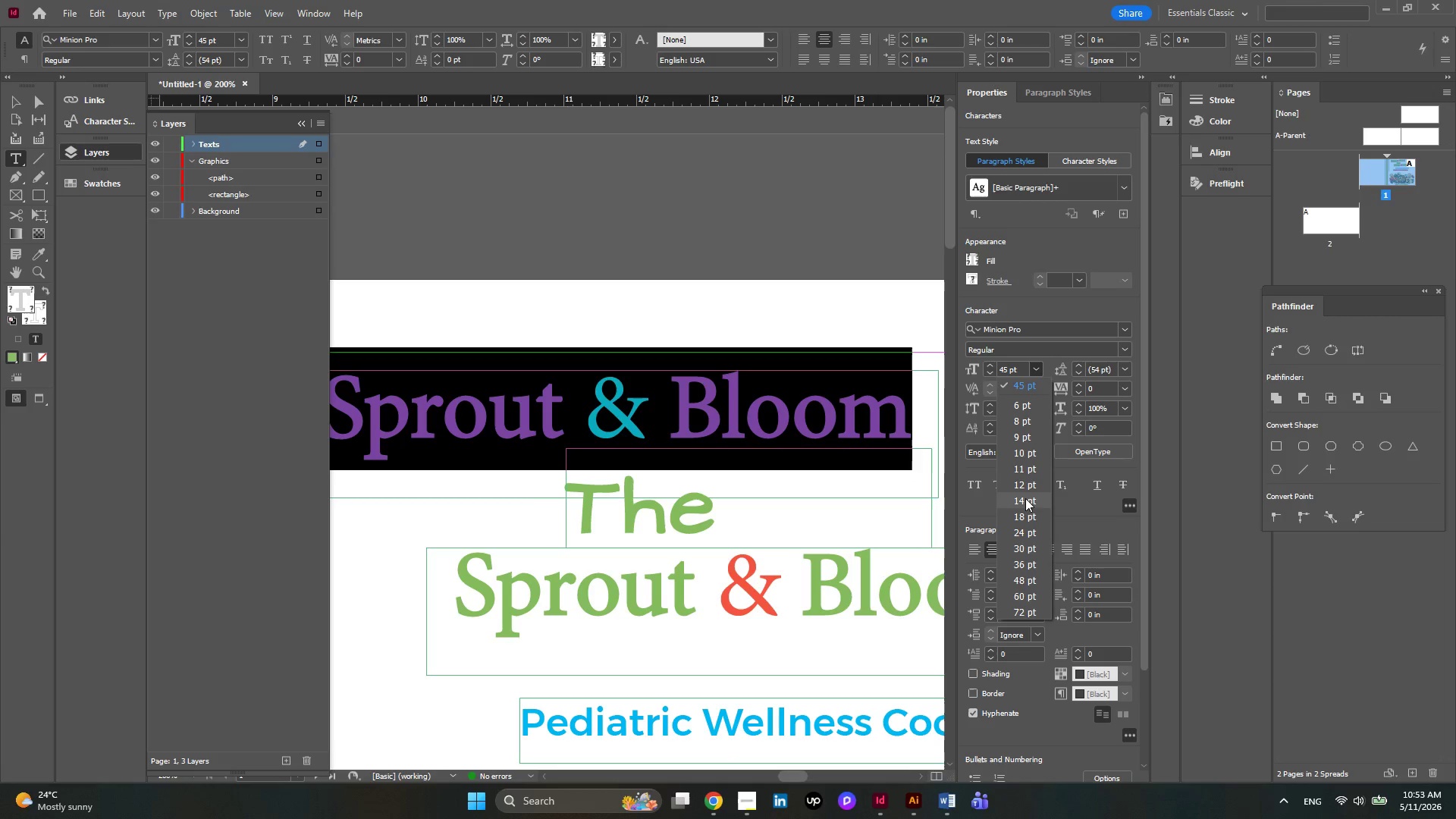 
left_click([1026, 516])
 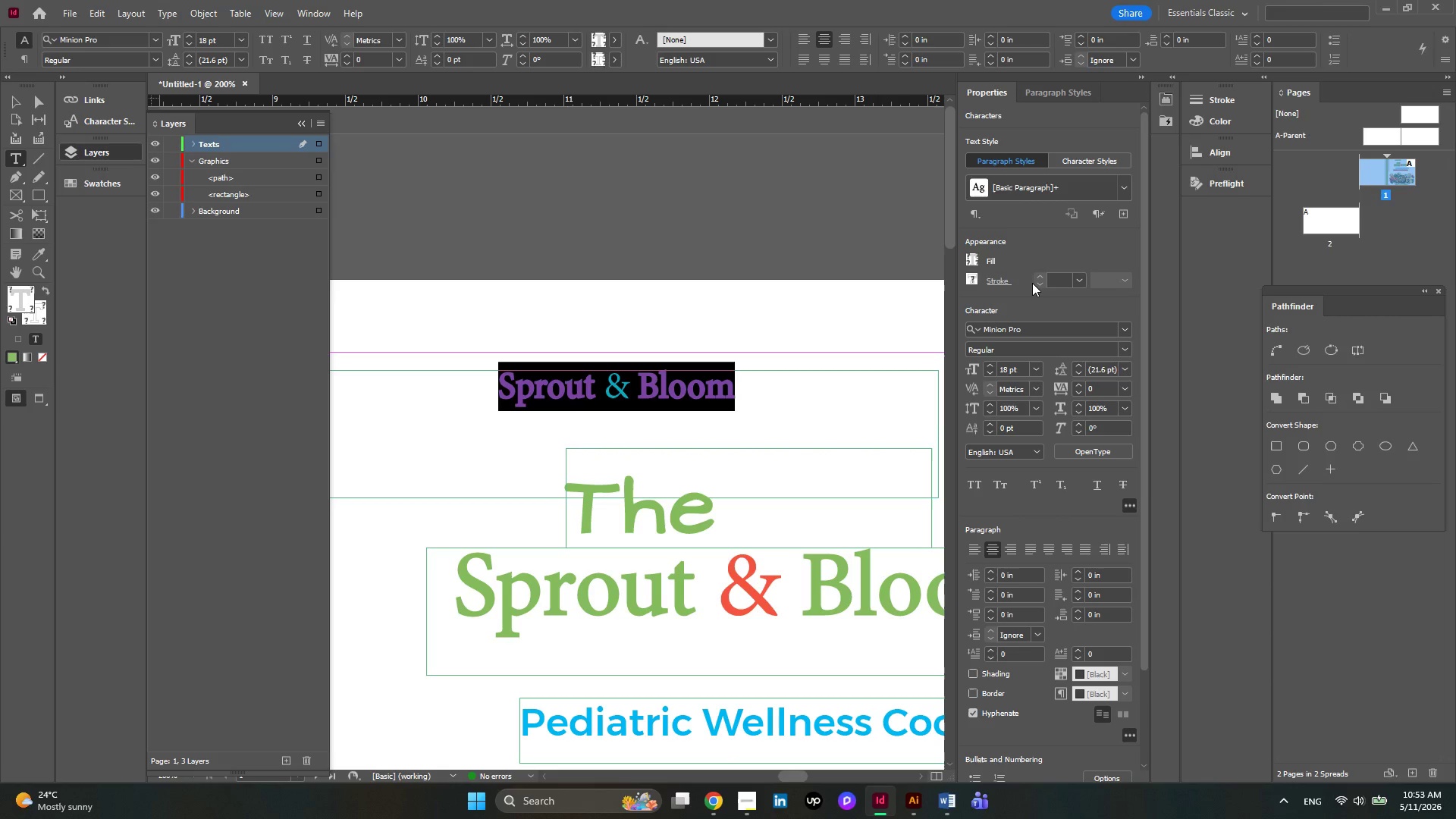 
left_click([1037, 287])
 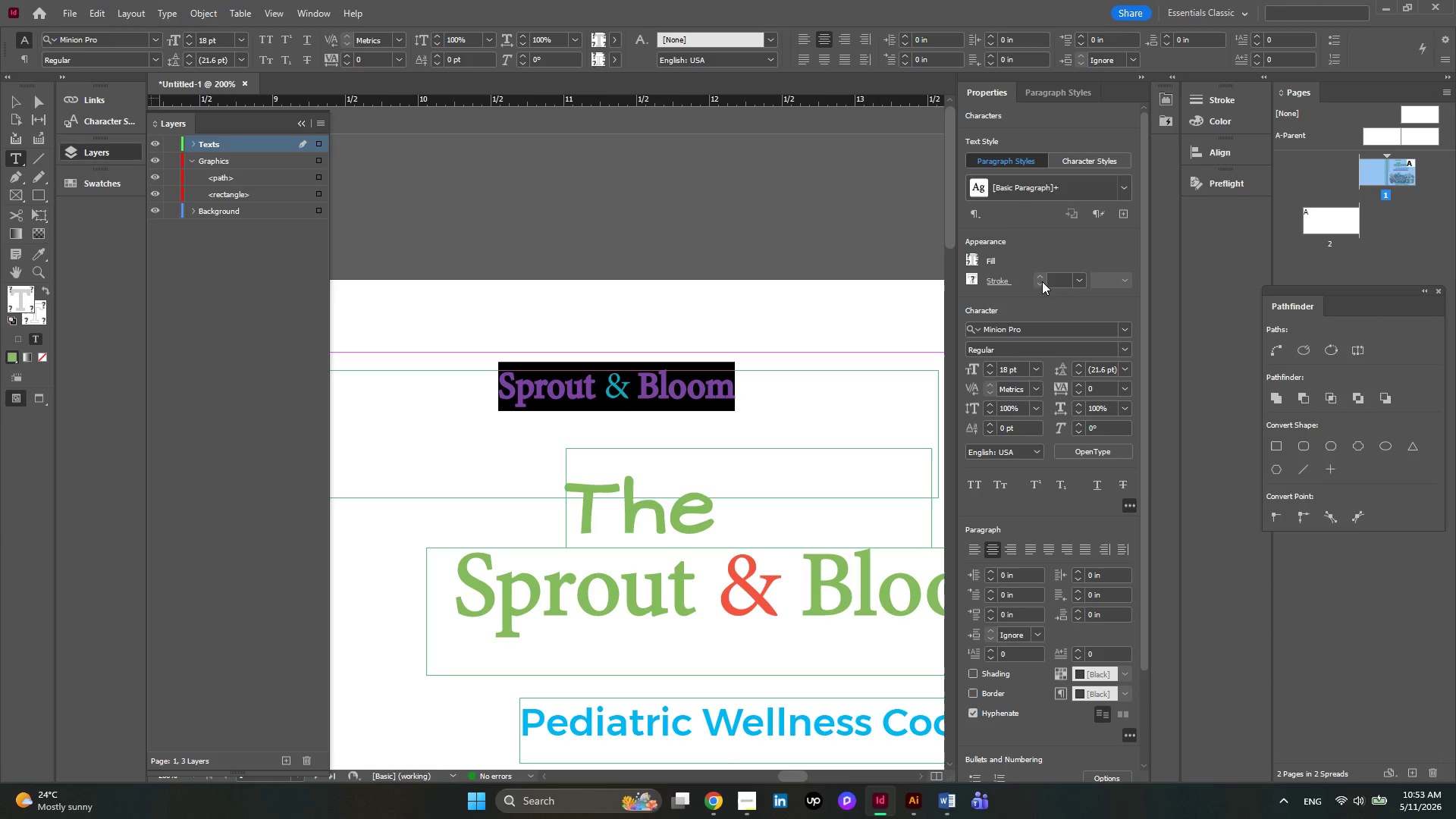 
left_click([1042, 281])
 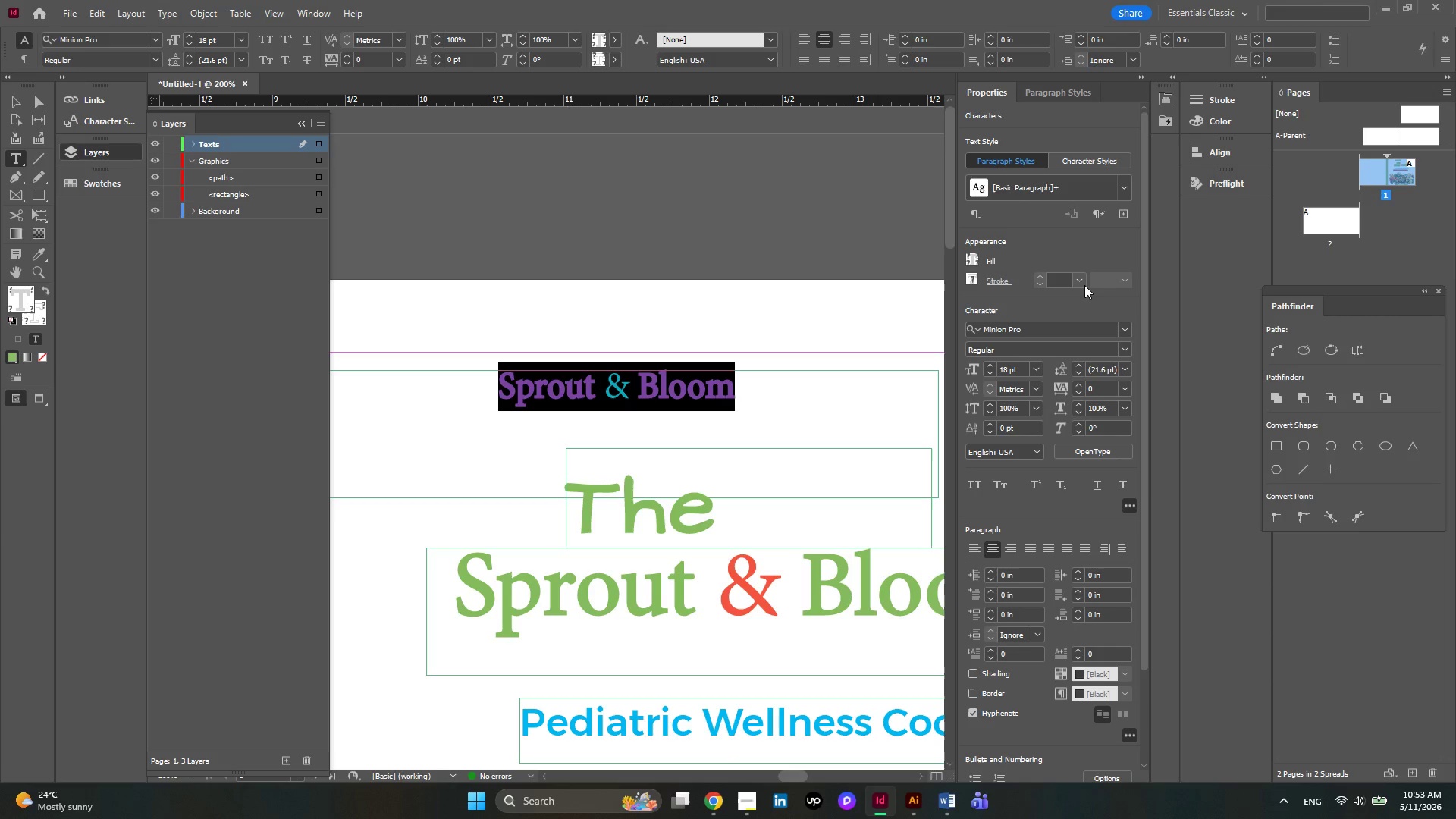 
left_click([1083, 282])
 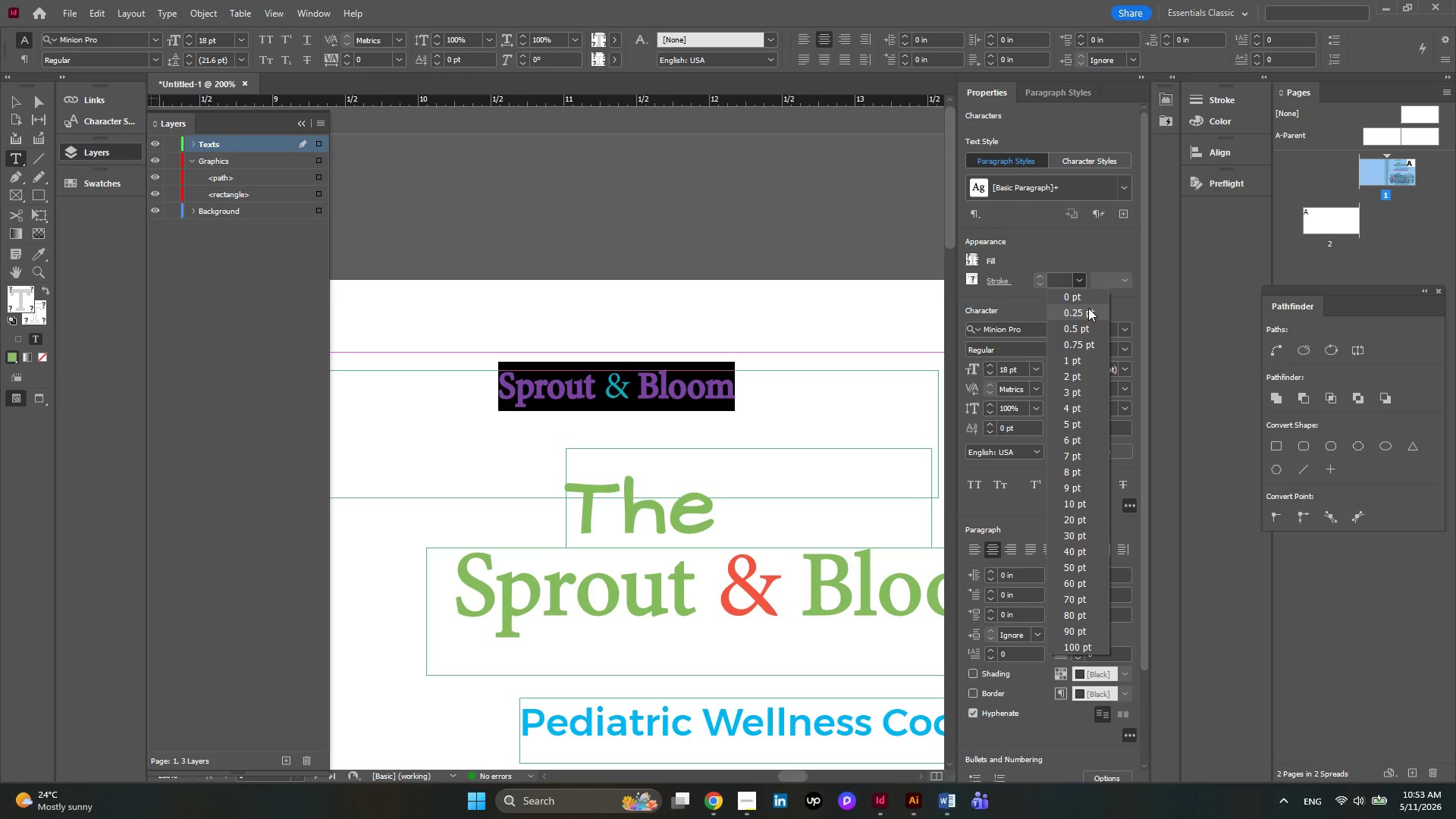 
left_click([1081, 300])
 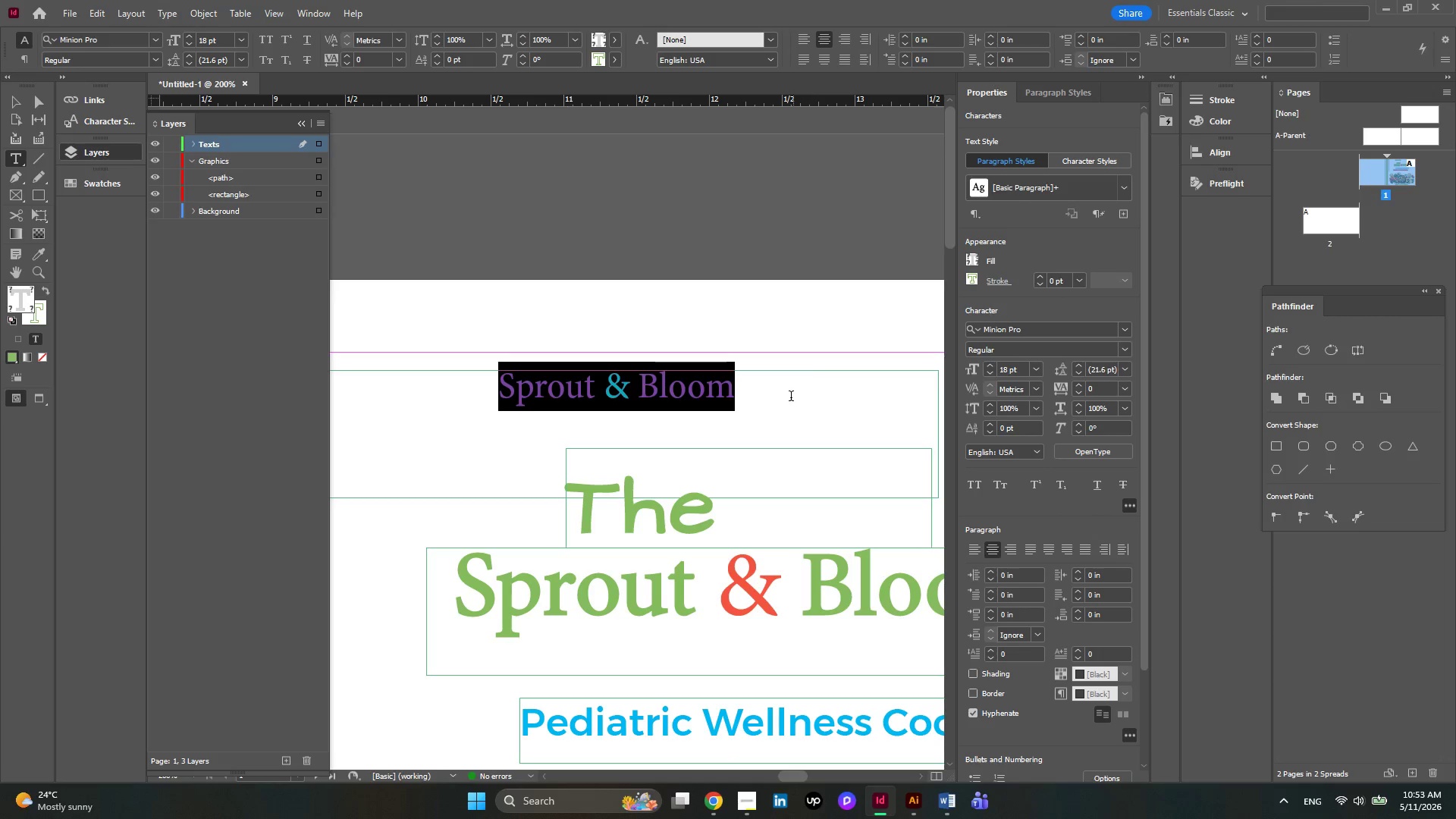 
left_click([791, 397])
 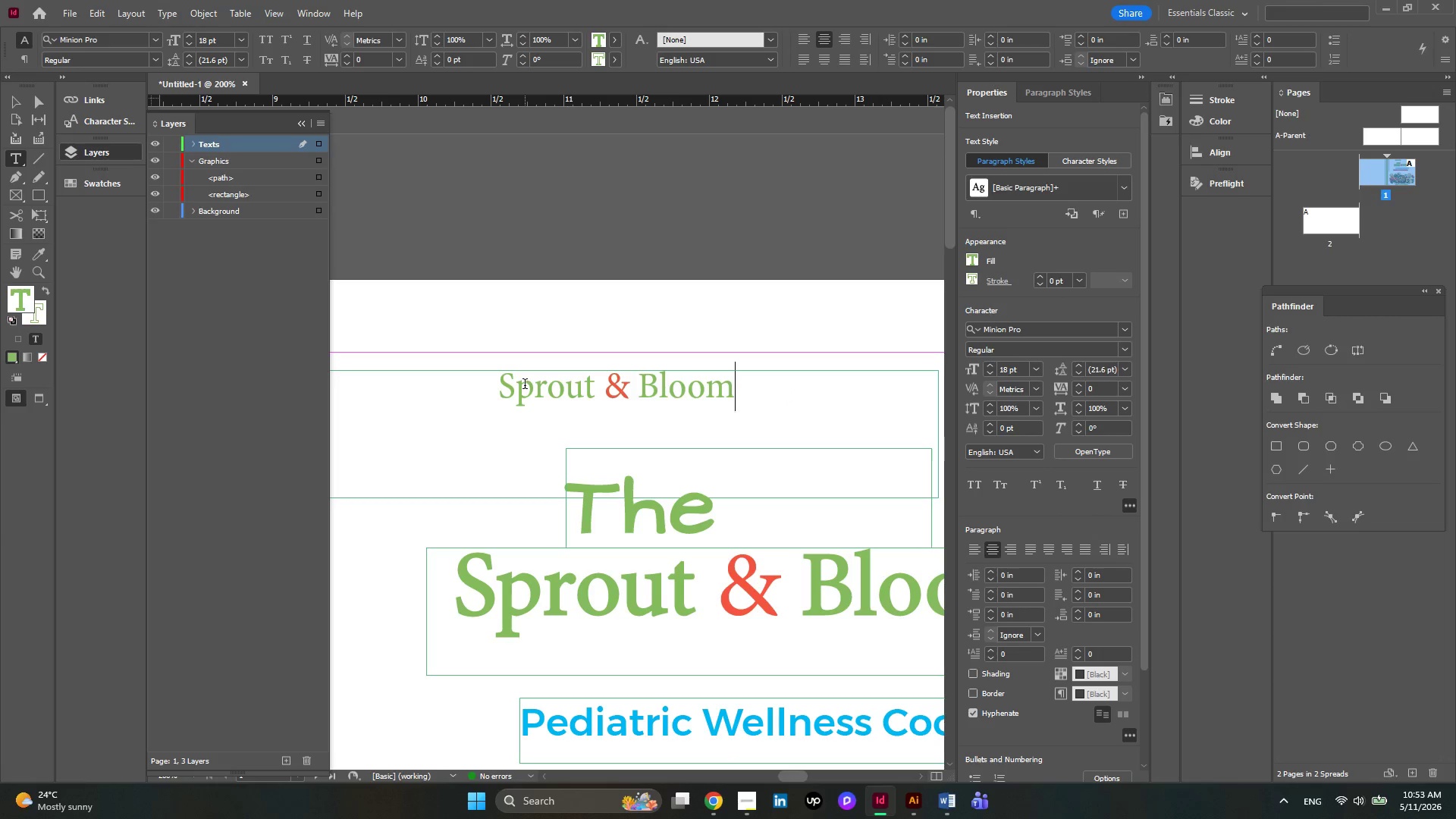 
wait(5.16)
 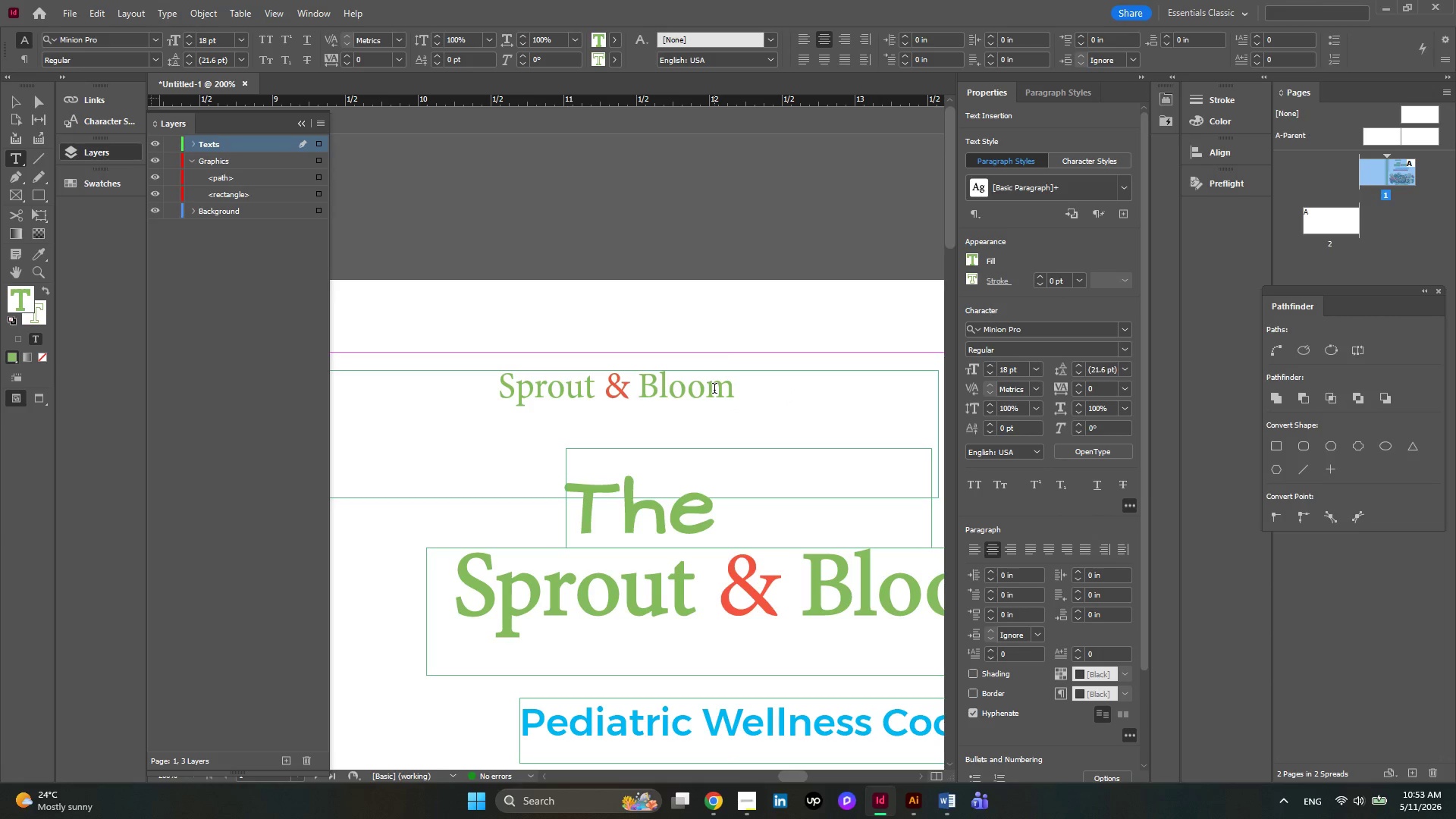 
left_click([504, 392])
 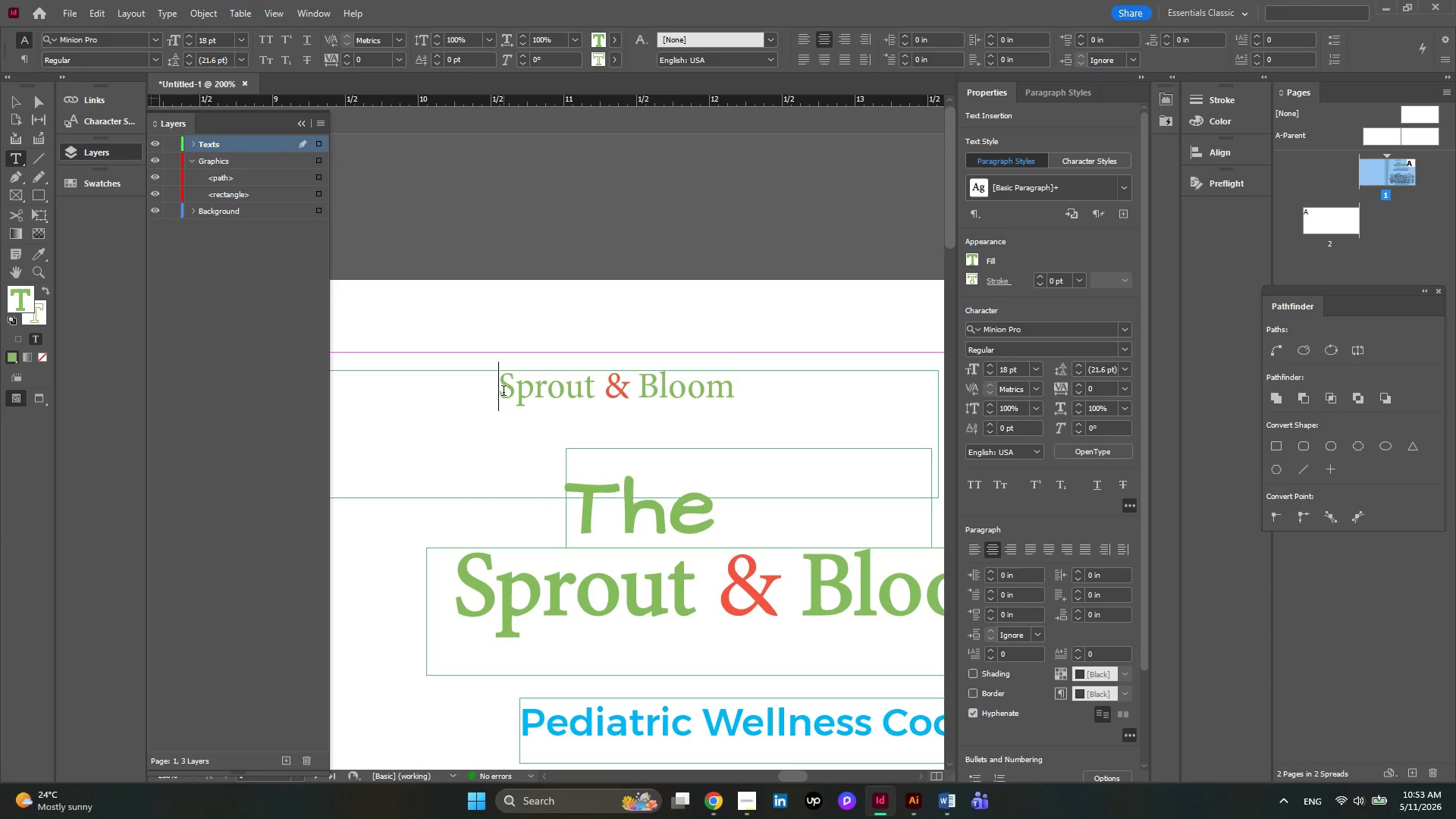 
type(Thw )
key(Backspace)
key(Backspace)
type(e )
 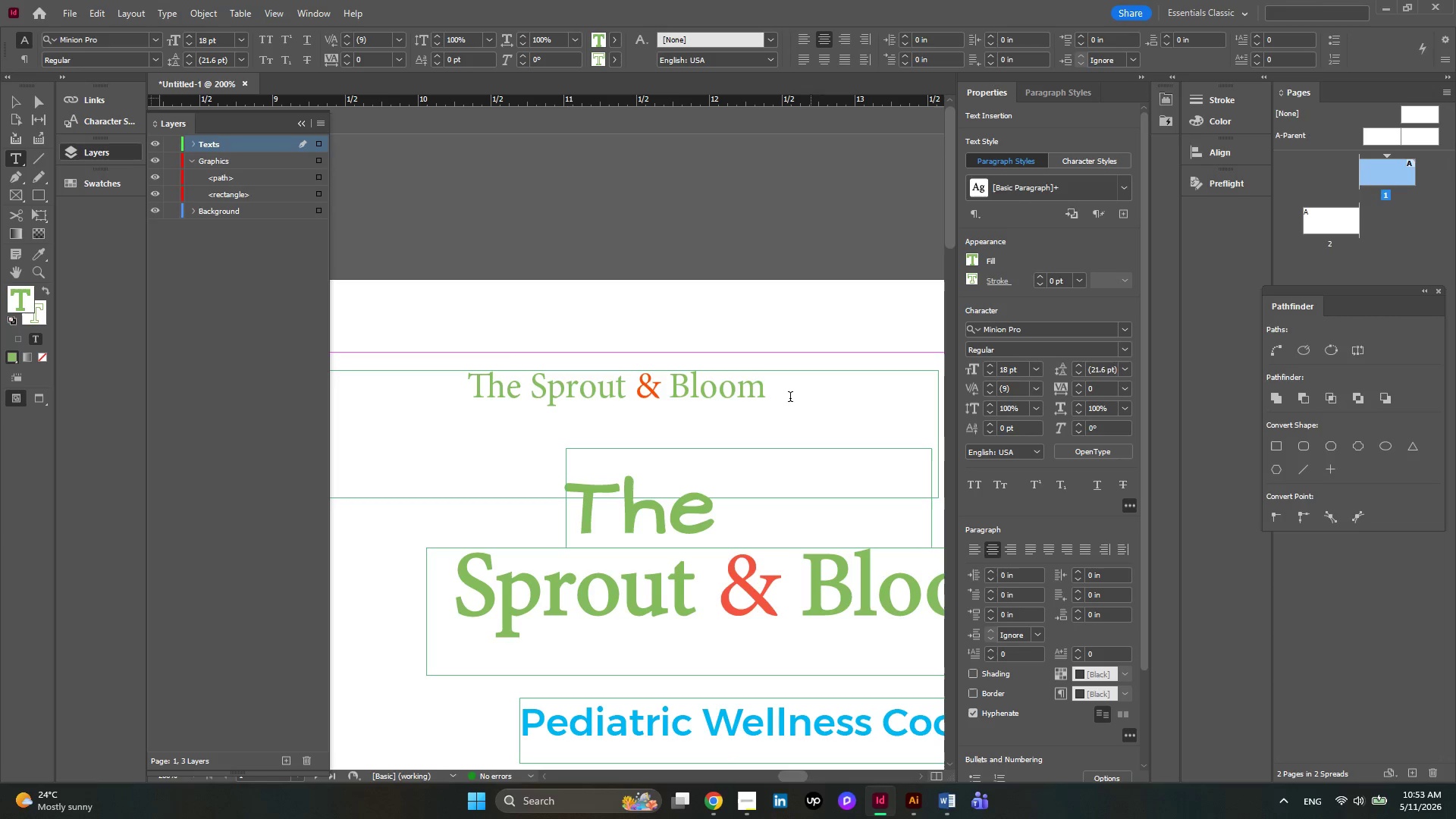 
left_click([784, 395])
 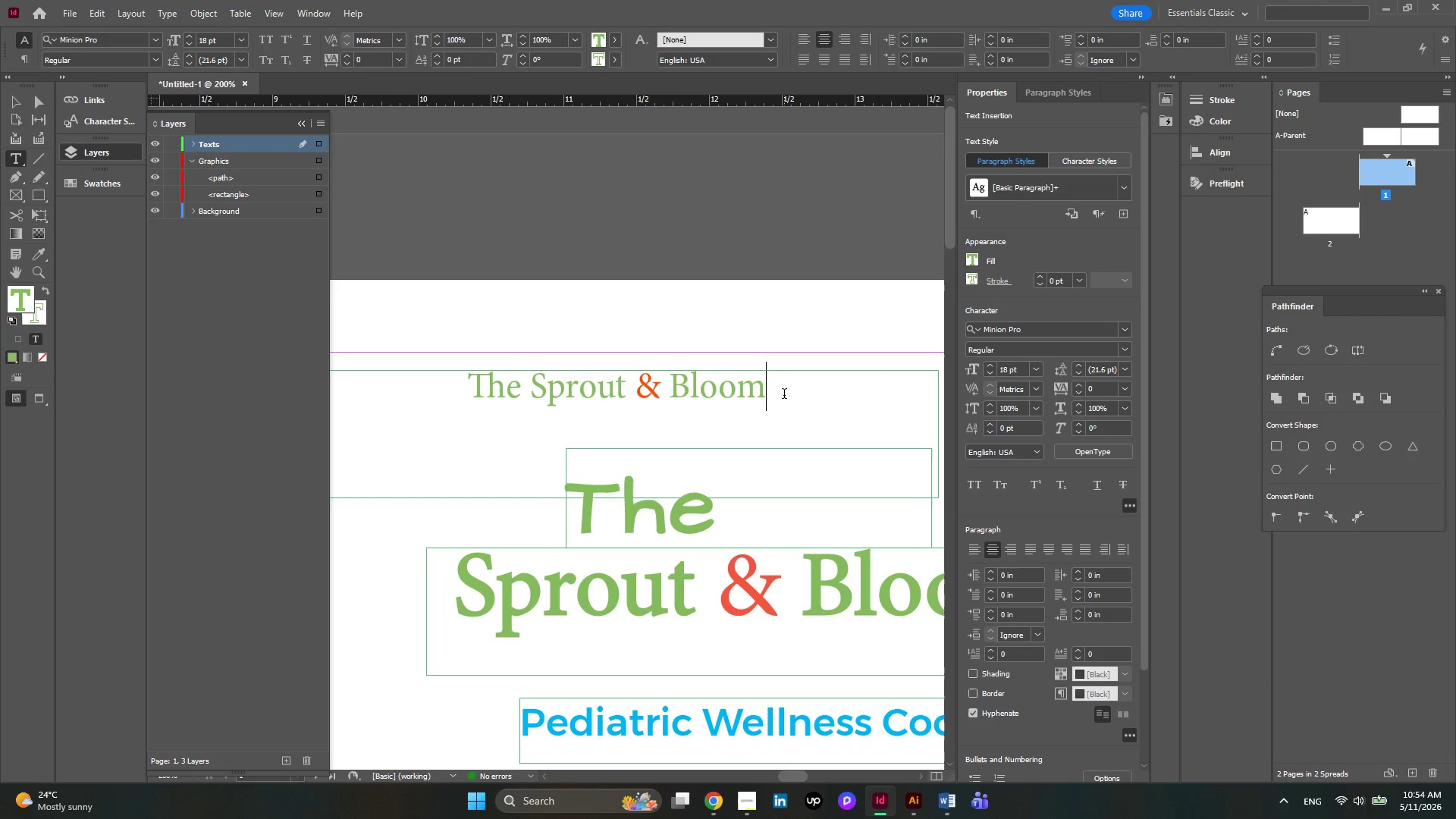 
key(Space)
 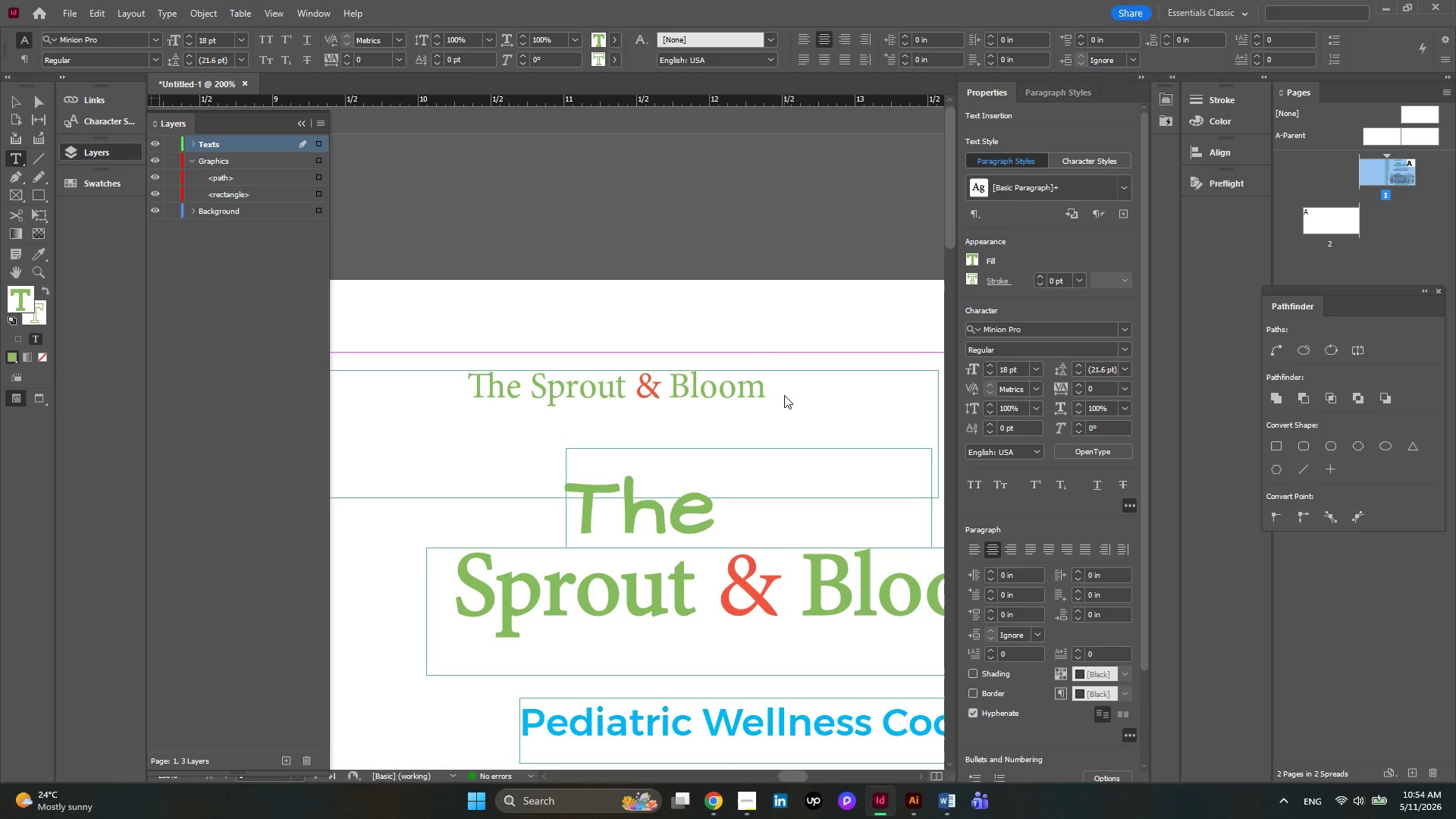 
wait(12.64)
 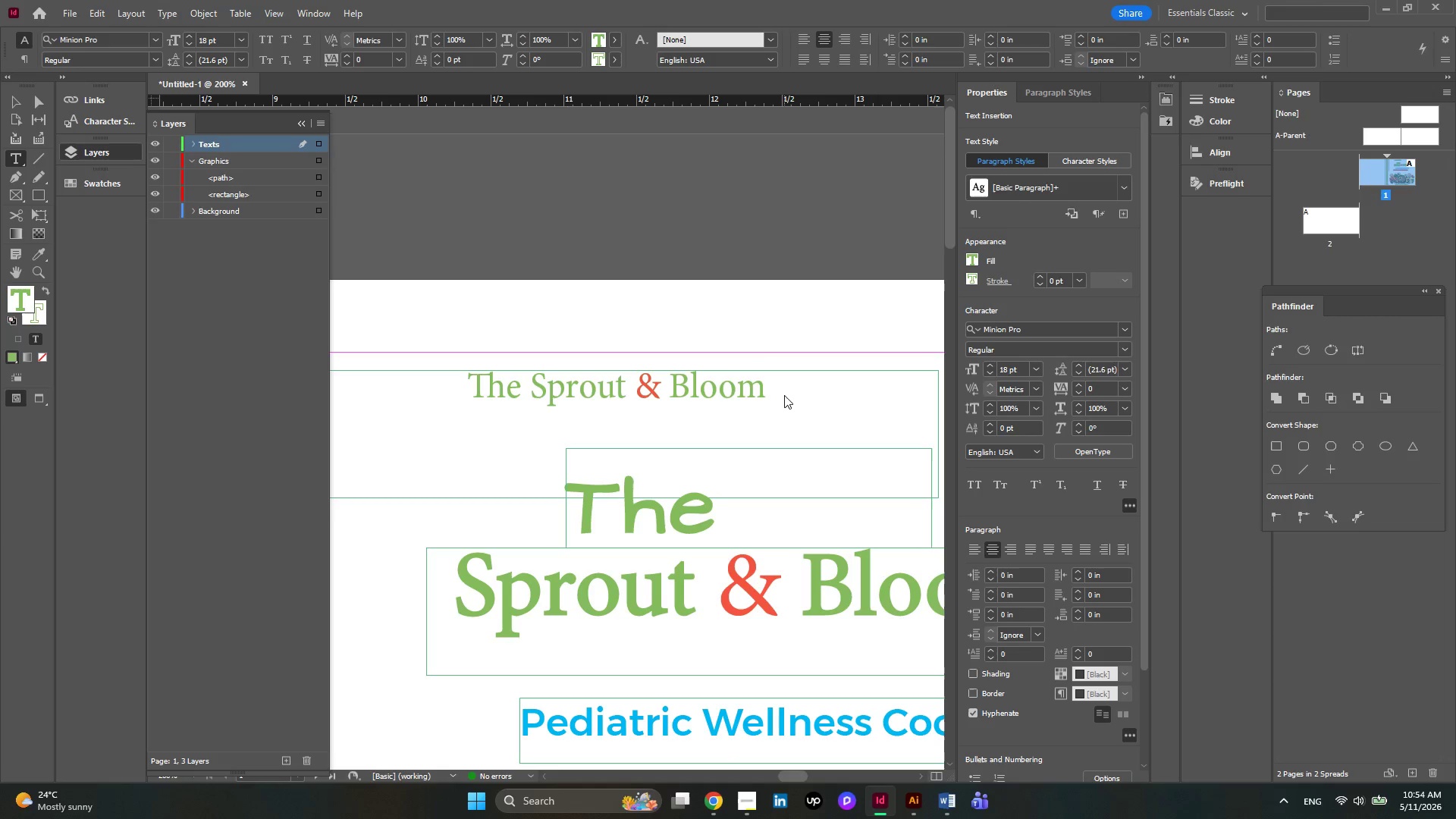 
type(pr)
key(Backspace)
key(Backspace)
type(Pediatric Wellness Cookbook)
 